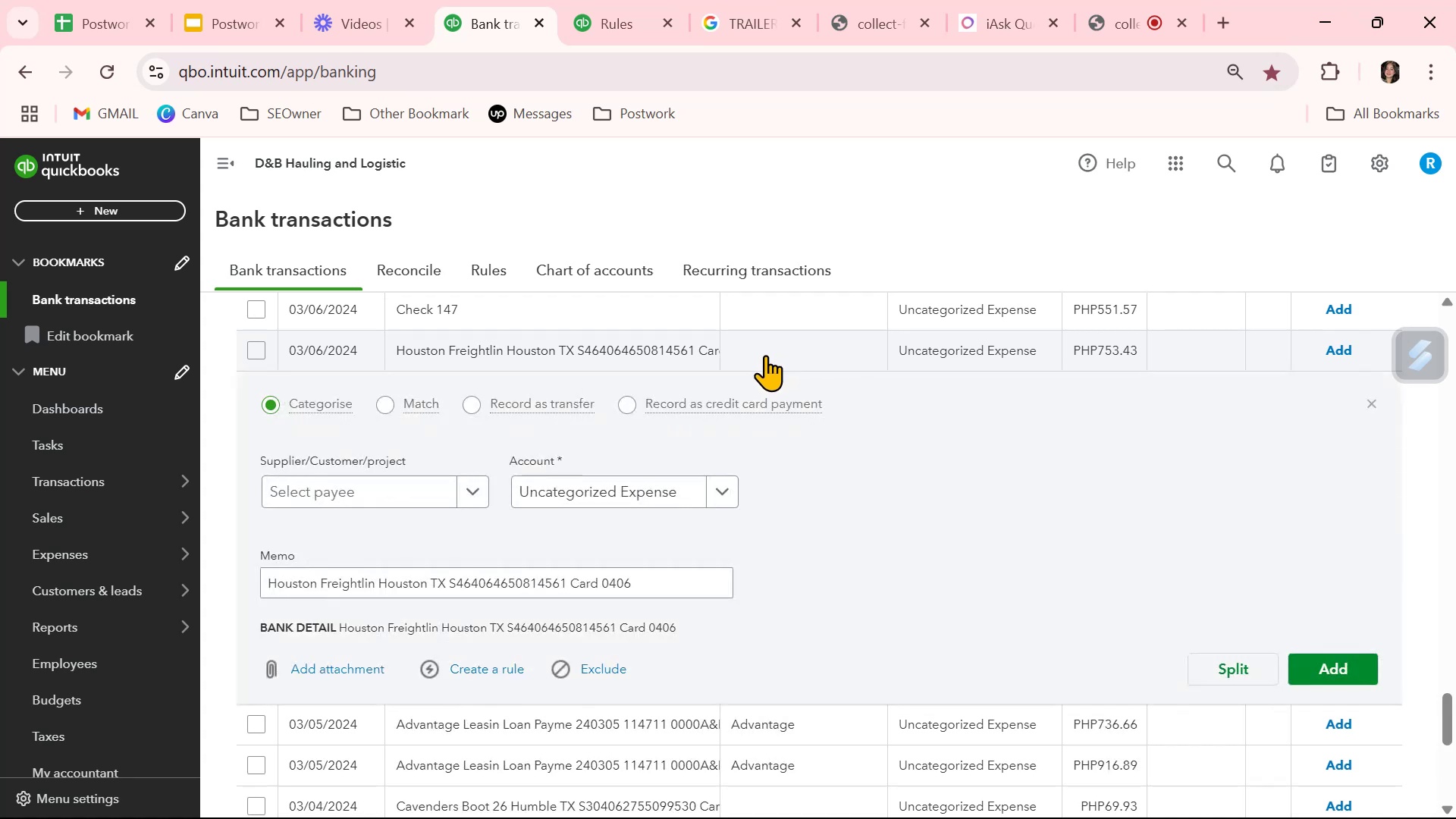 
left_click([418, 477])
 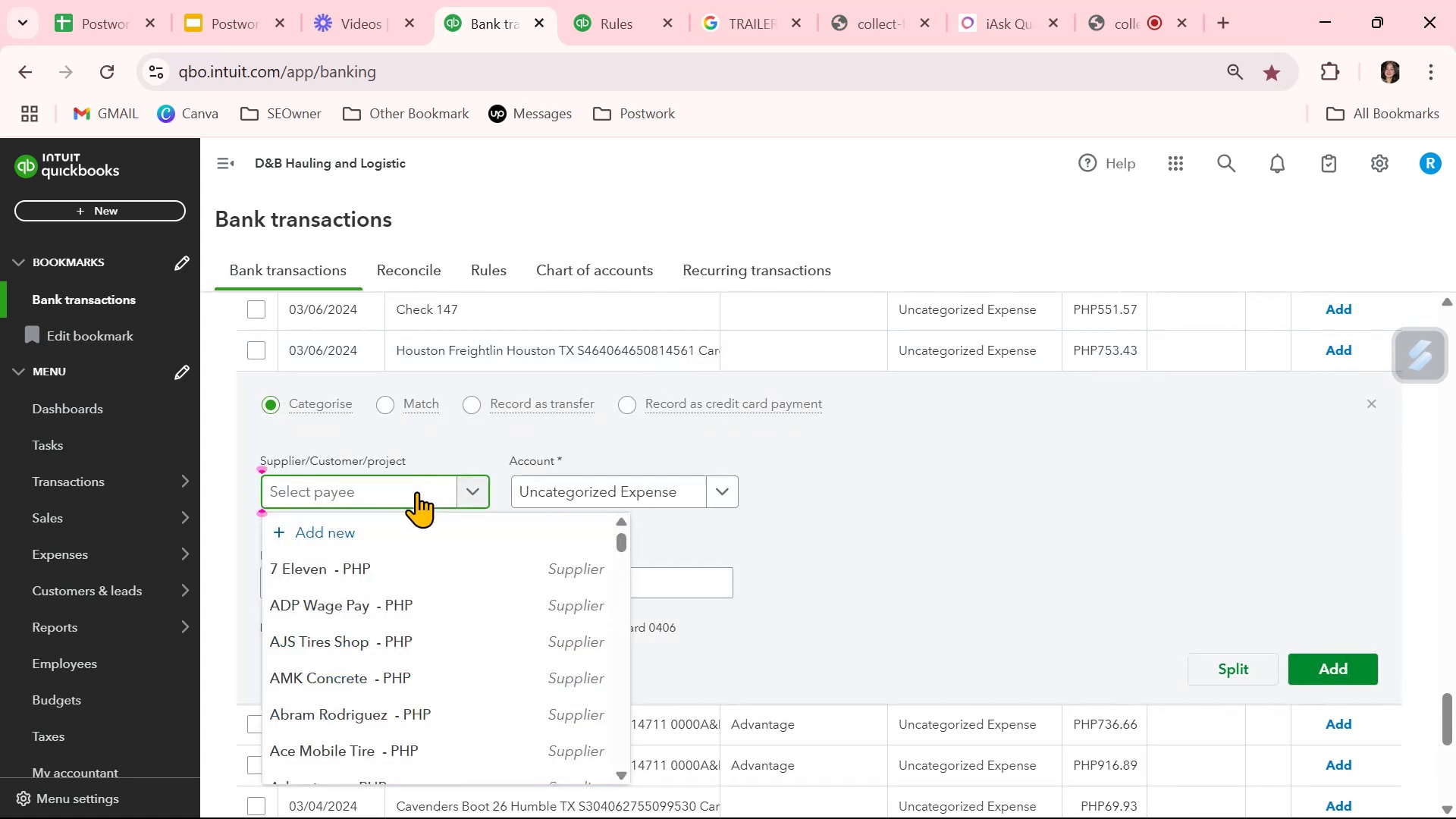 
scroll: coordinate [406, 604], scroll_direction: down, amount: 16.0
 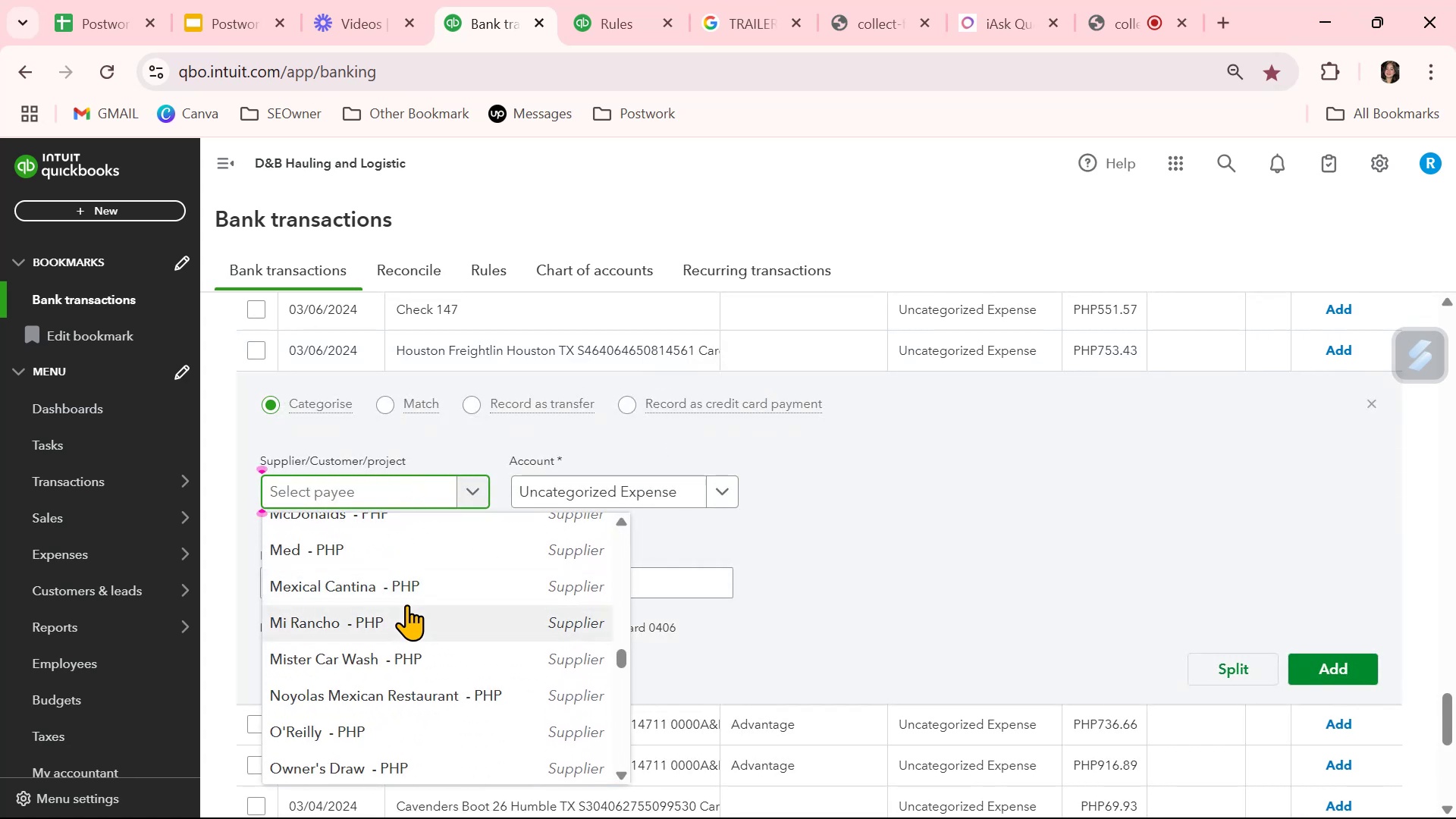 
scroll: coordinate [406, 604], scroll_direction: up, amount: 4.0
 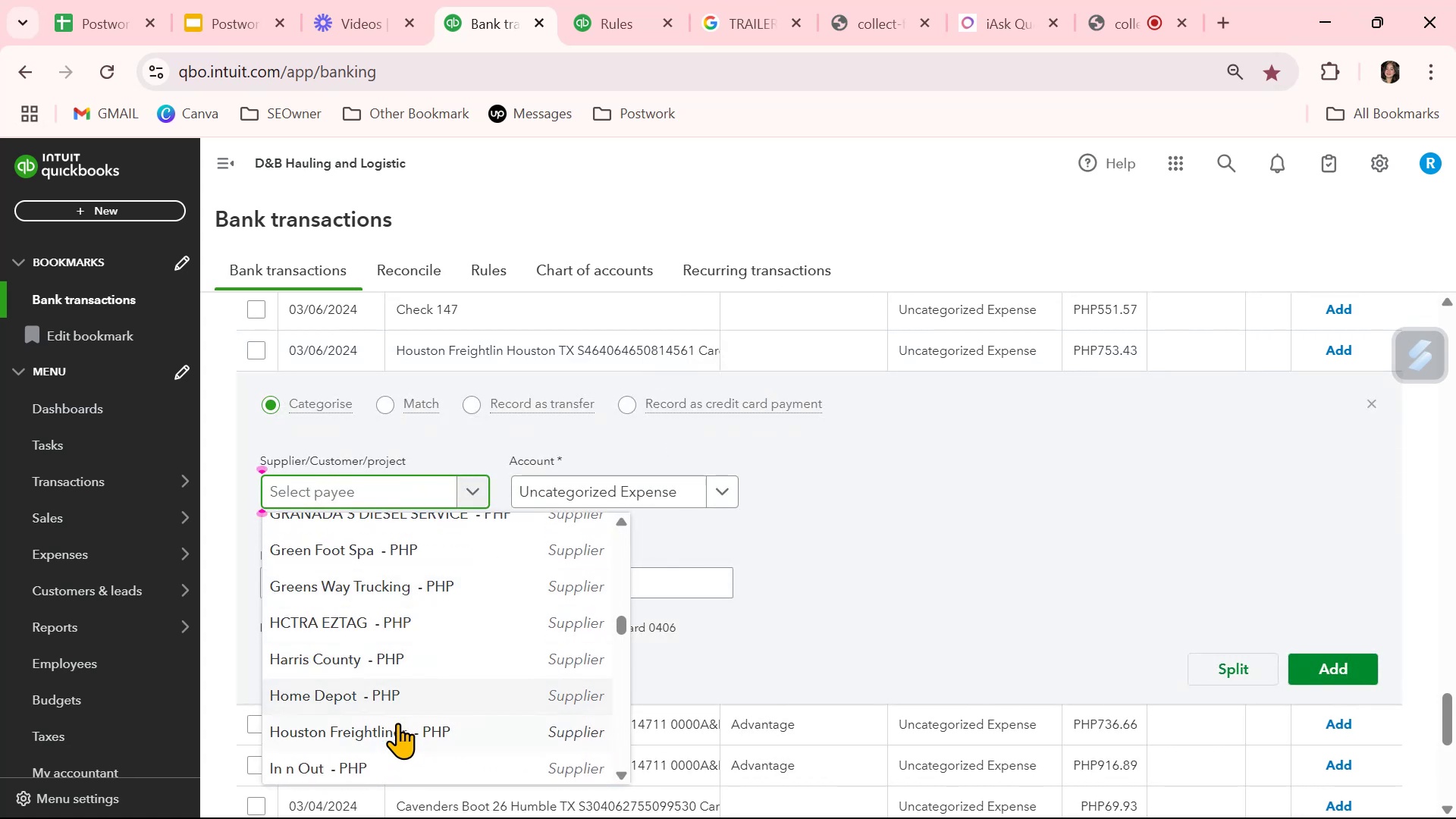 
left_click([397, 726])
 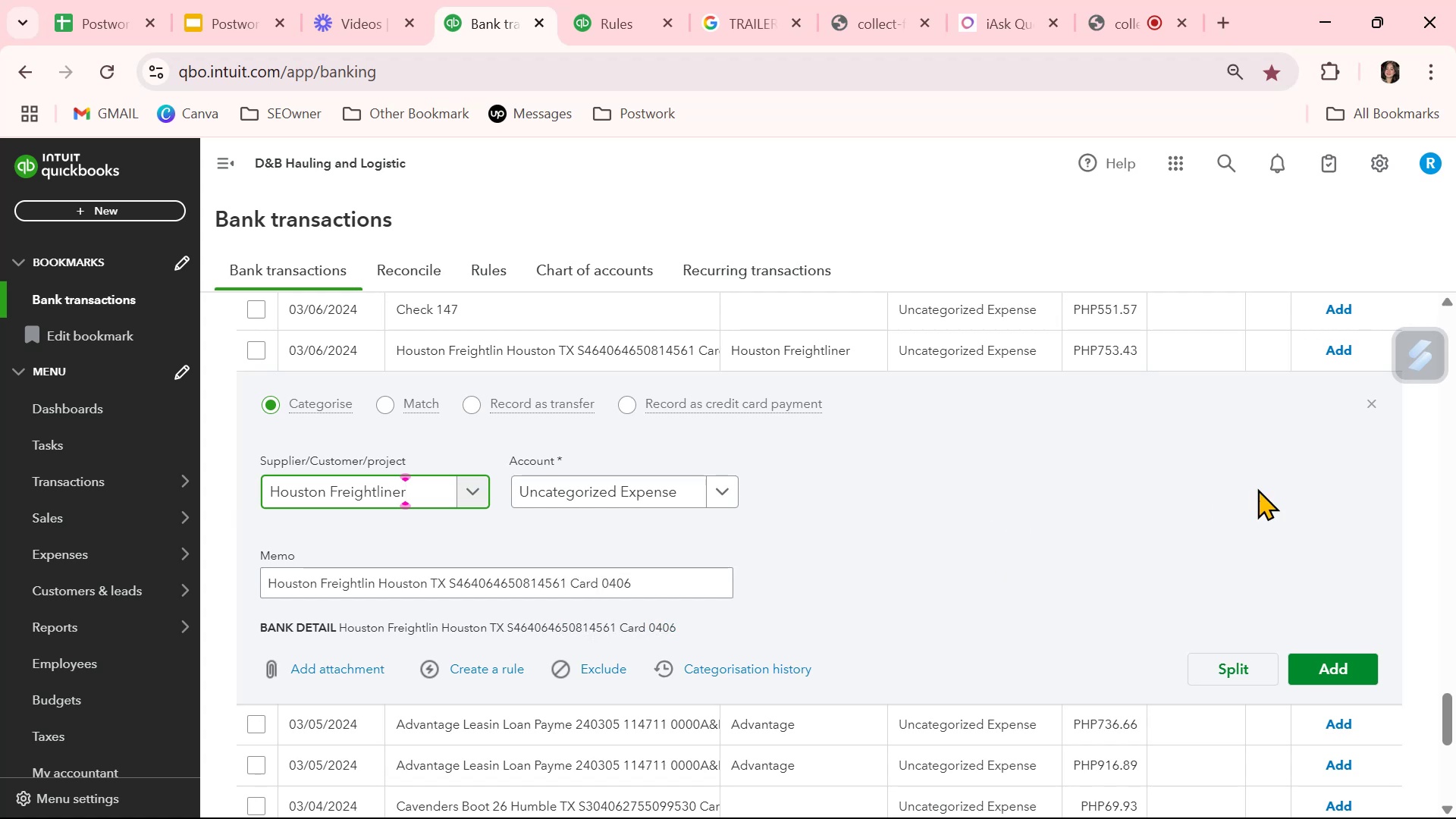 
left_click([1369, 403])
 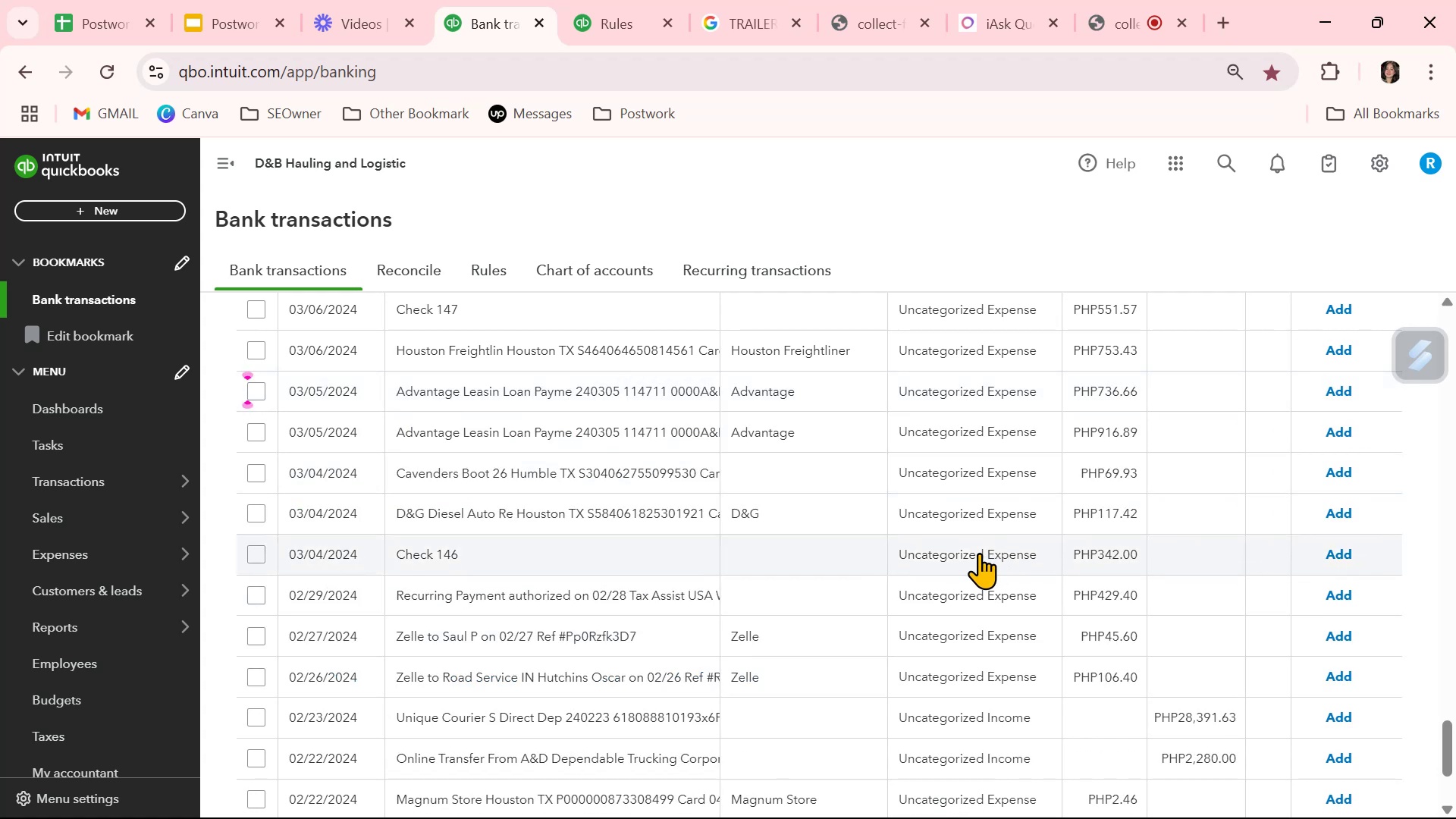 
wait(9.3)
 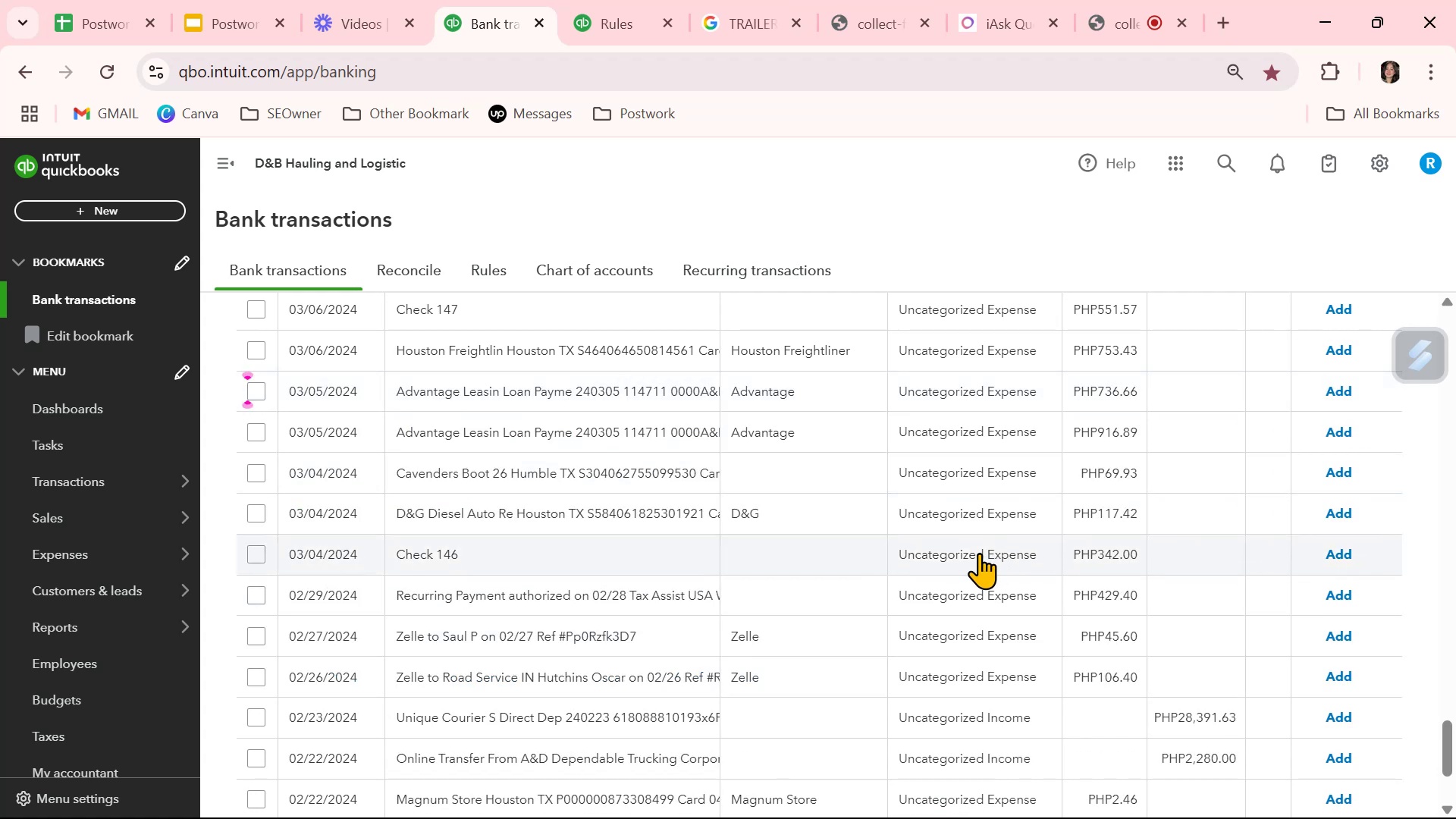 
scroll: coordinate [979, 553], scroll_direction: down, amount: 3.0
 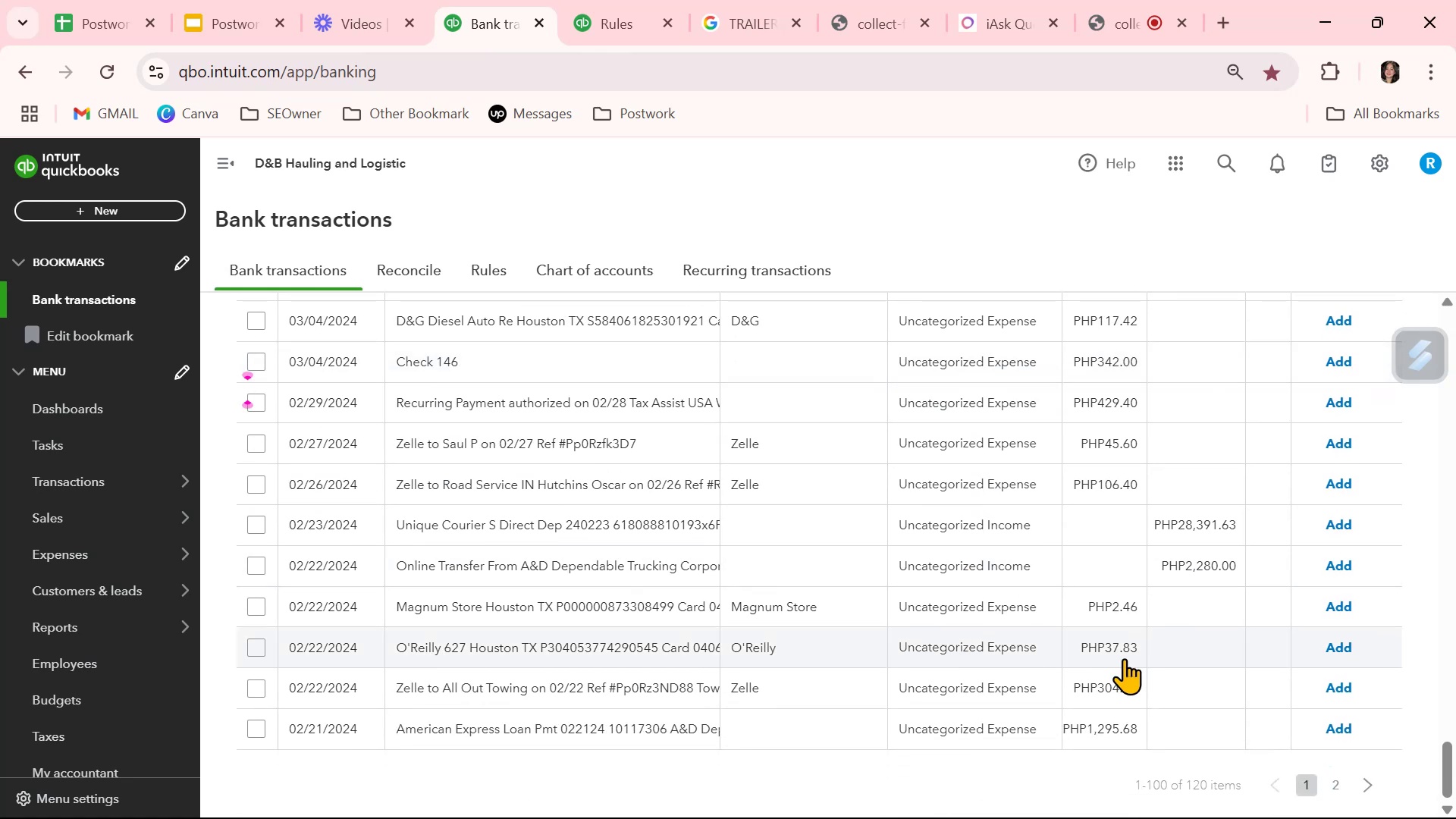 
left_click([1336, 777])
 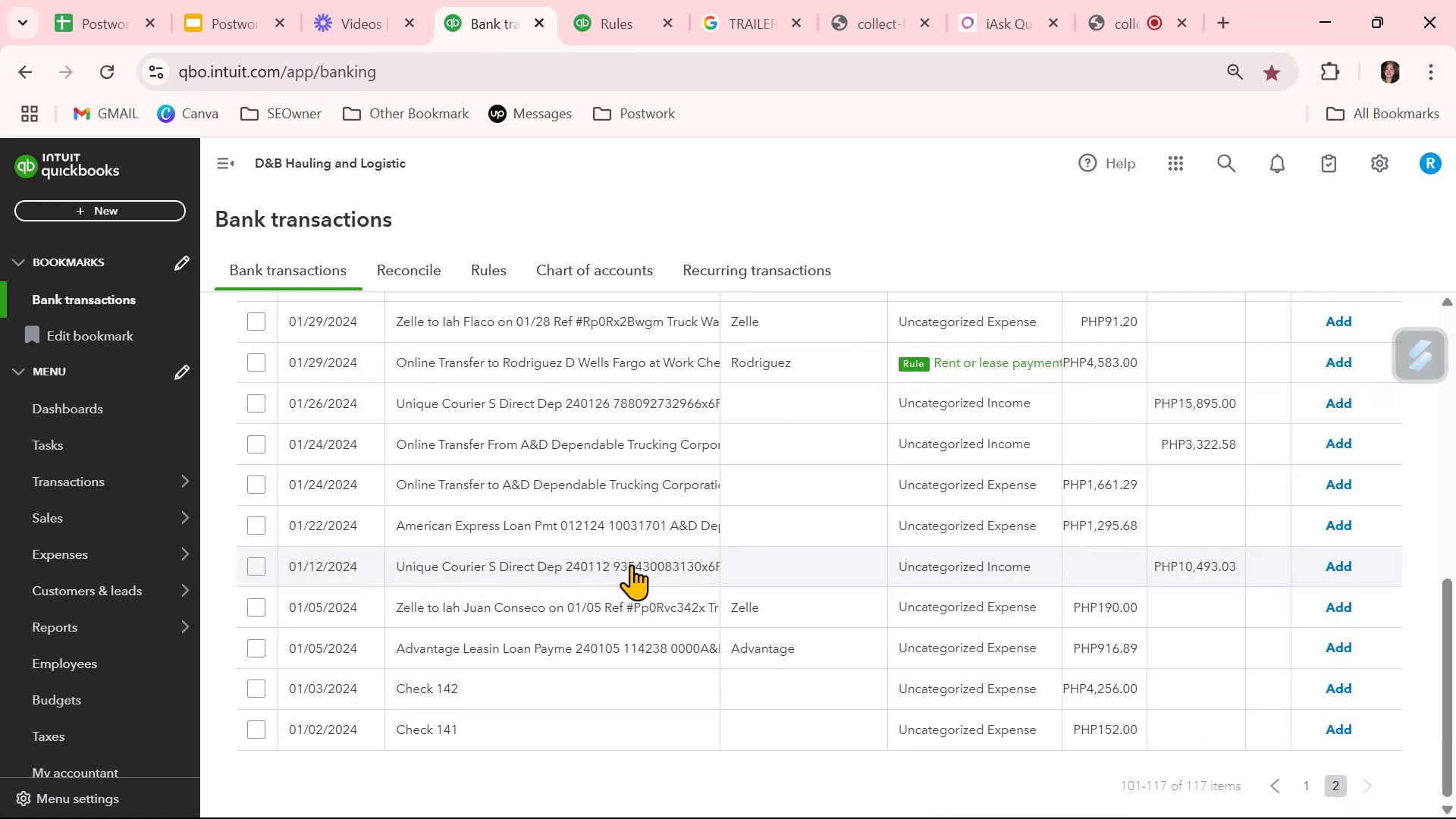 
wait(9.37)
 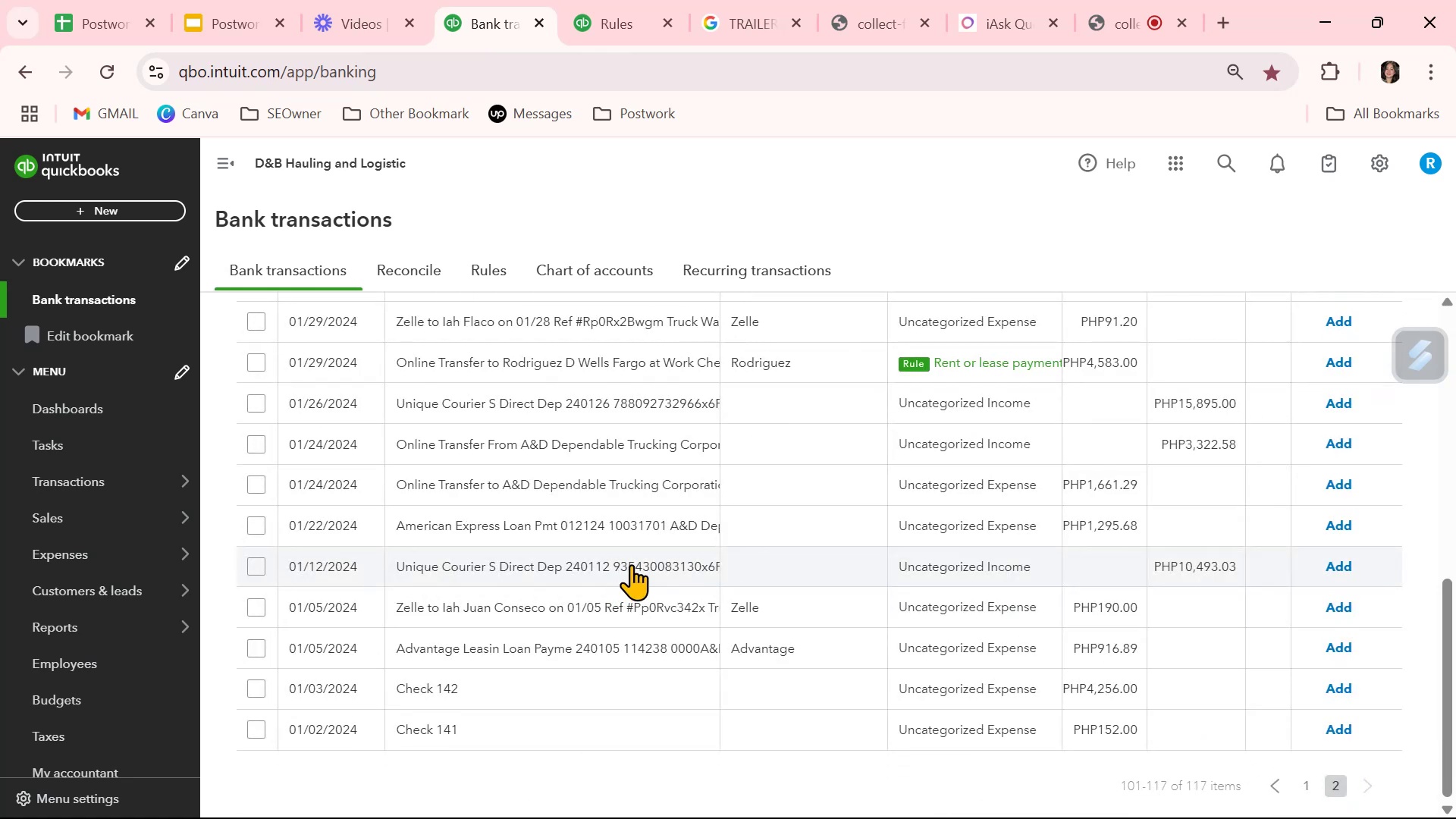 
scroll: coordinate [468, 417], scroll_direction: up, amount: 4.0
 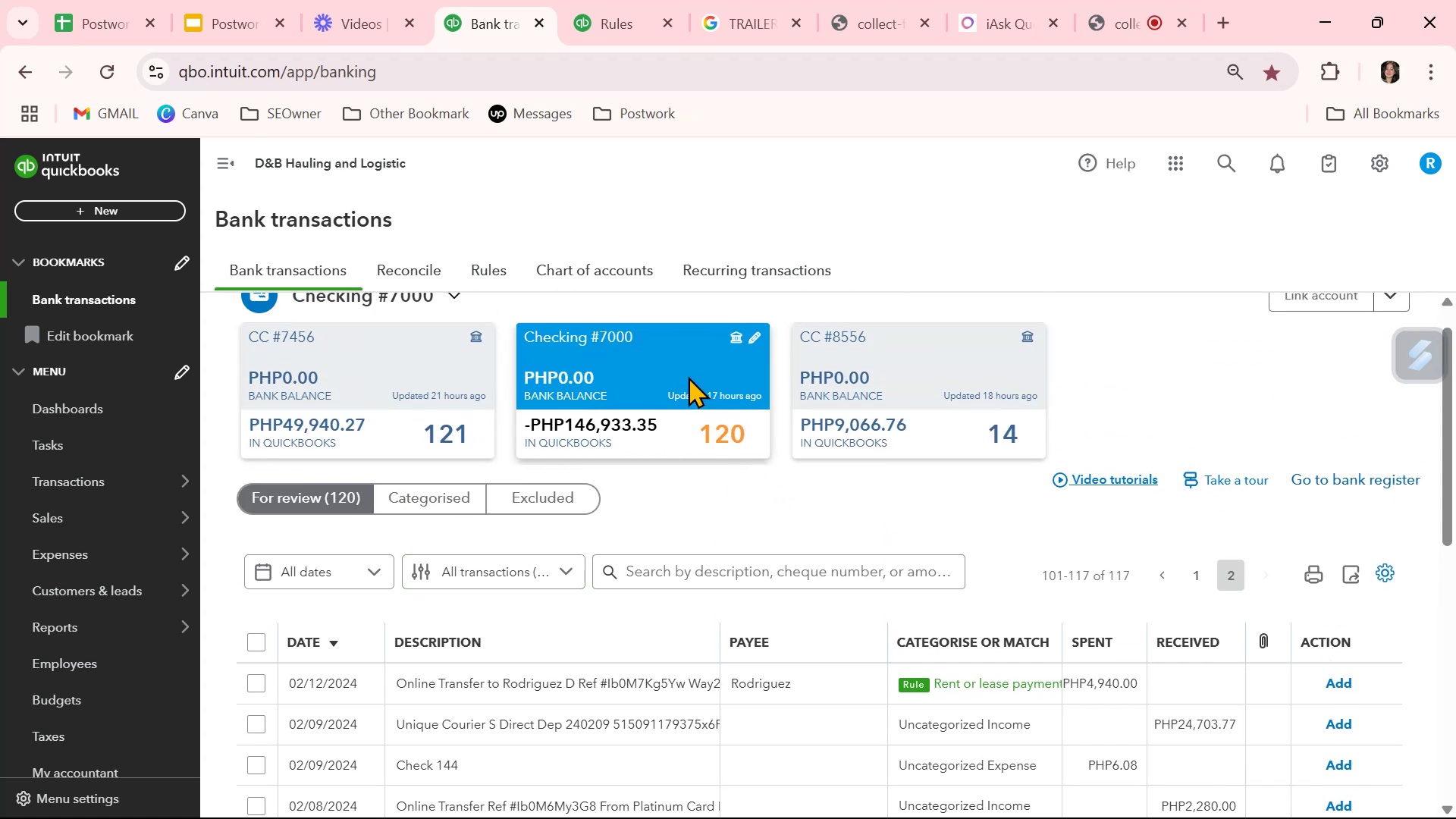 
left_click([688, 376])
 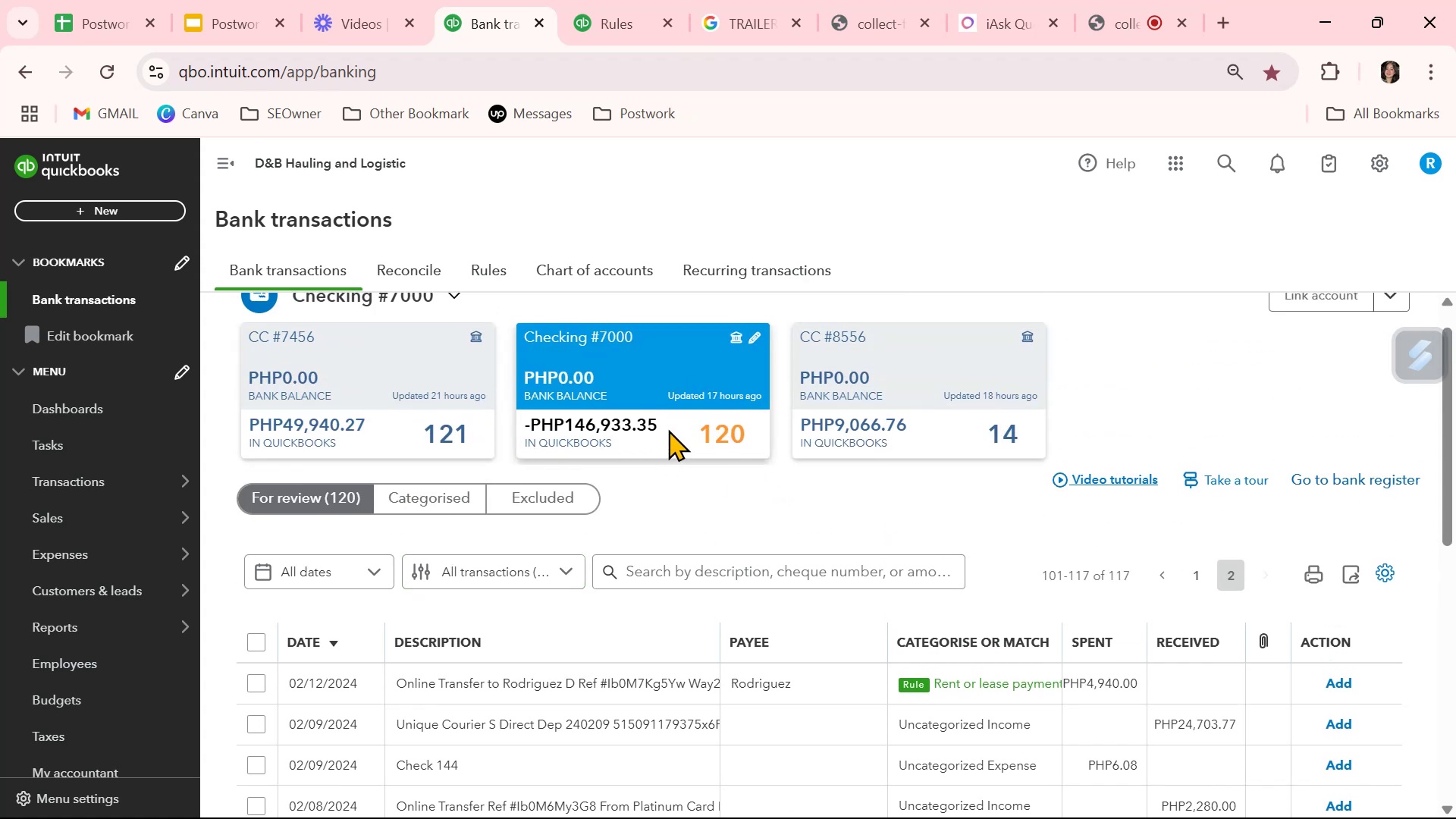 
left_click([391, 378])
 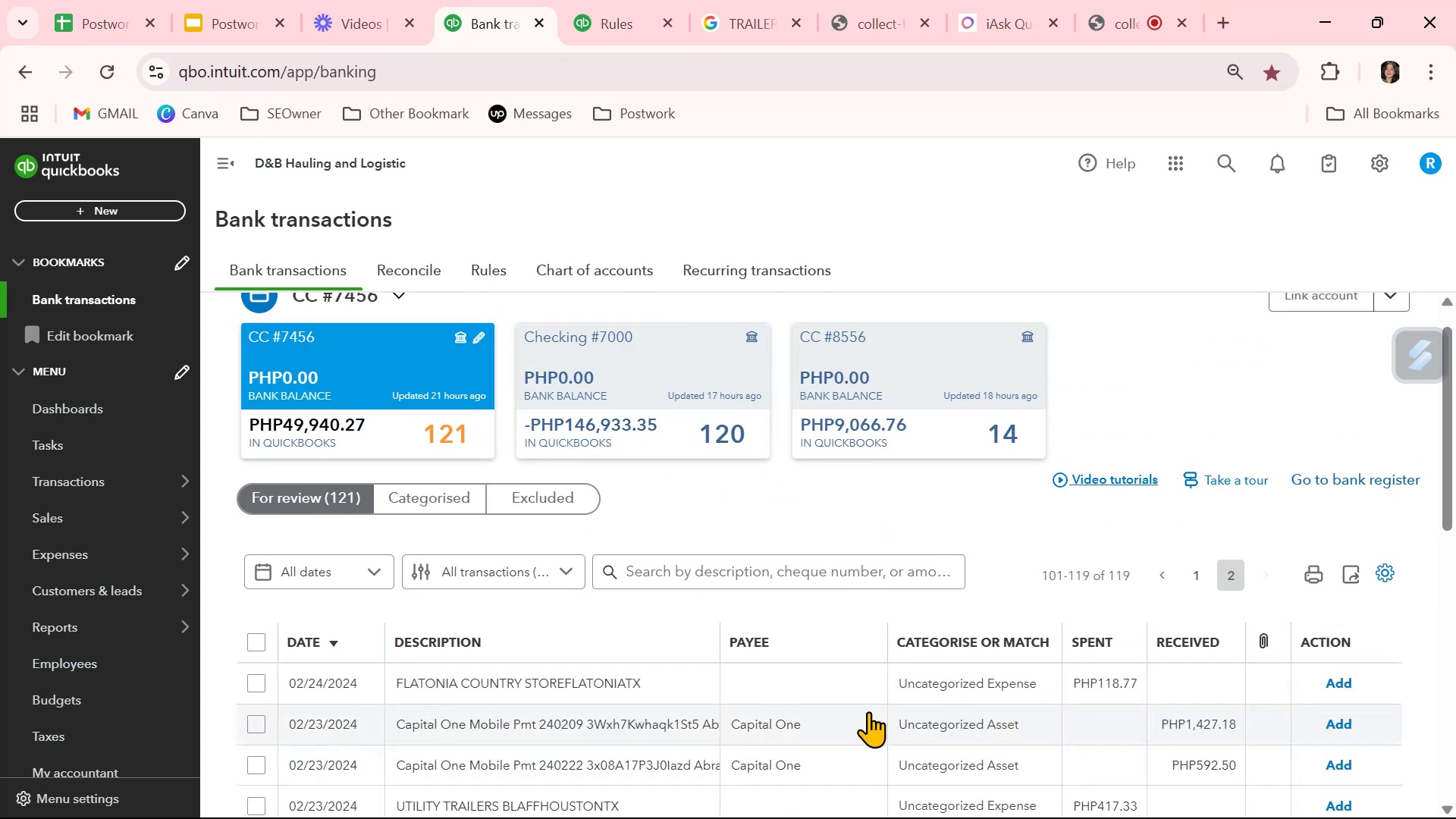 
scroll: coordinate [869, 711], scroll_direction: down, amount: 6.0
 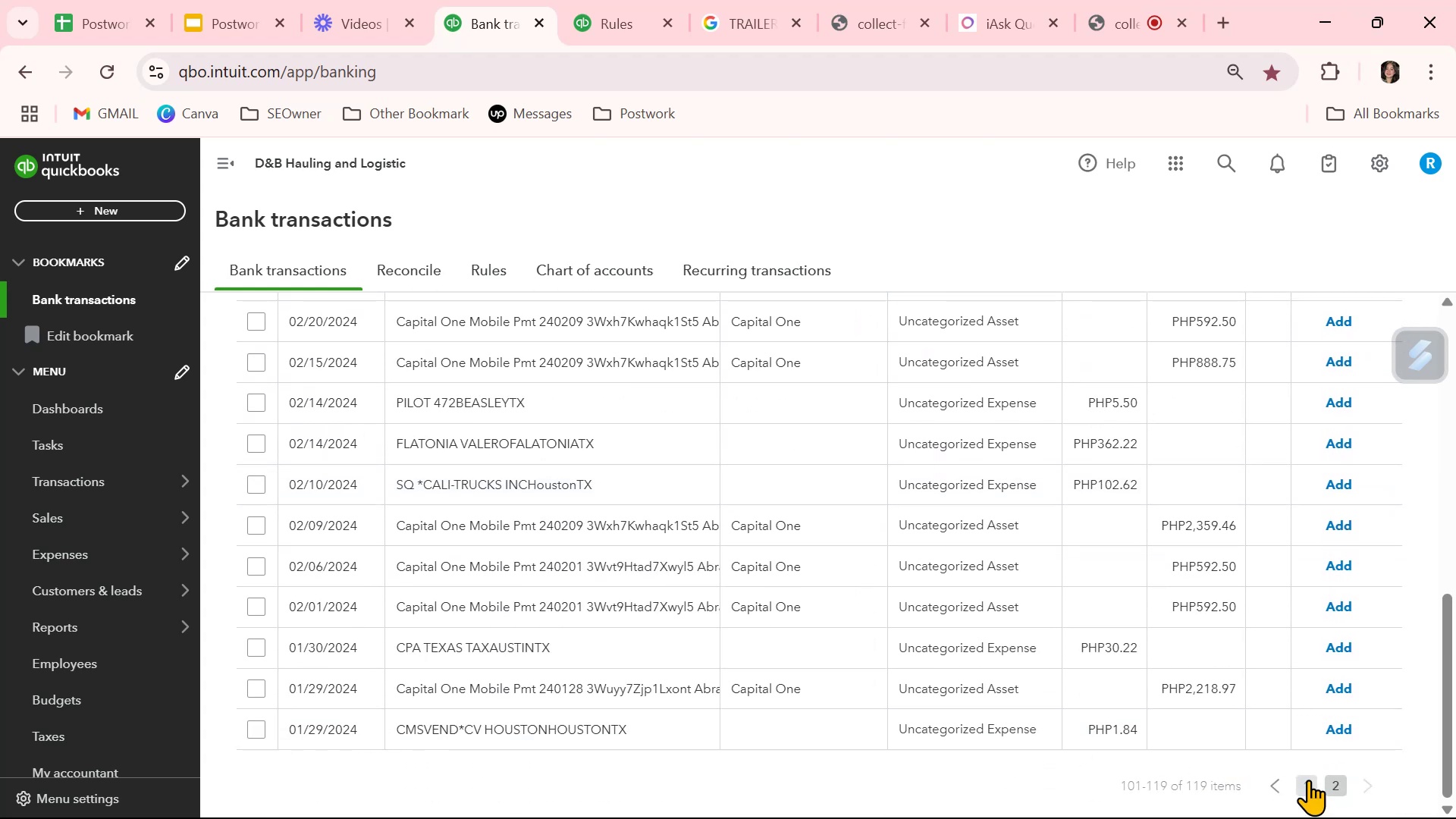 
left_click([1308, 780])
 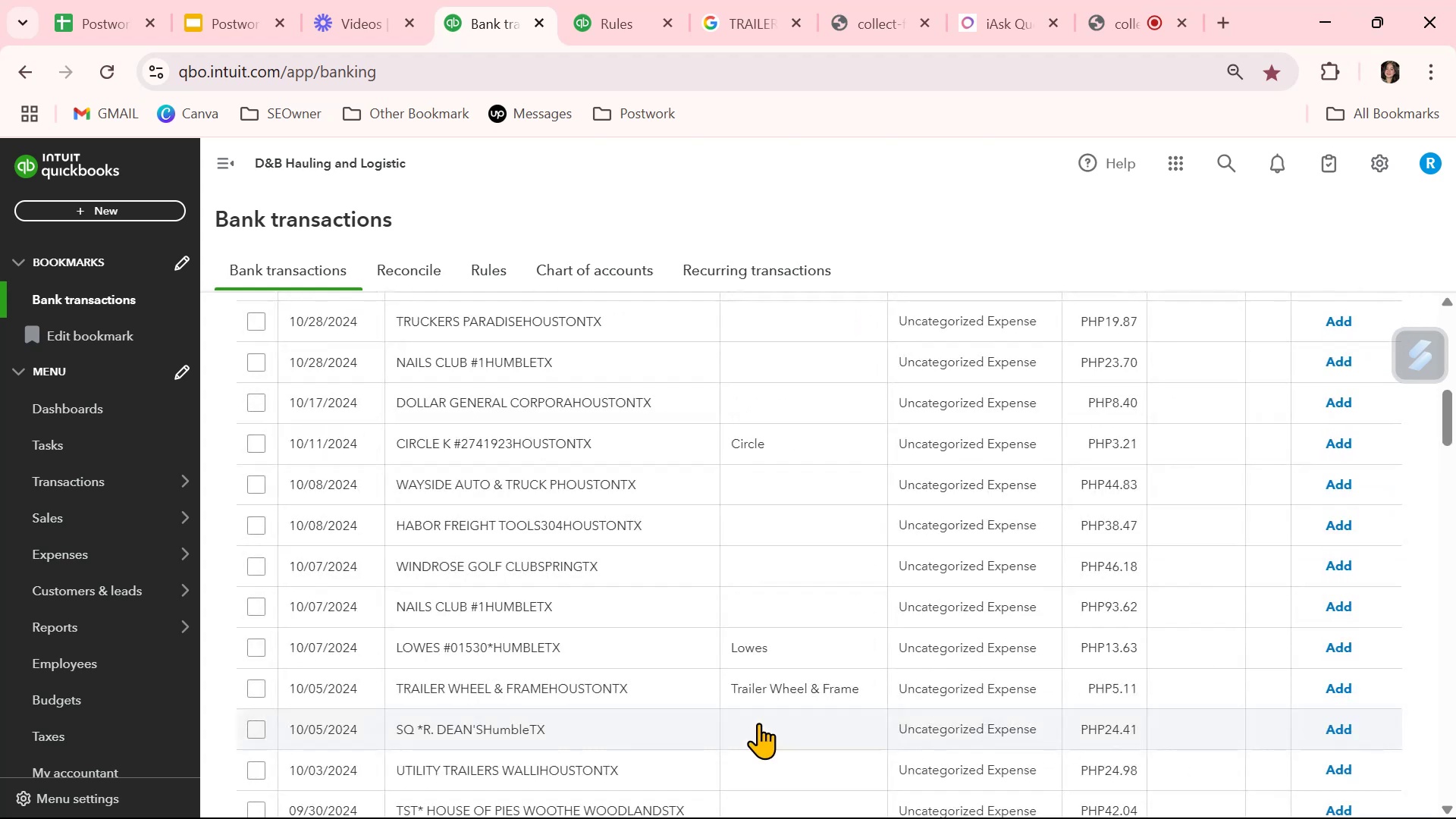 
scroll: coordinate [762, 719], scroll_direction: down, amount: 6.0
 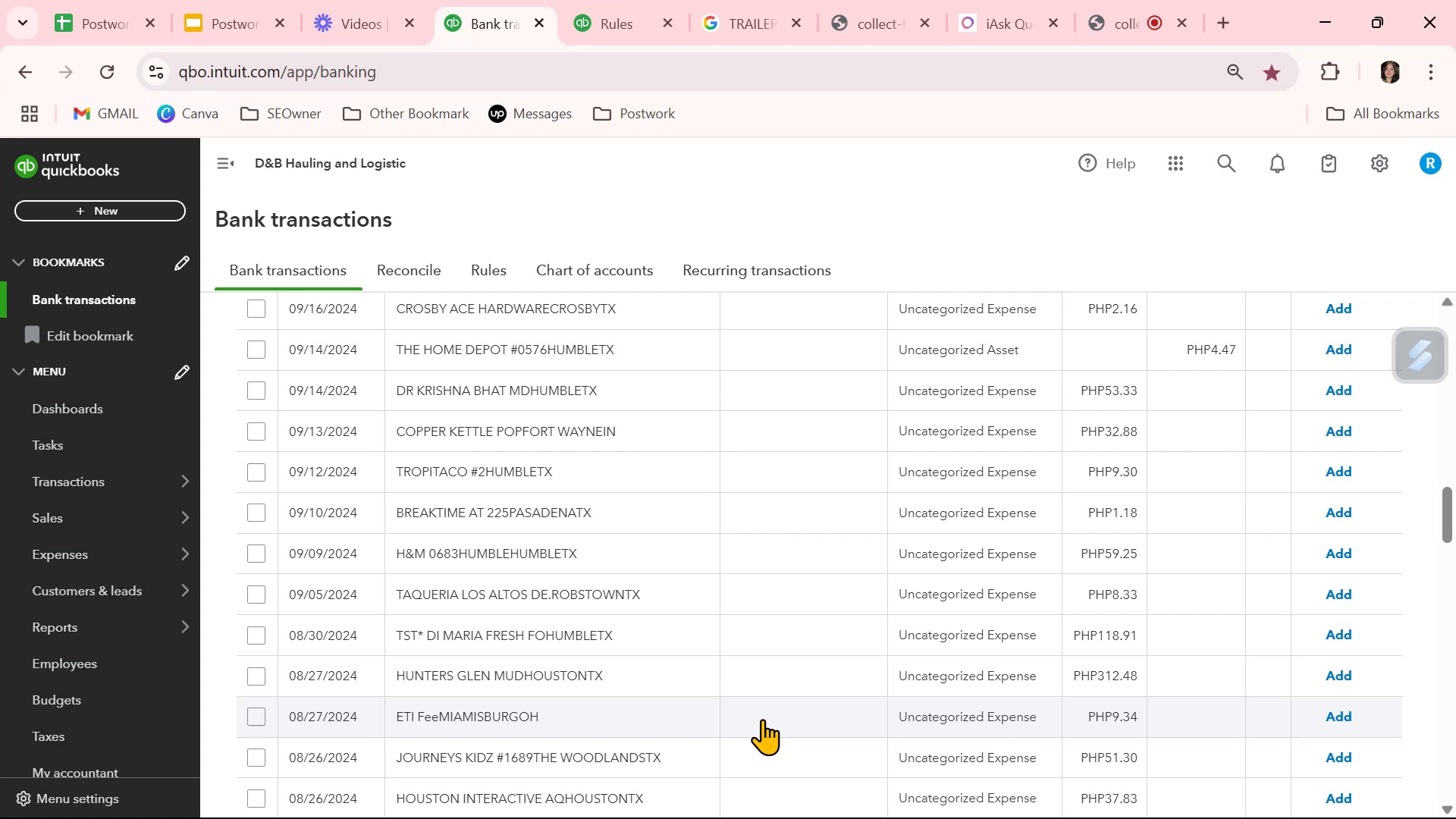 
wait(9.53)
 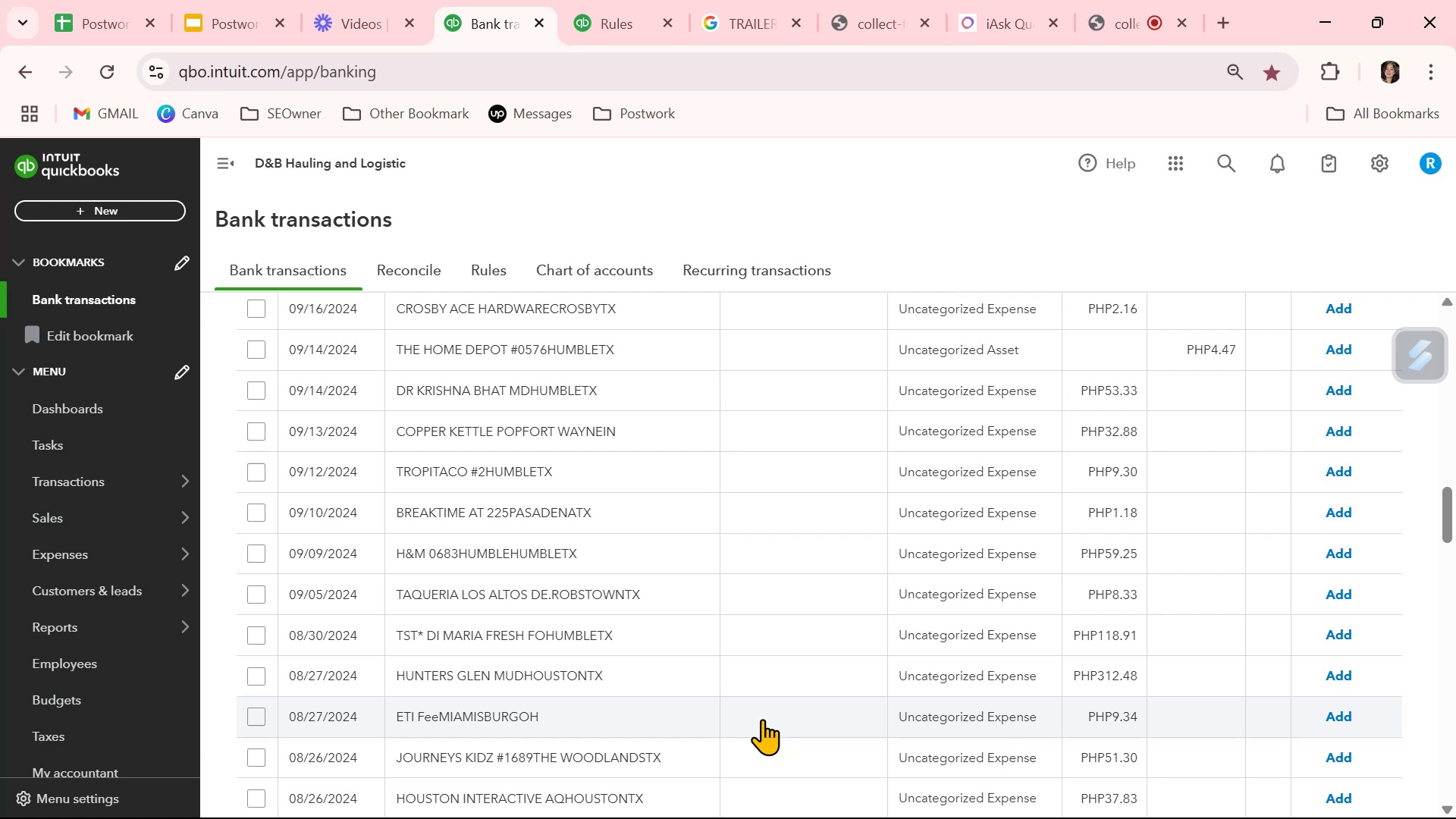 
left_click([757, 591])
 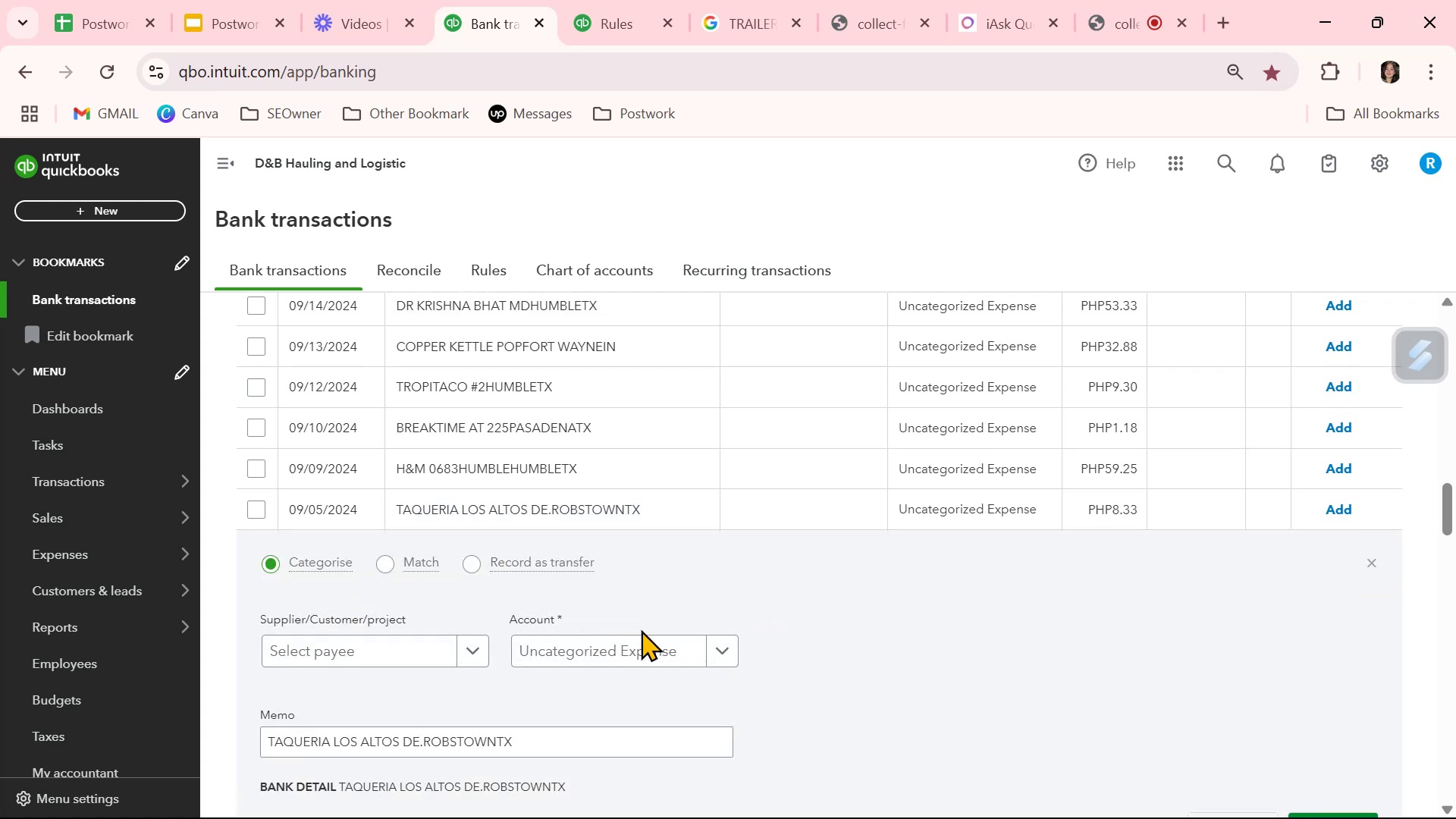 
left_click([630, 642])
 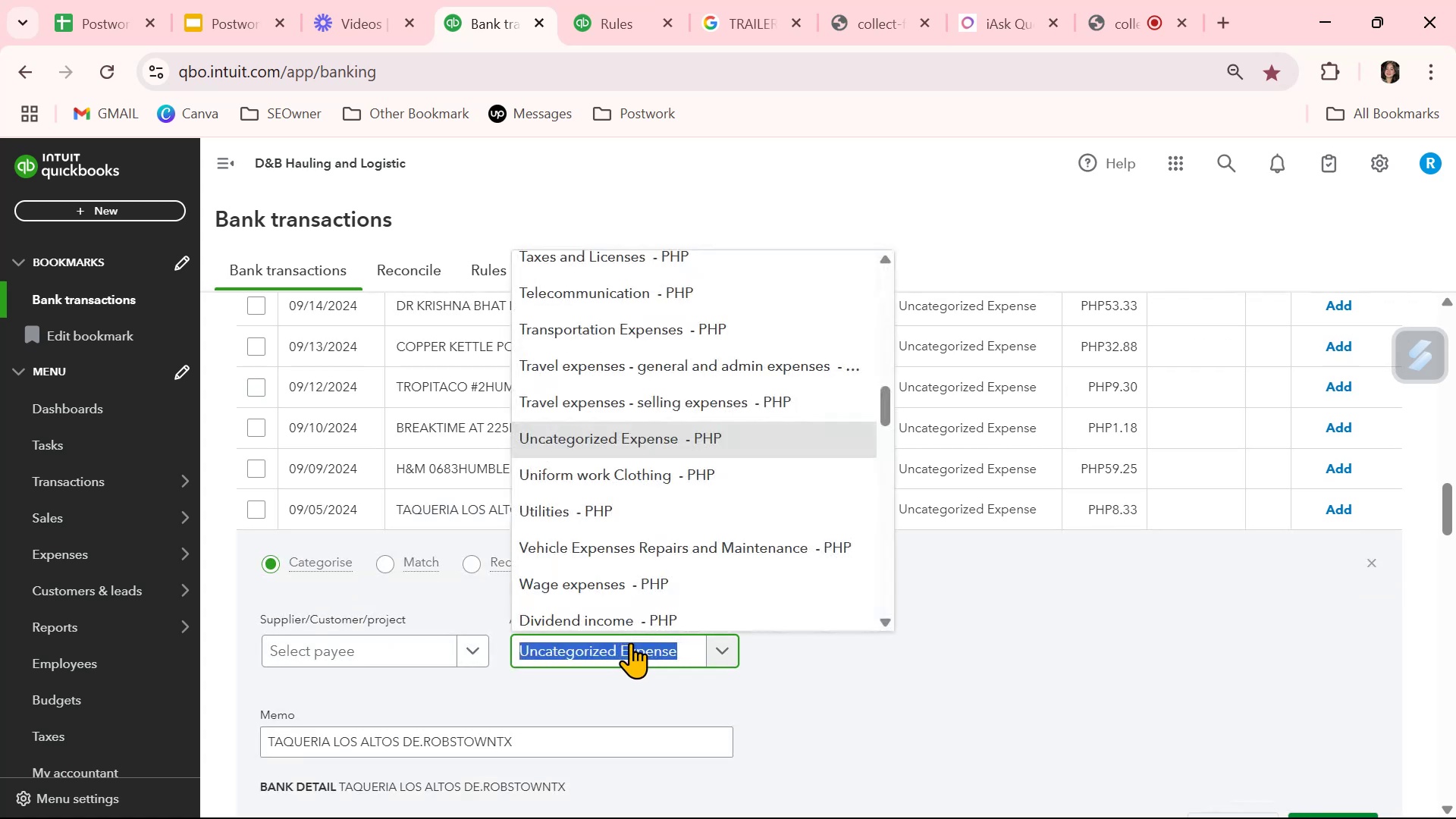 
type(meal)
 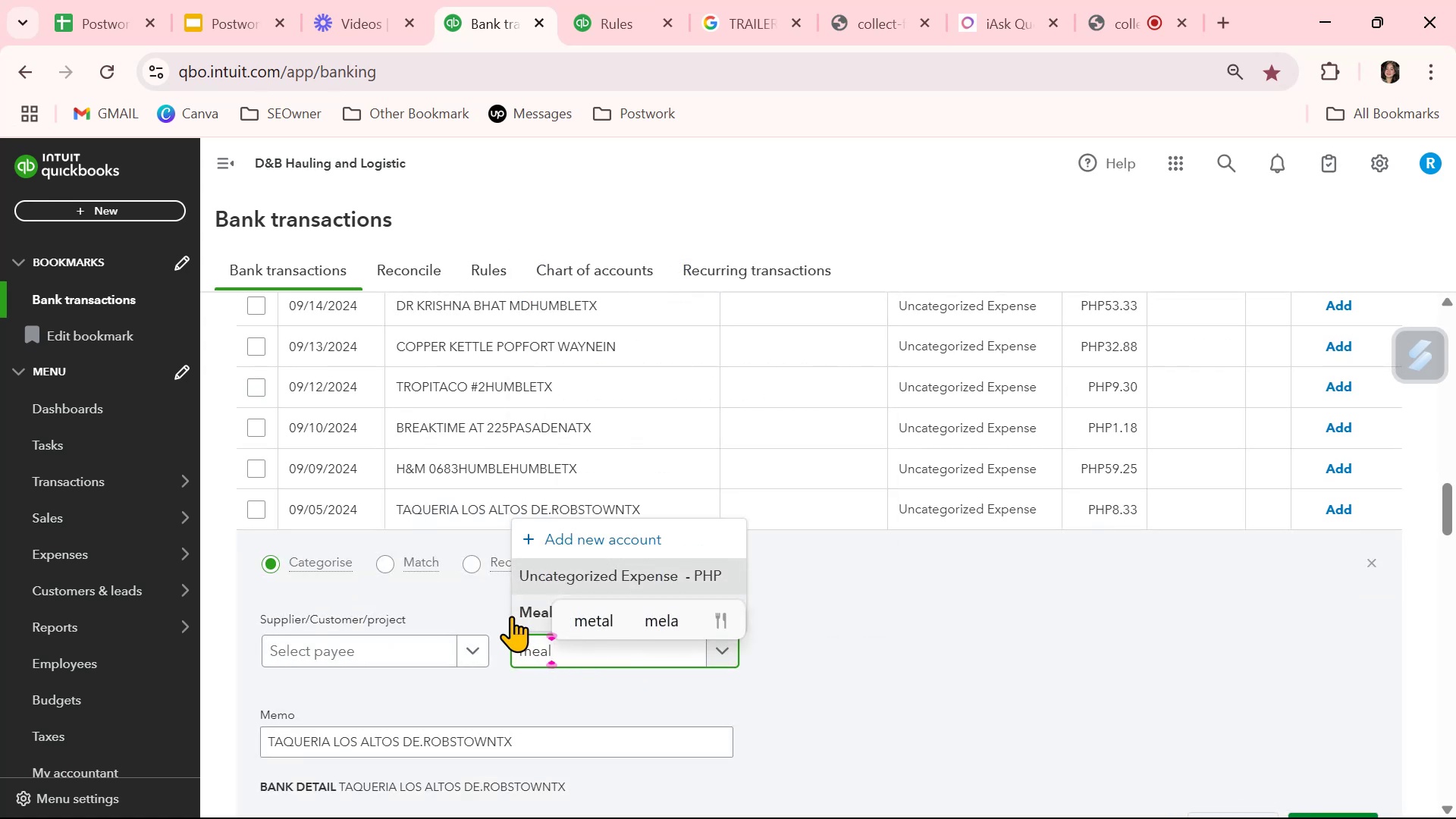 
left_click([543, 617])
 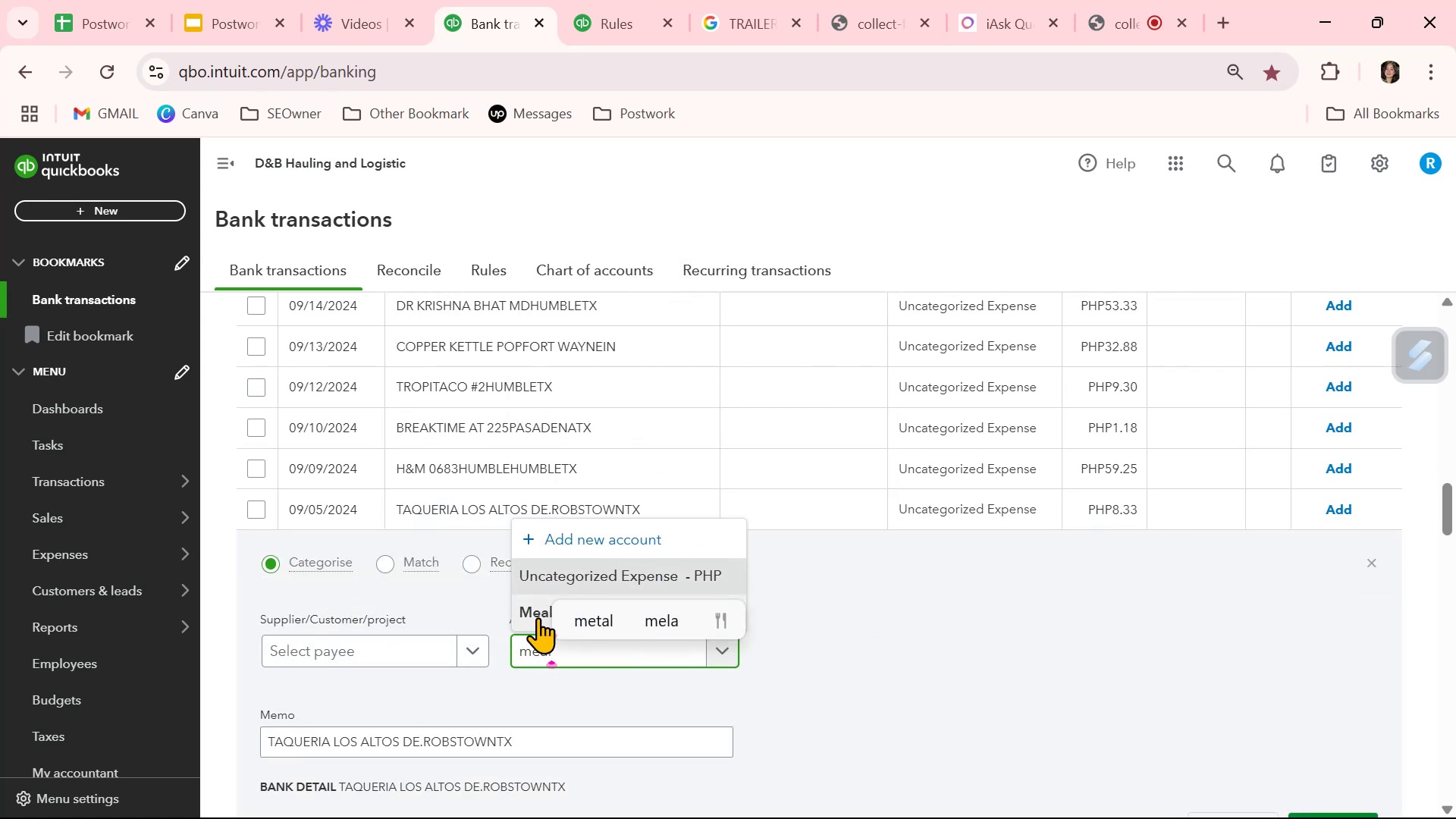 
left_click([538, 617])
 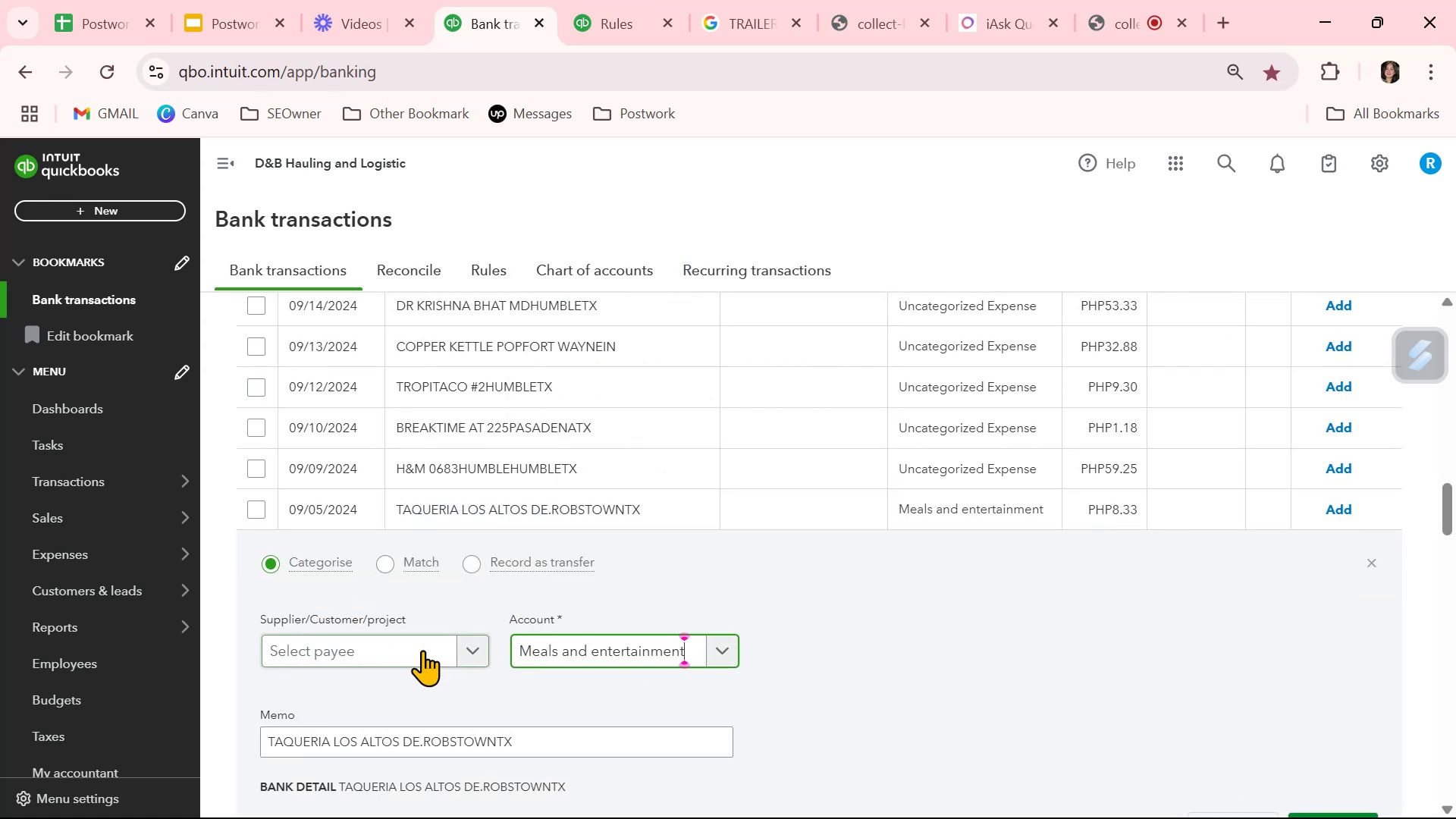 
left_click([421, 651])
 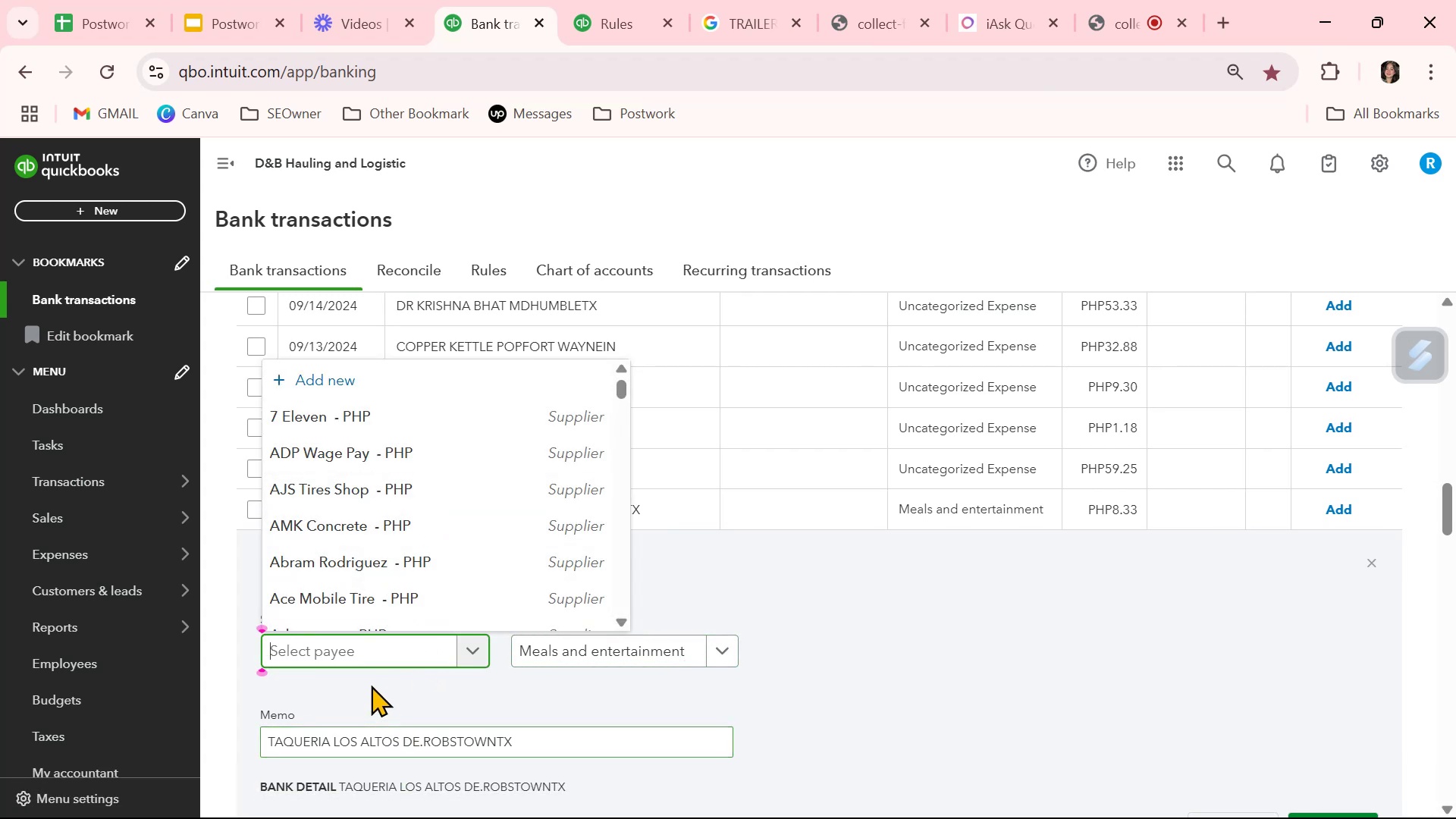 
wait(7.32)
 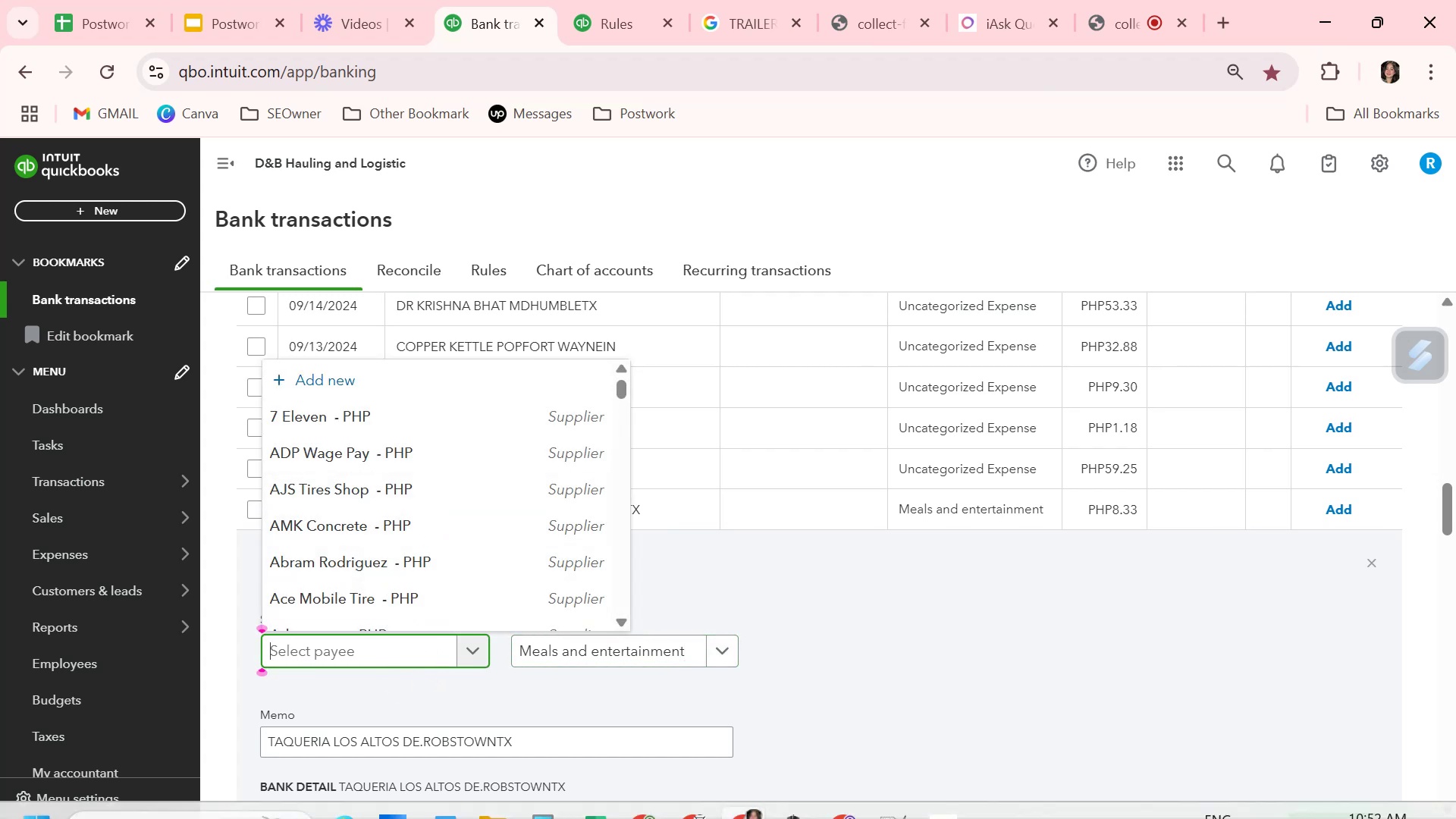 
left_click([328, 376])
 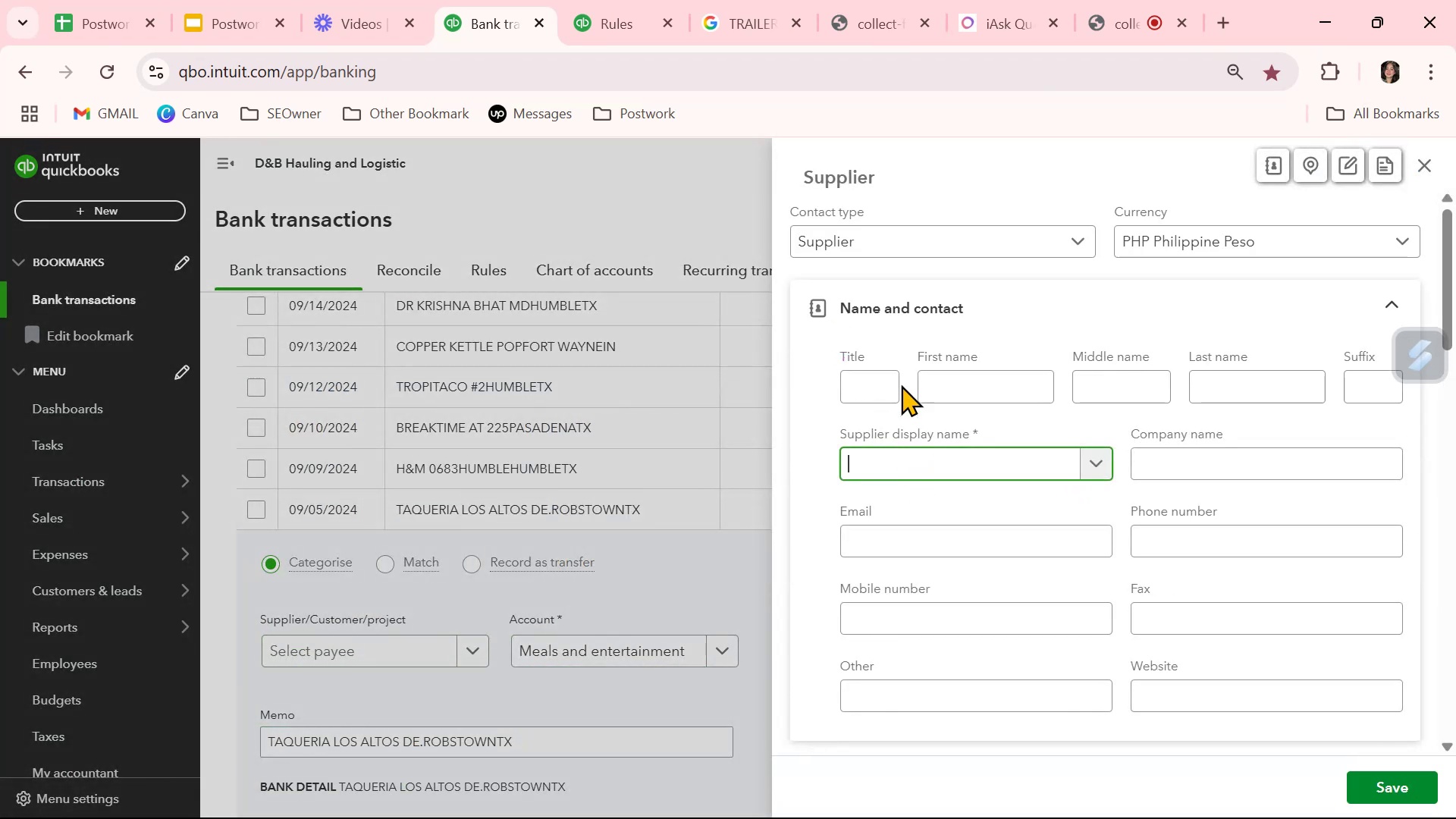 
type(Taqueria Los Altos)
 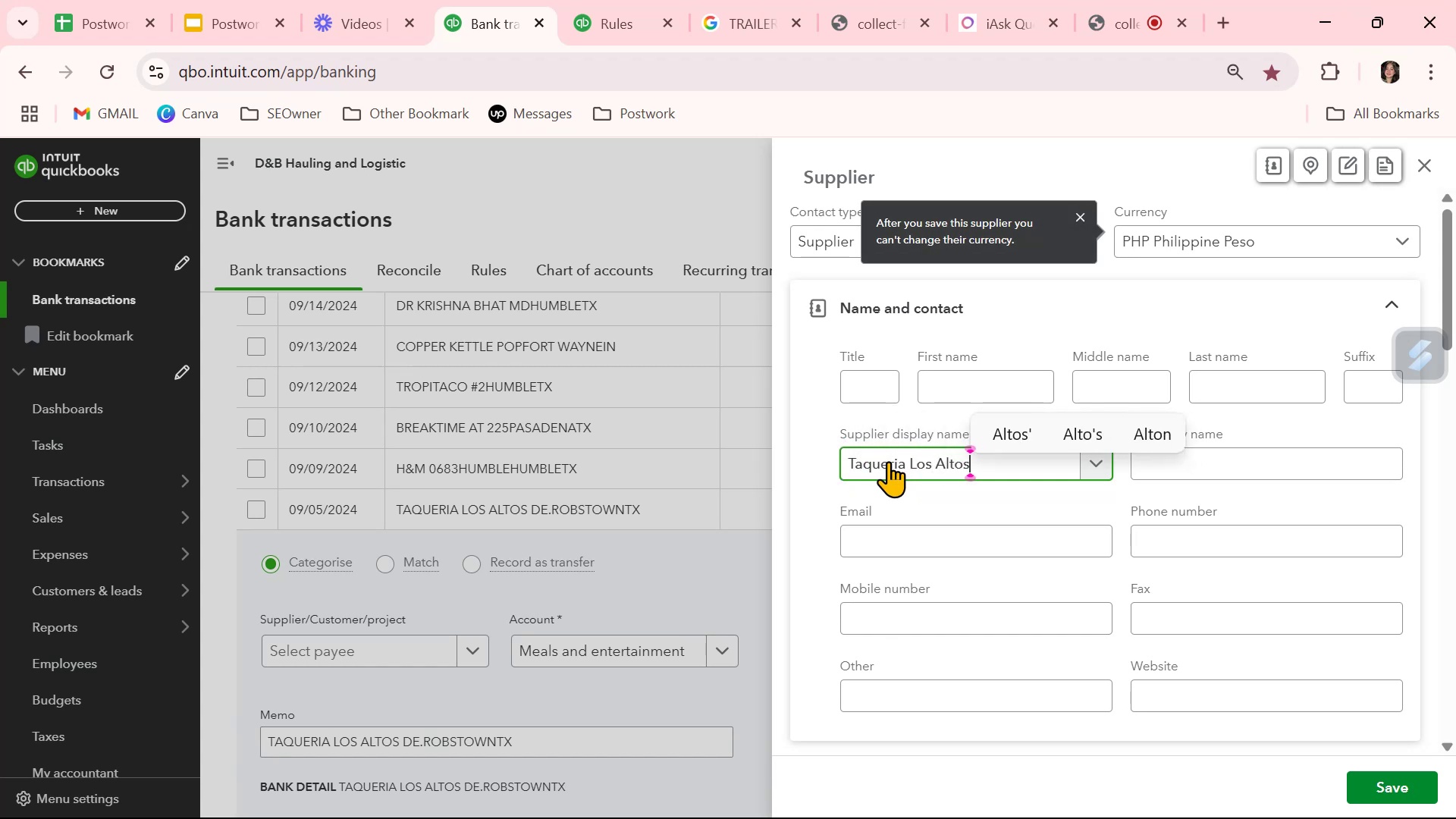 
double_click([927, 458])
 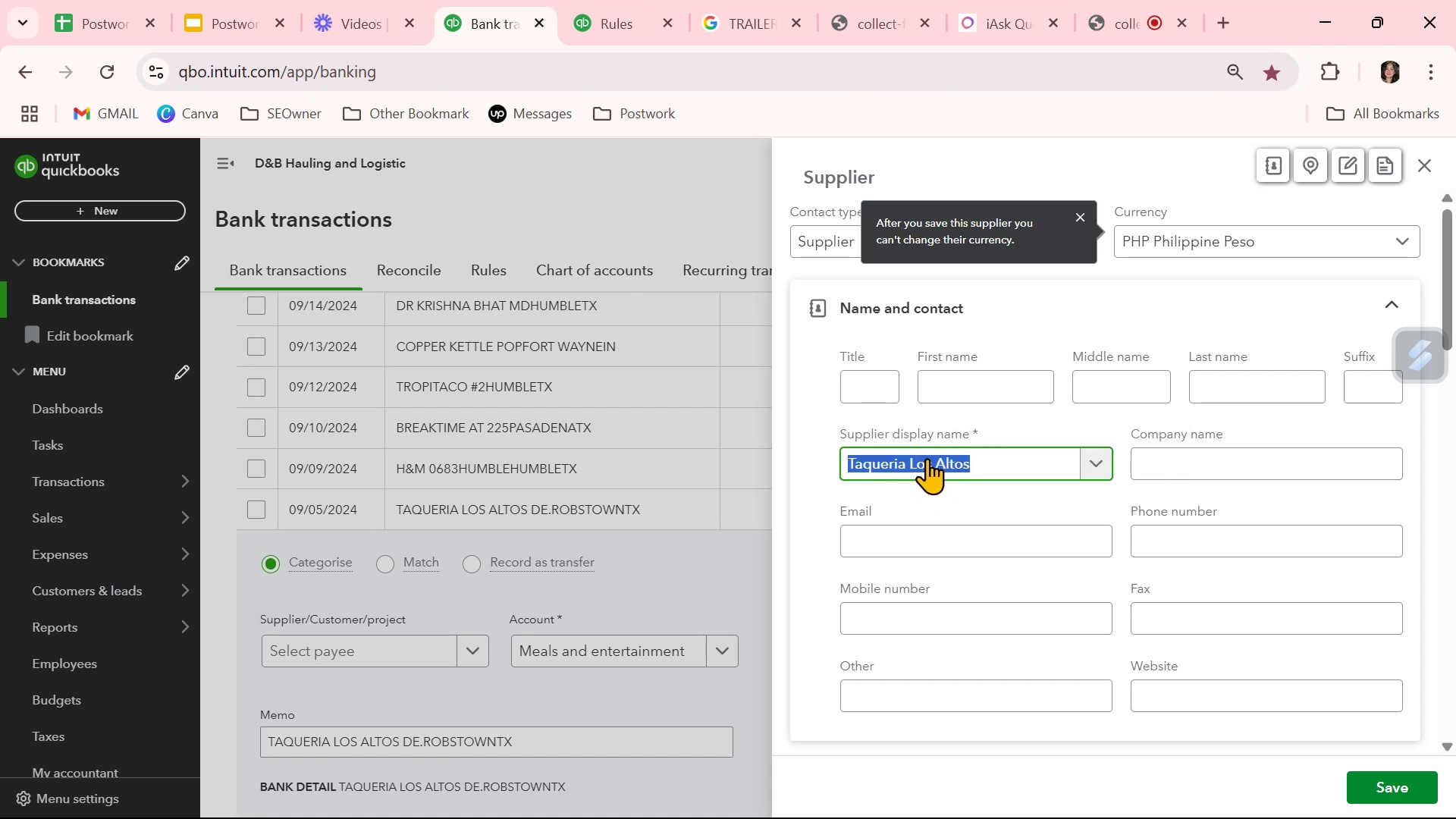 
triple_click([927, 458])
 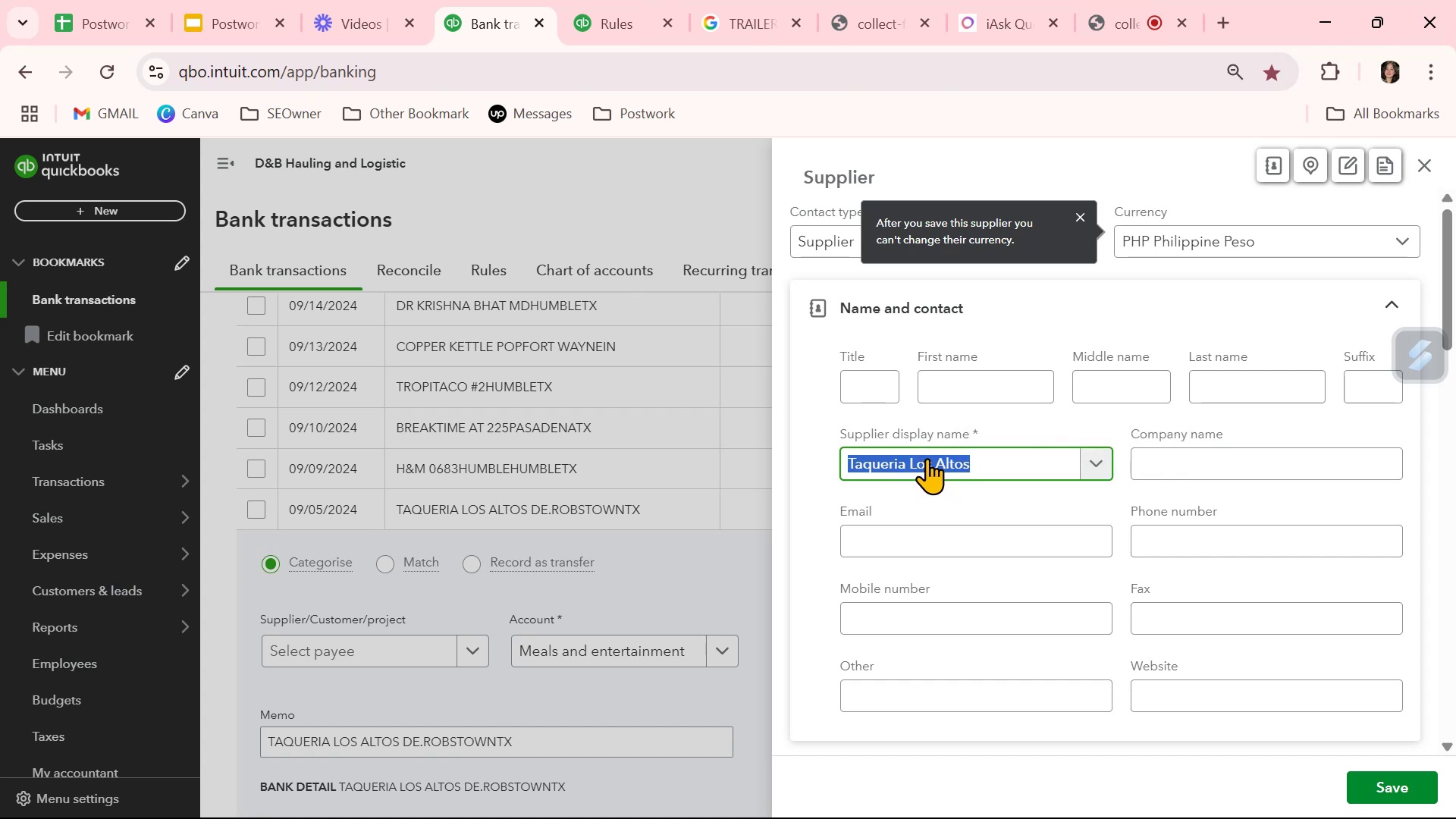 
key(Control+ControlLeft)
 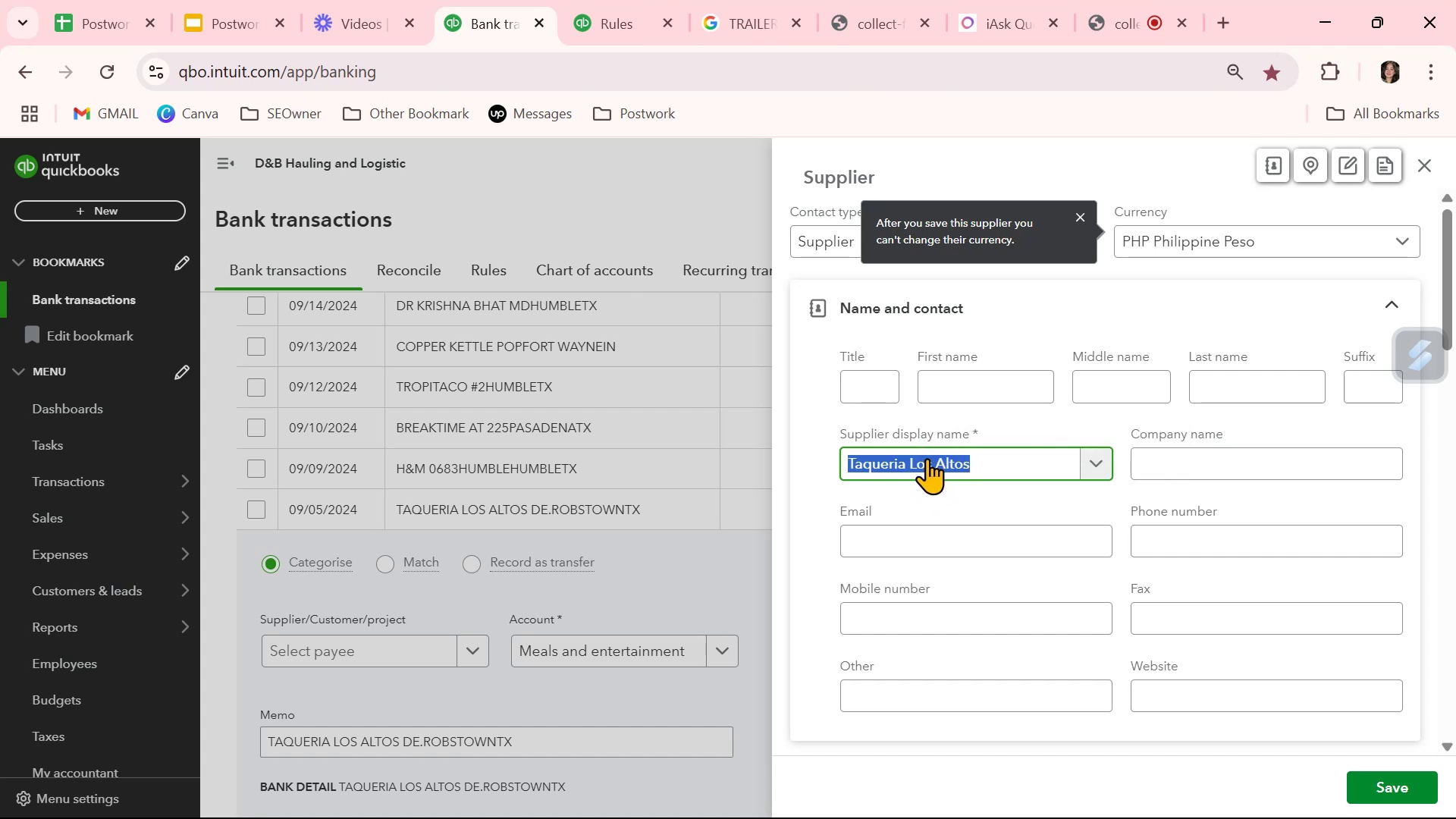 
key(Control+C)
 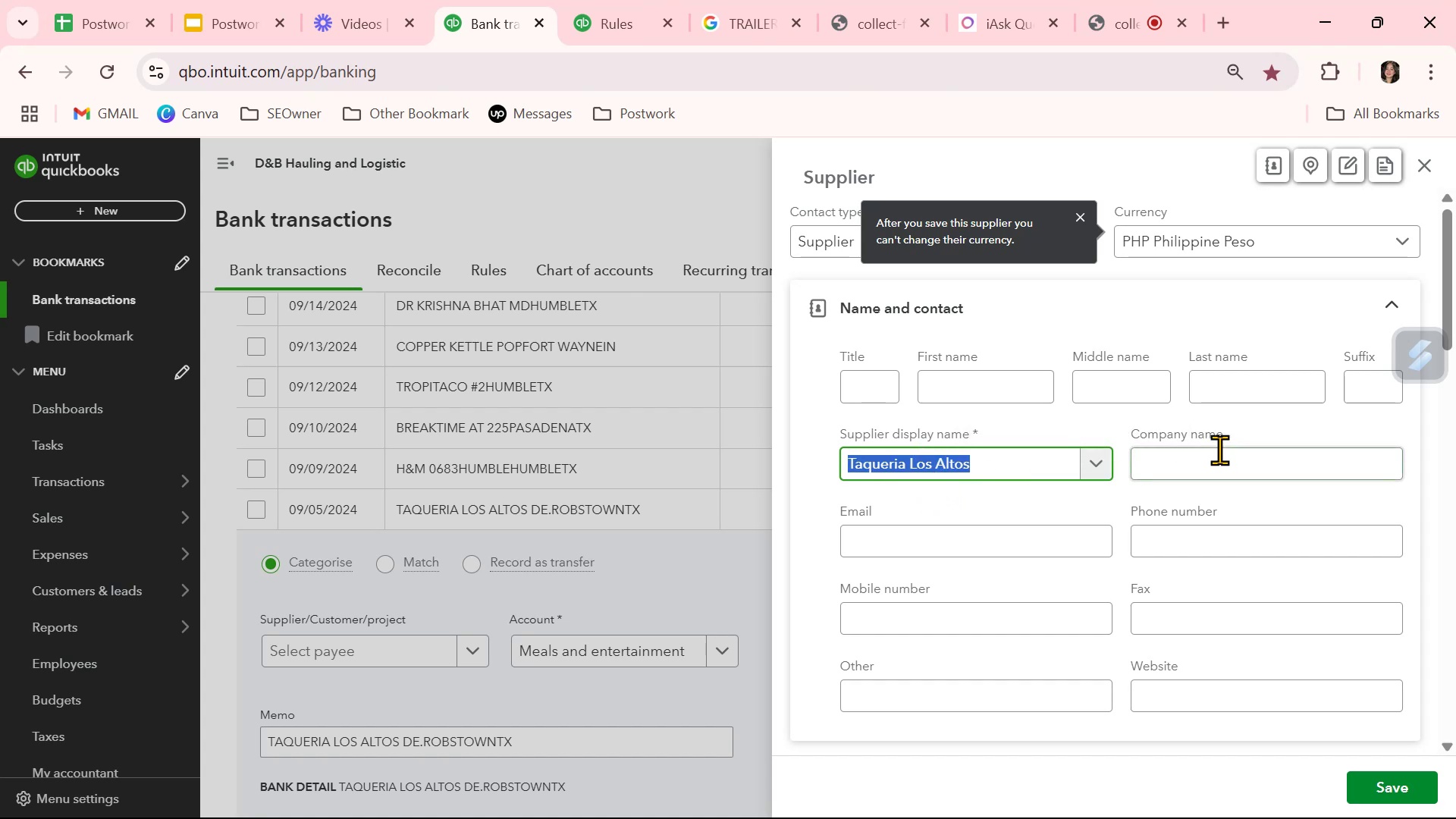 
left_click([1222, 450])
 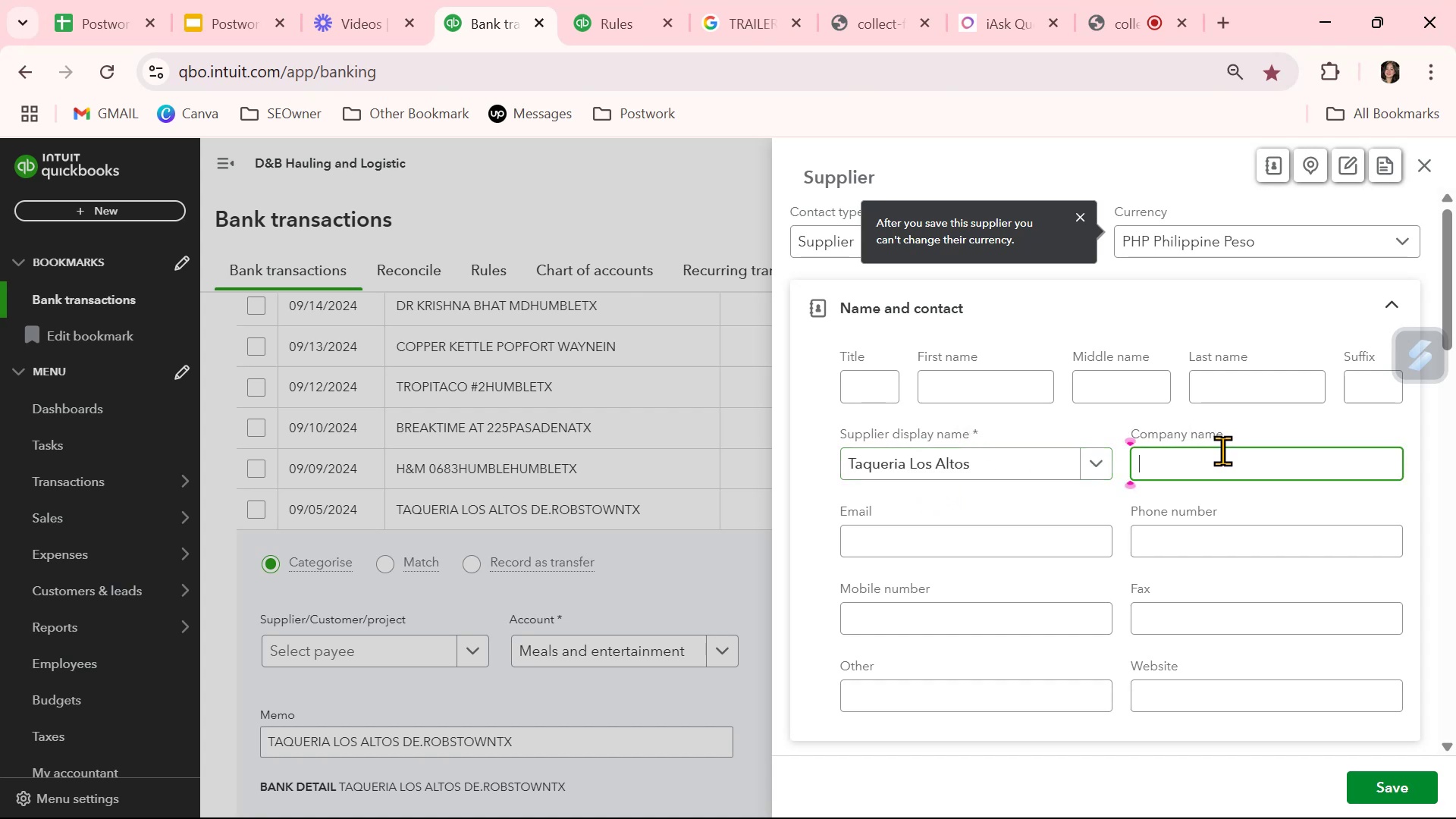 
key(Control+ControlLeft)
 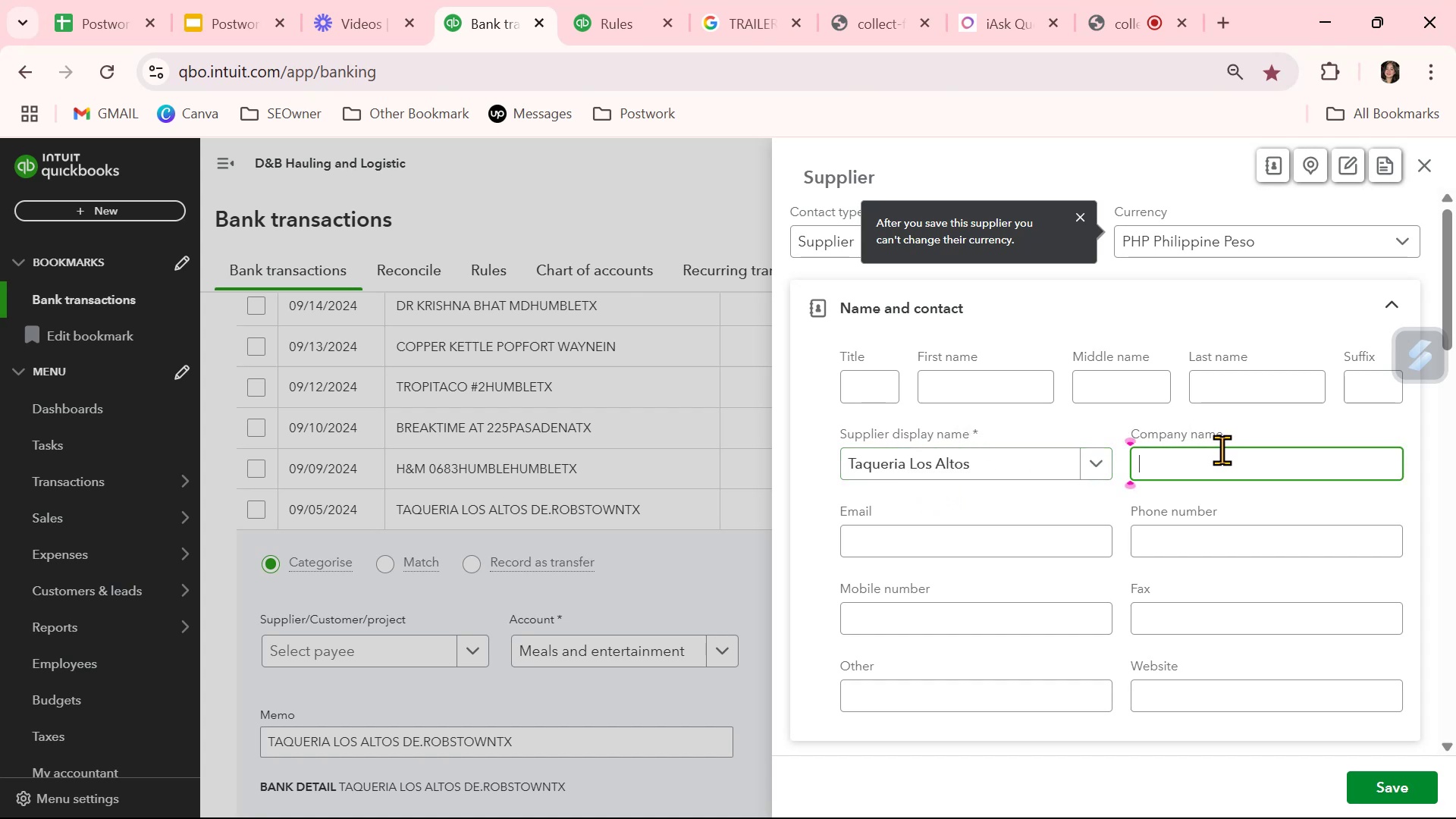 
key(Control+V)
 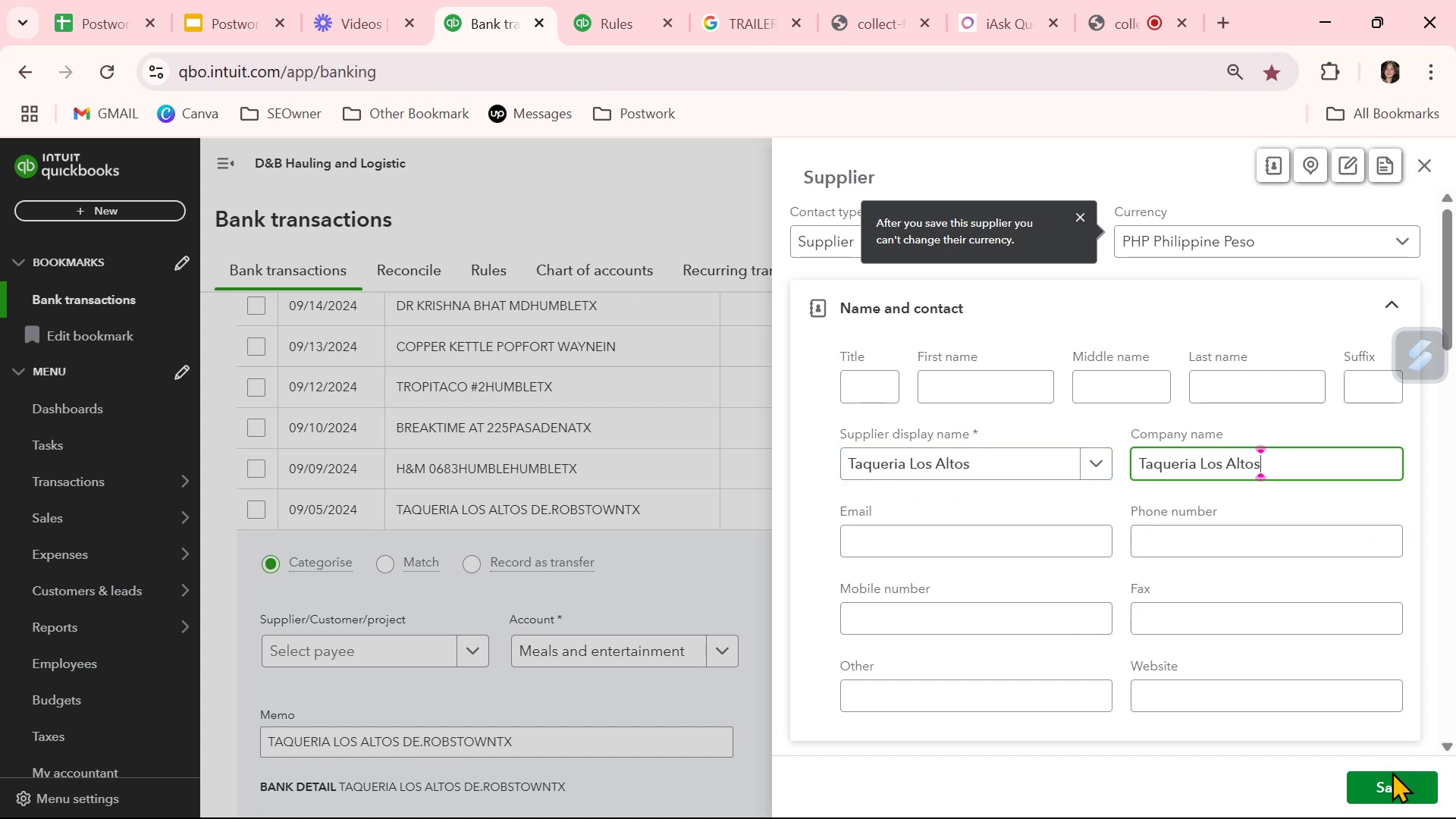 
left_click([1392, 794])
 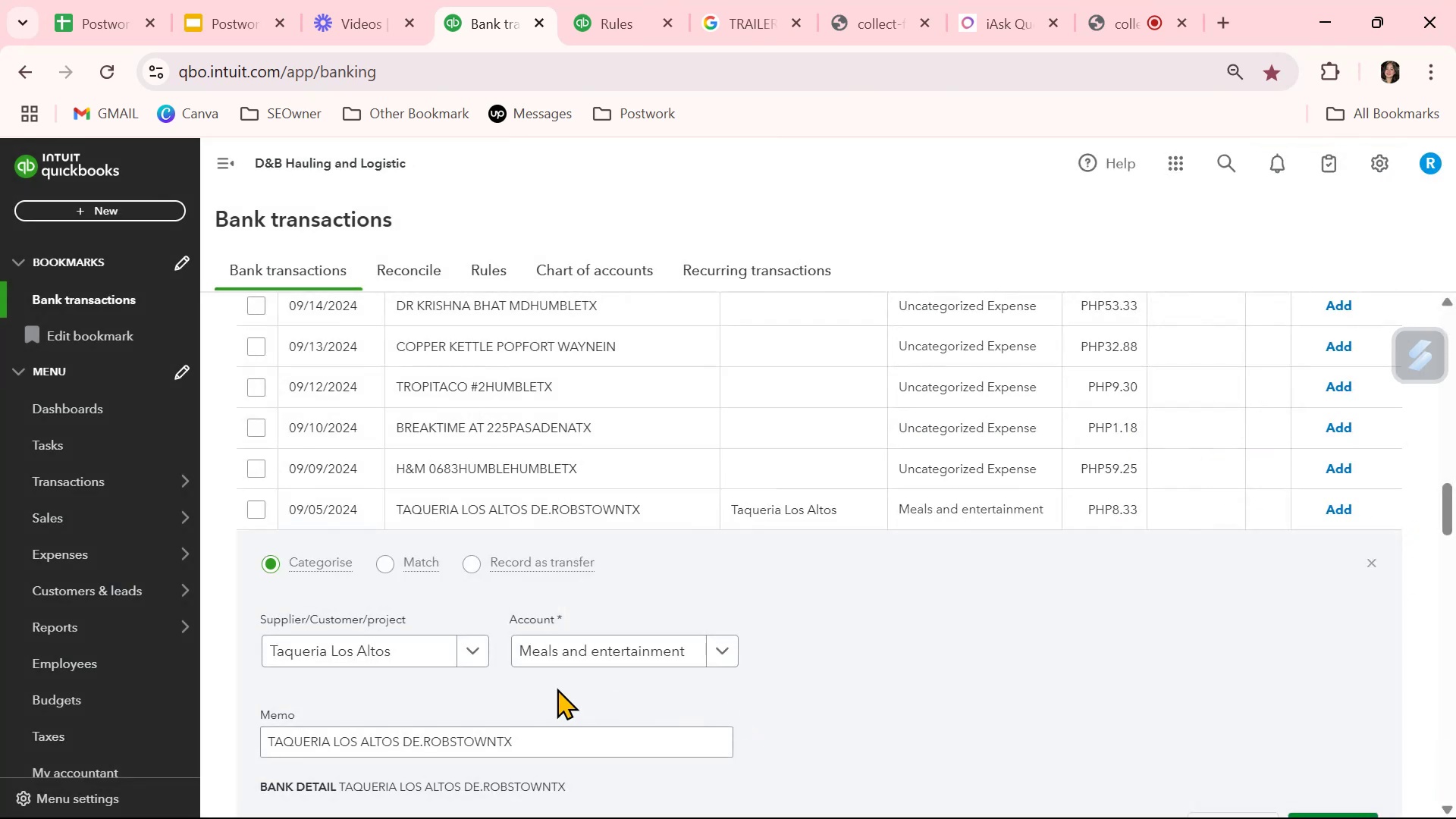 
left_click([841, 677])
 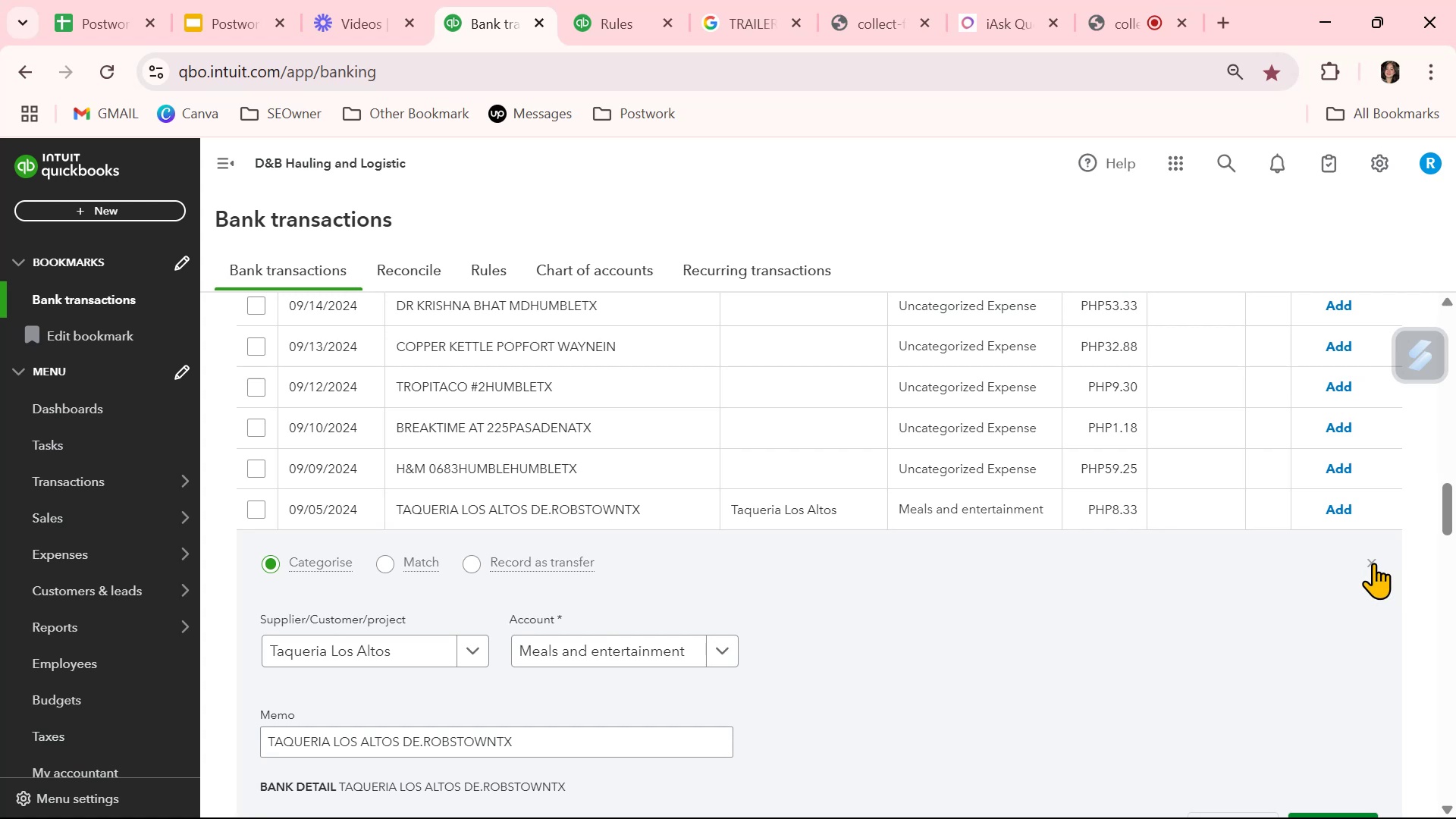 
wait(5.26)
 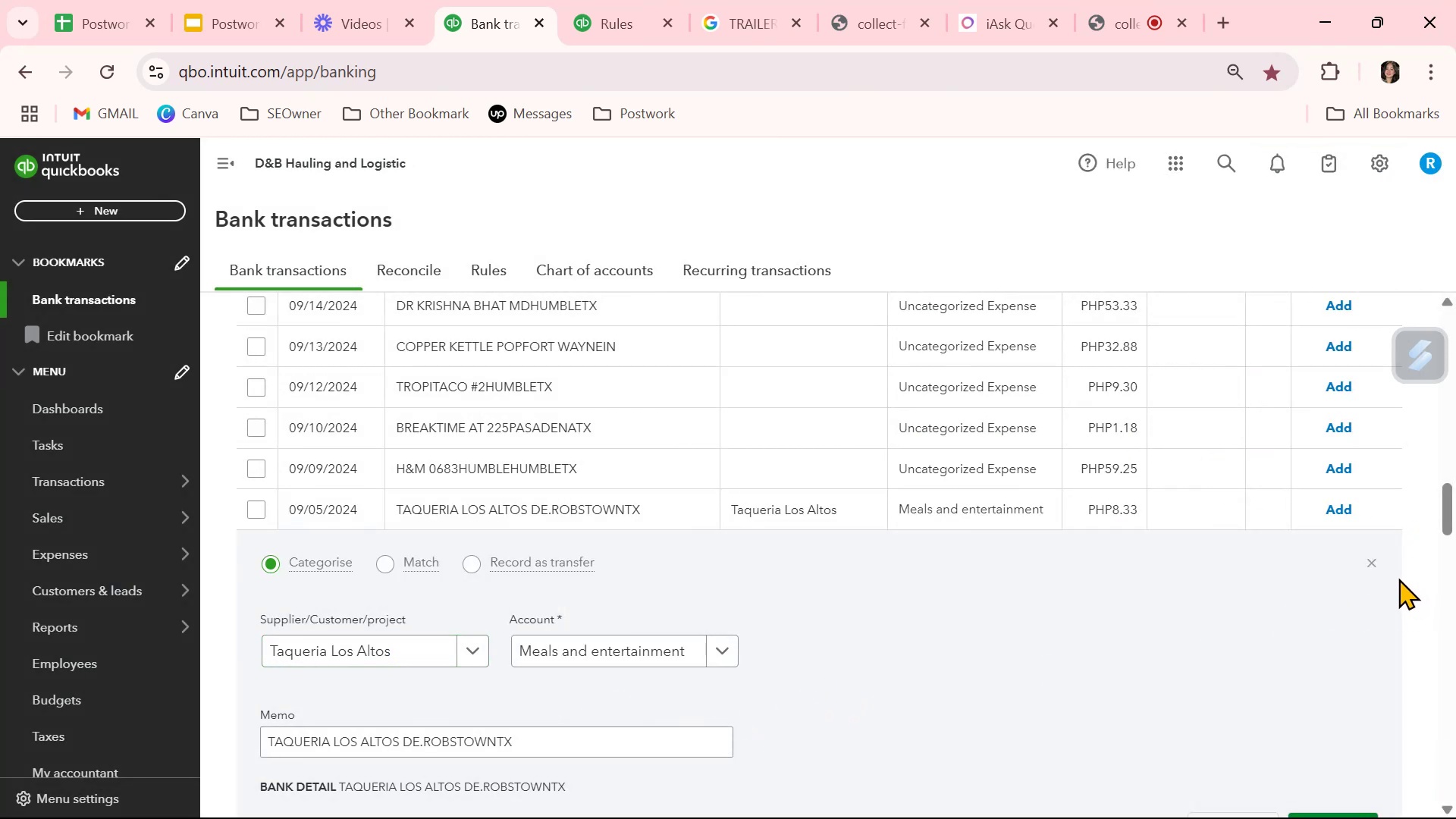 
left_click([1373, 563])
 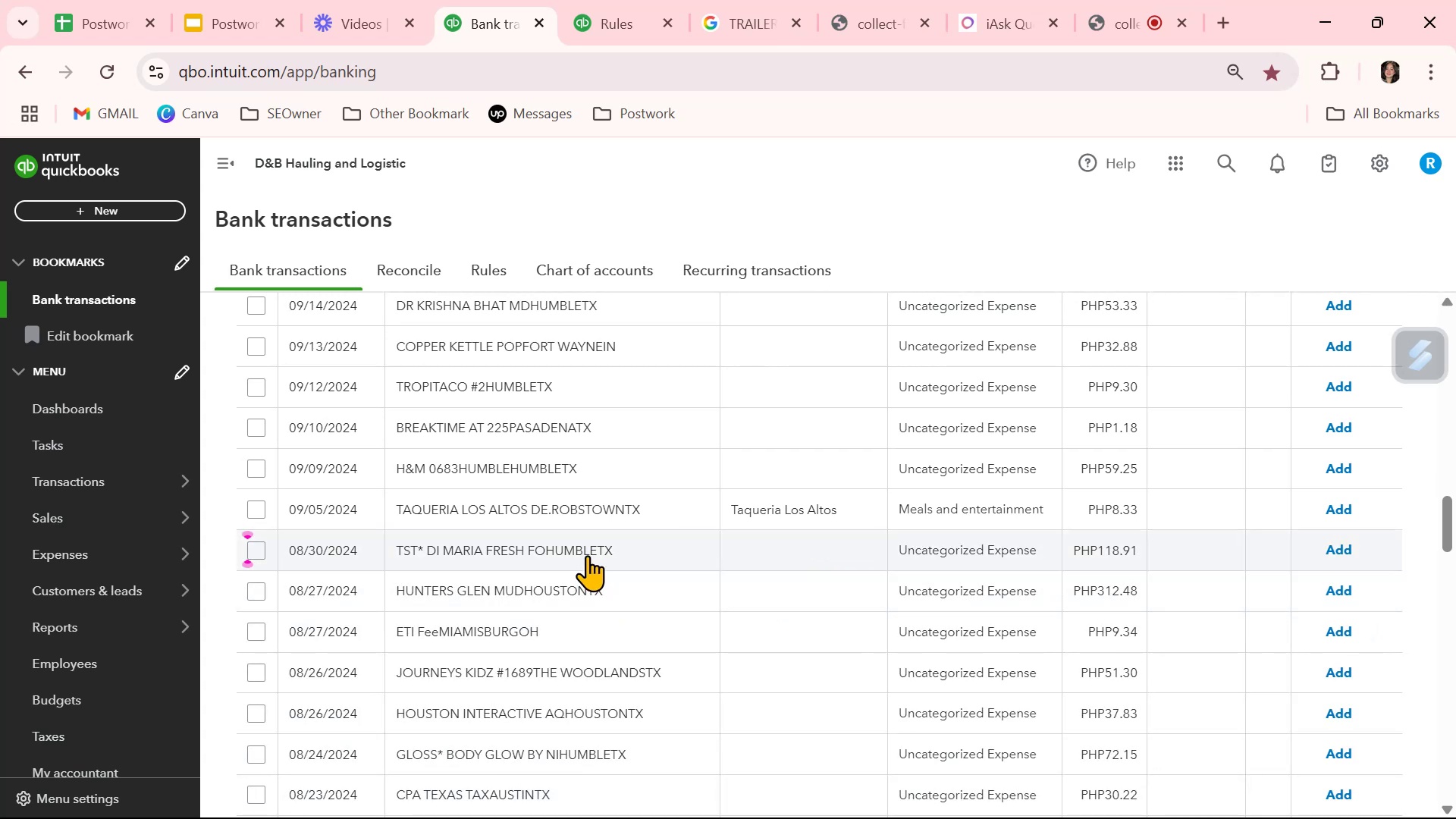 
left_click([587, 555])
 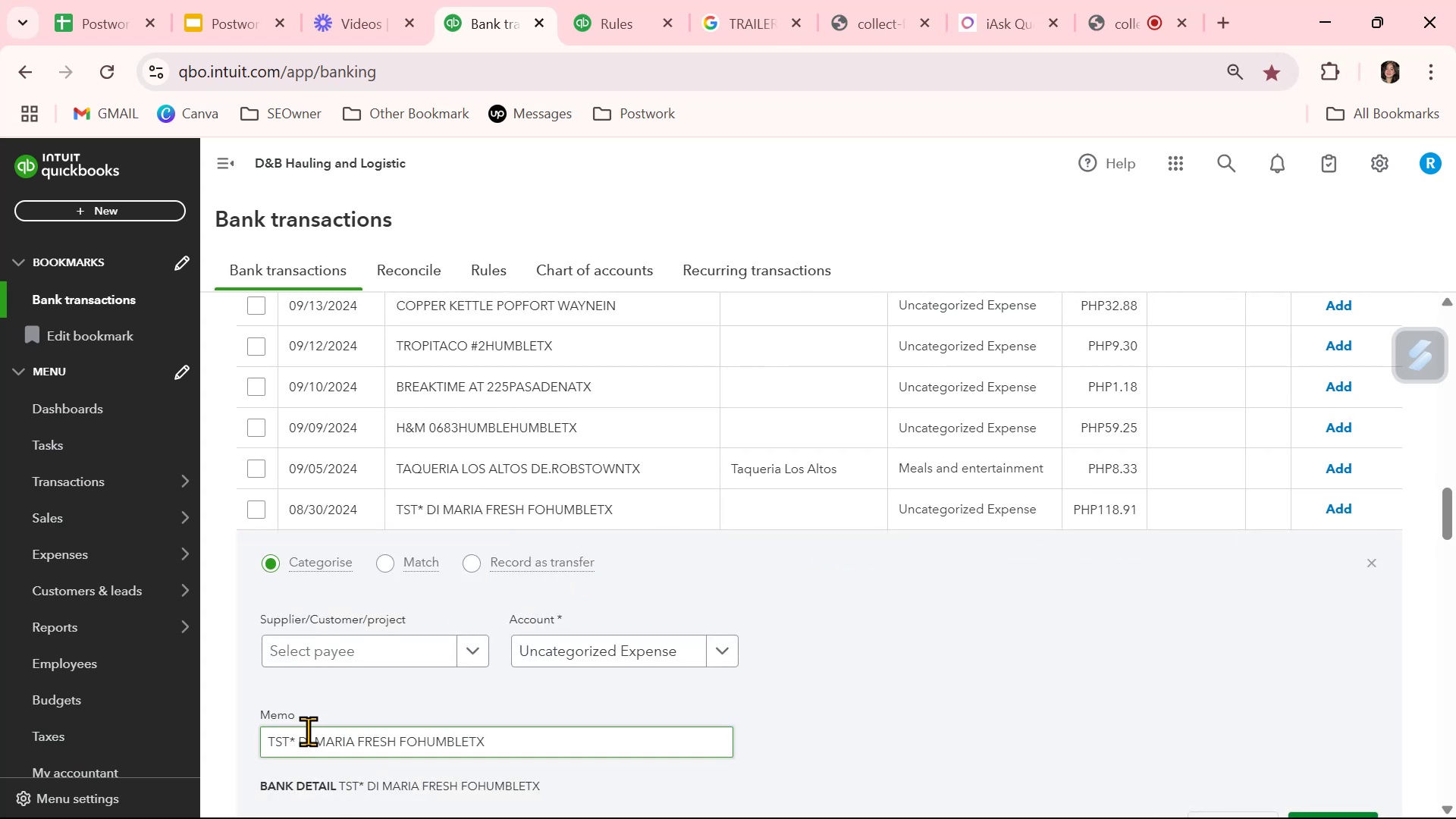 
left_click_drag(start_coordinate=[301, 737], to_coordinate=[394, 740])
 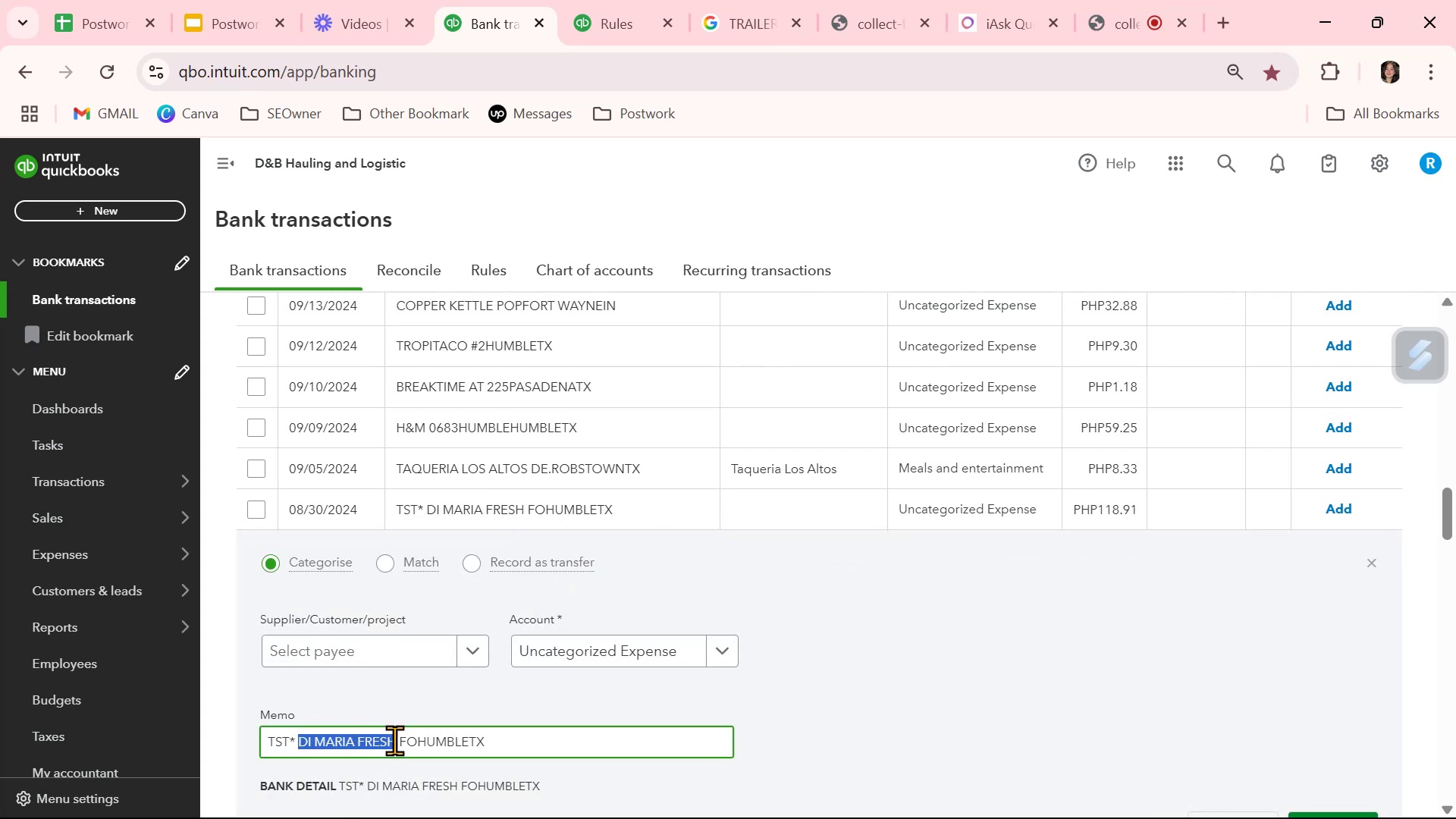 
key(Control+ControlLeft)
 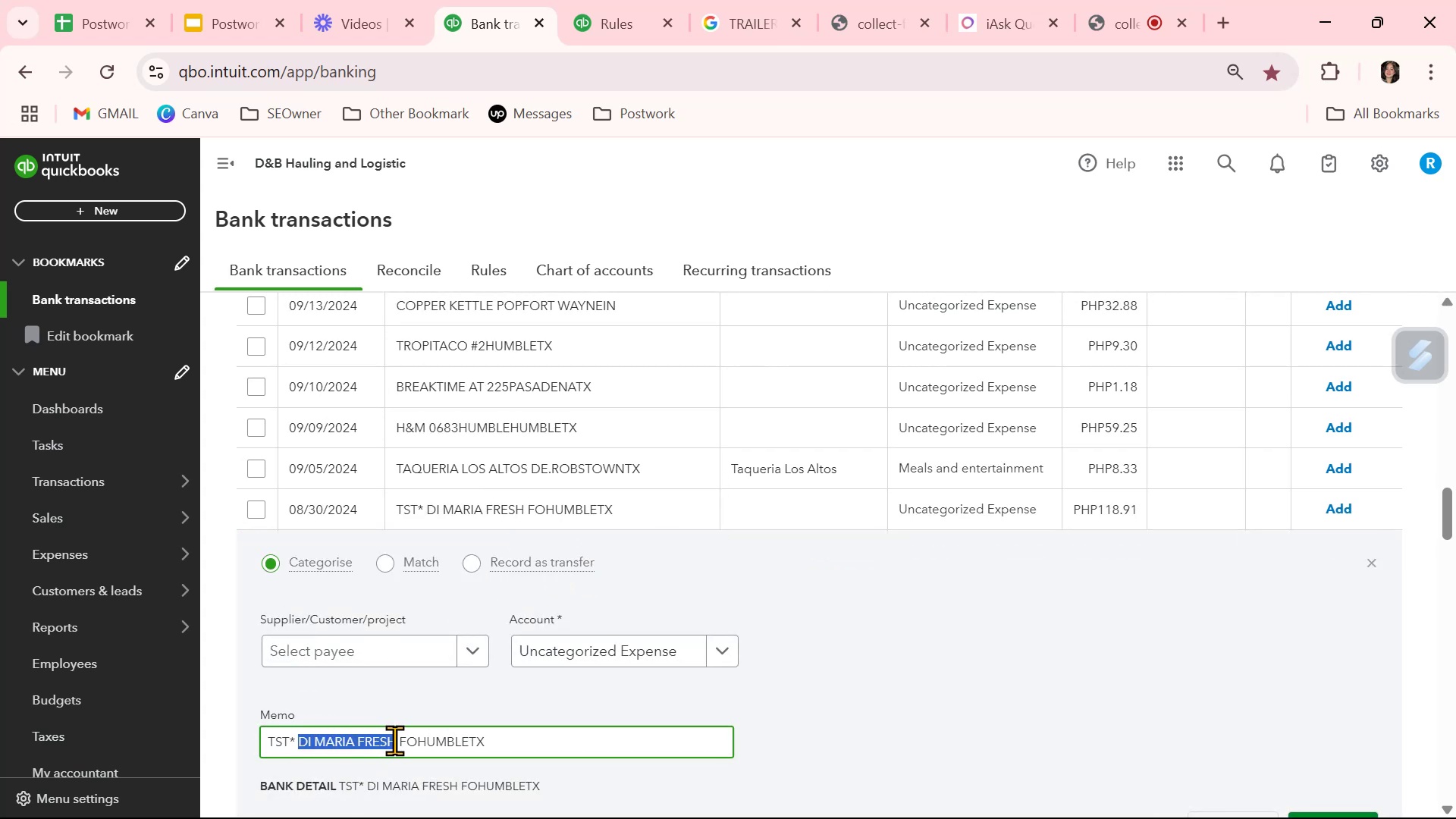 
key(Control+C)
 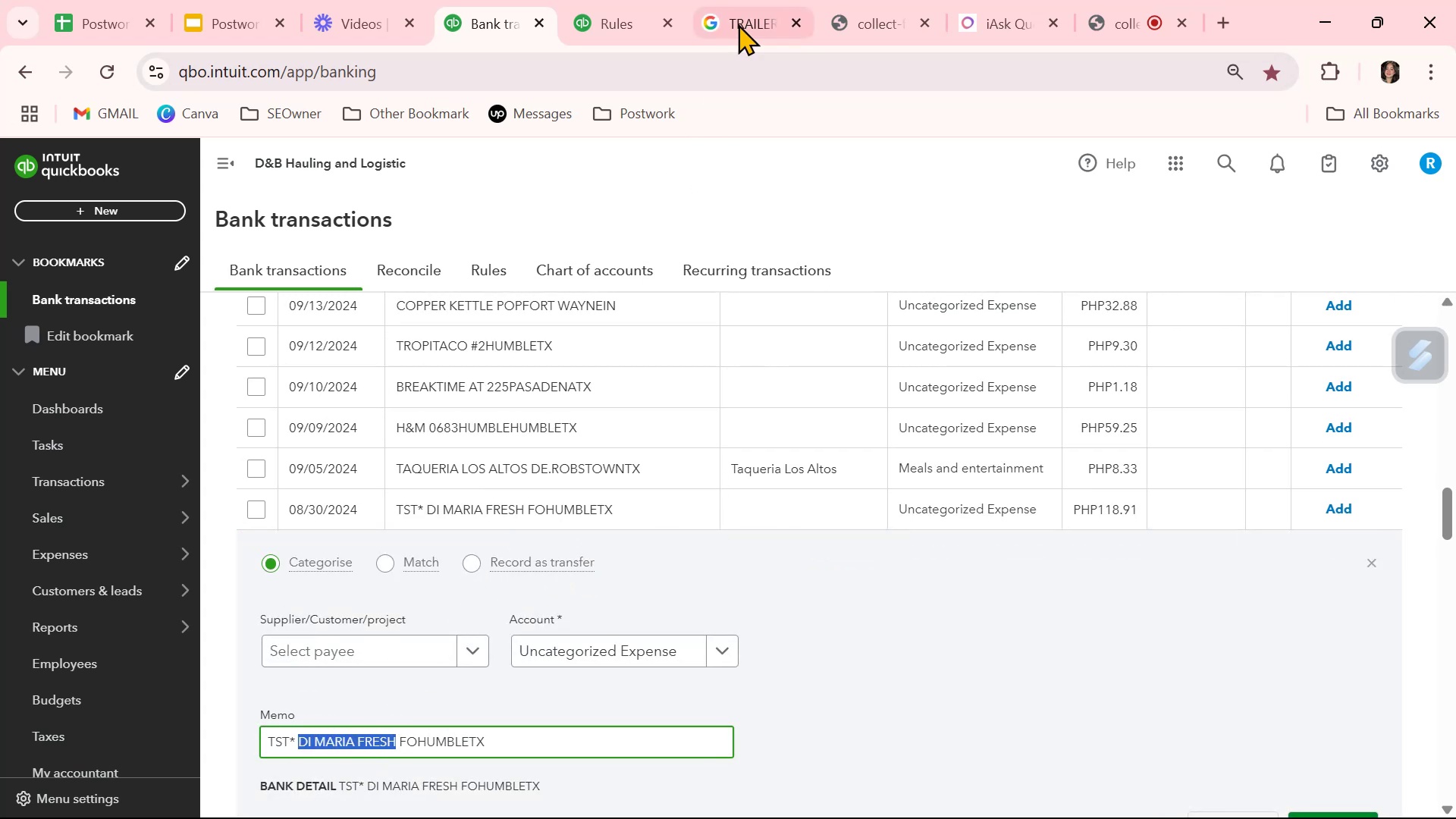 
left_click([711, 10])
 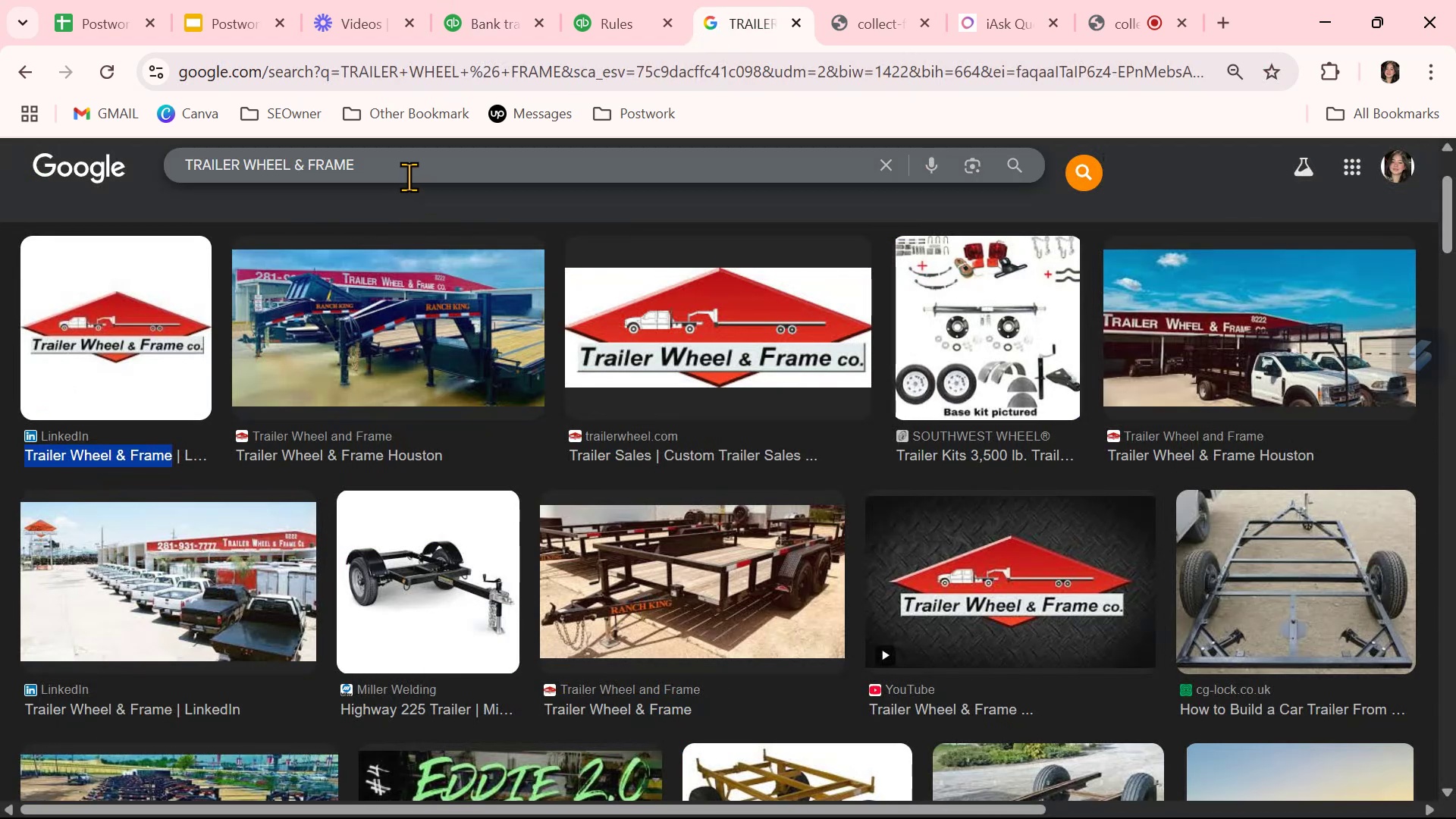 
double_click([410, 176])
 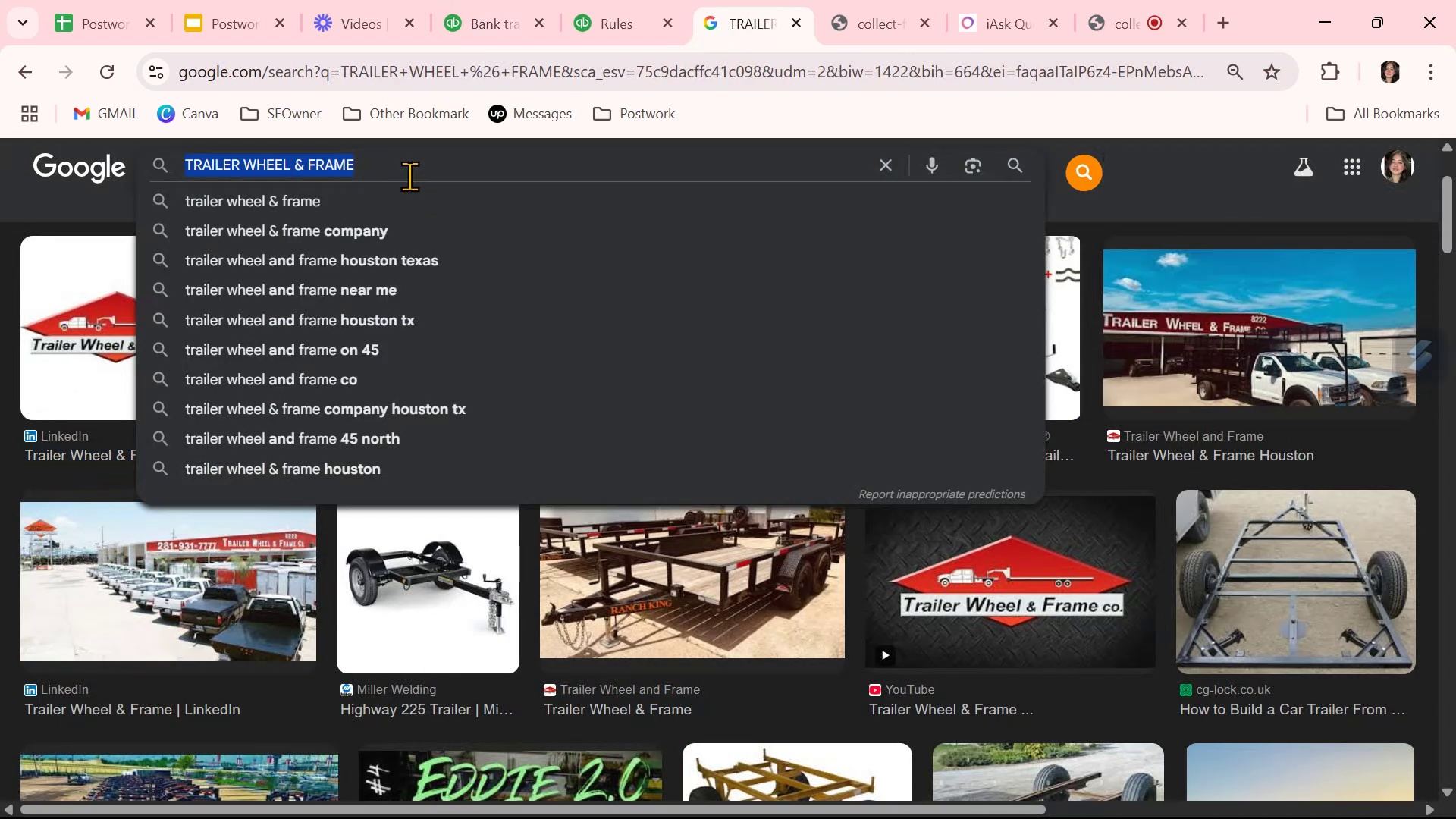 
triple_click([410, 176])
 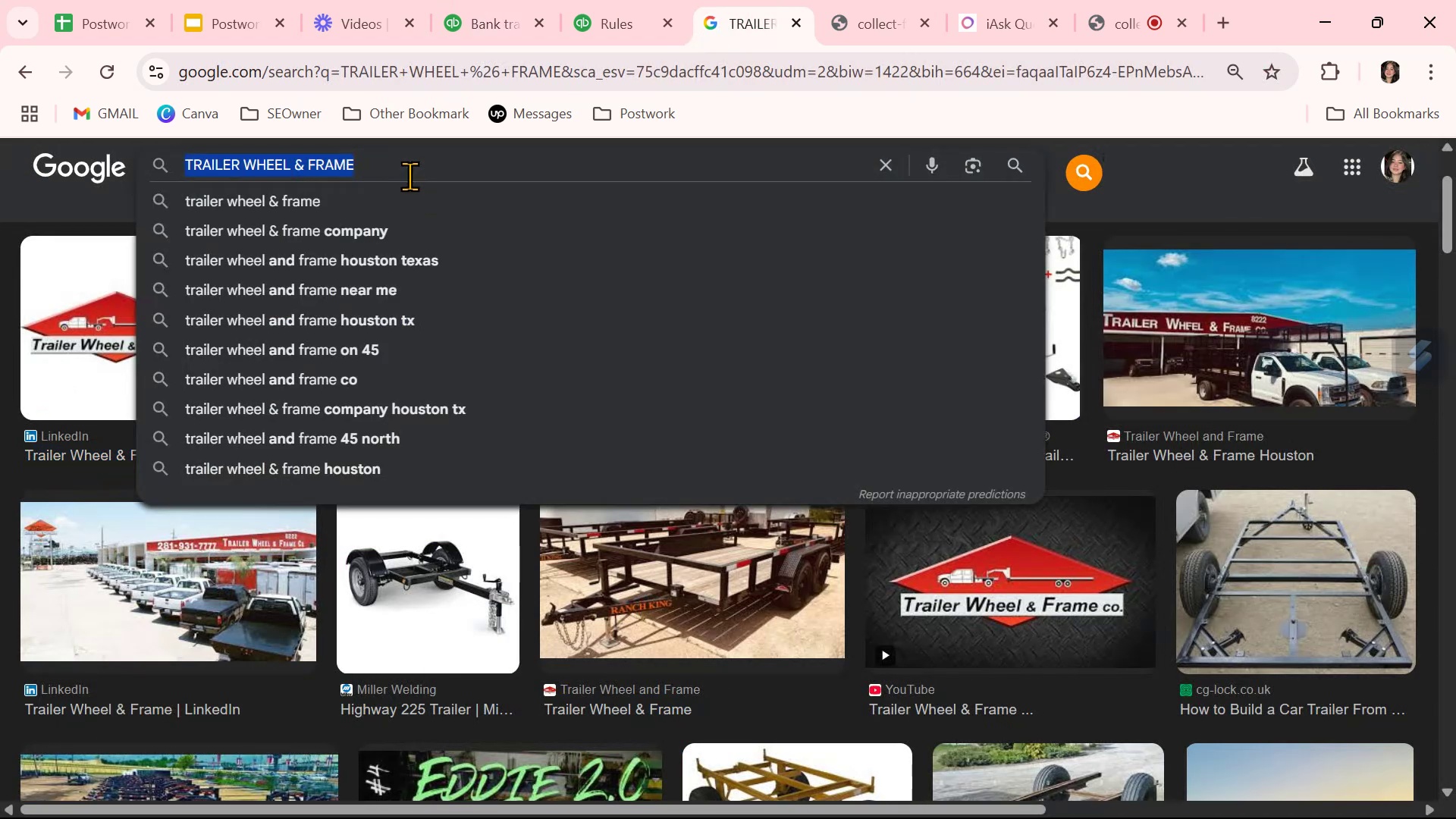 
key(Control+ControlLeft)
 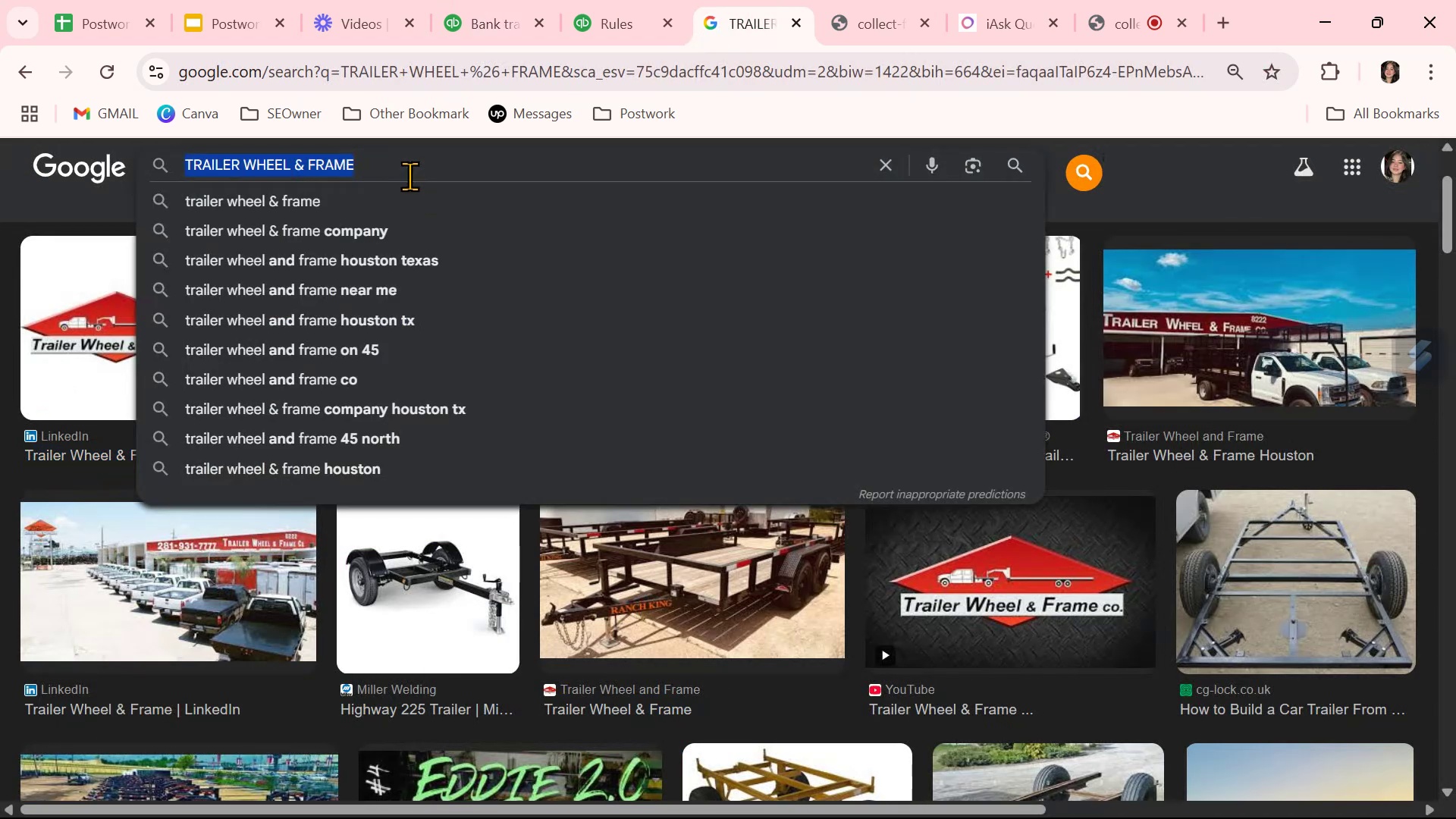 
key(Control+V)
 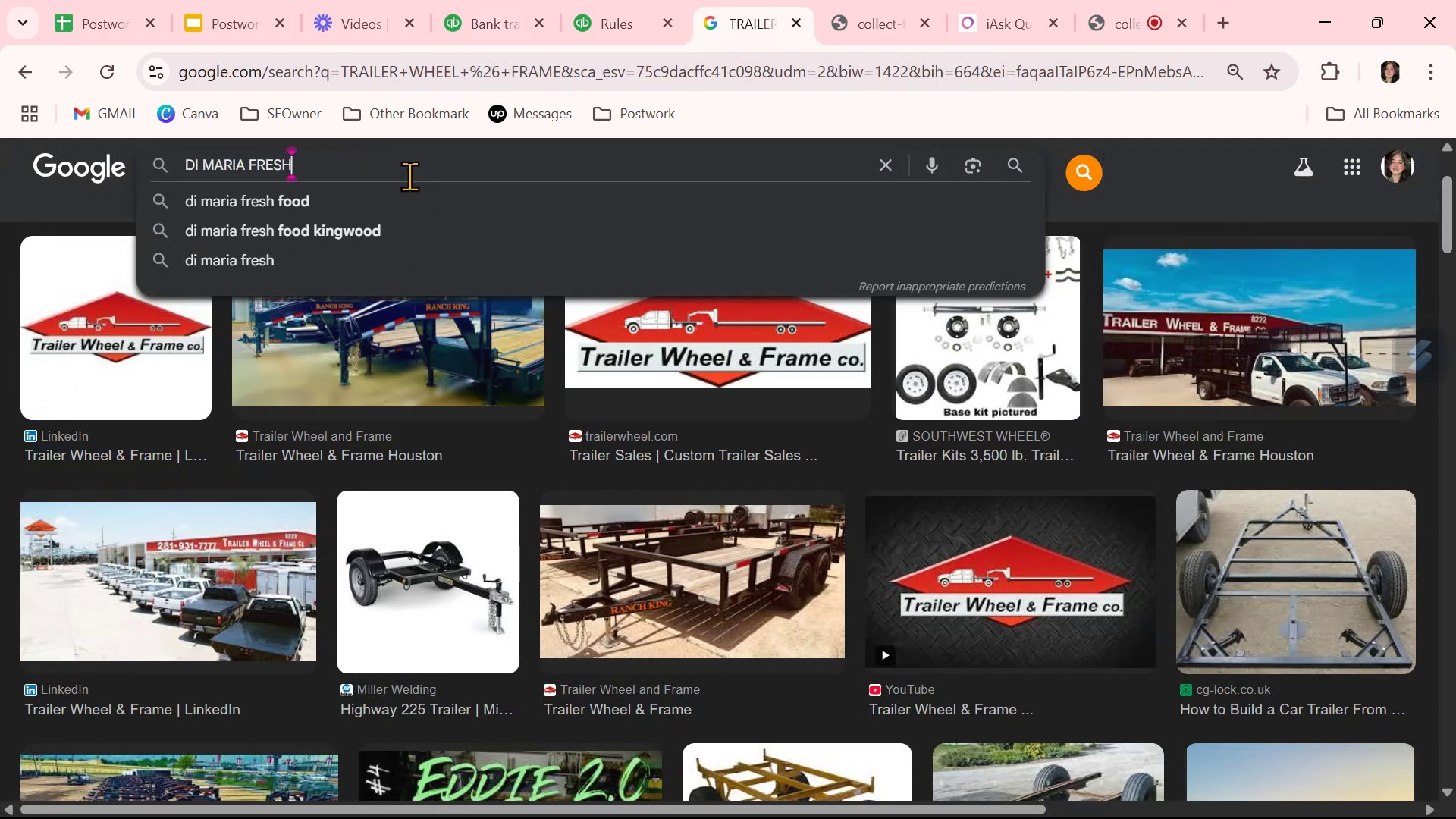 
key(Control+NumpadEnter)
 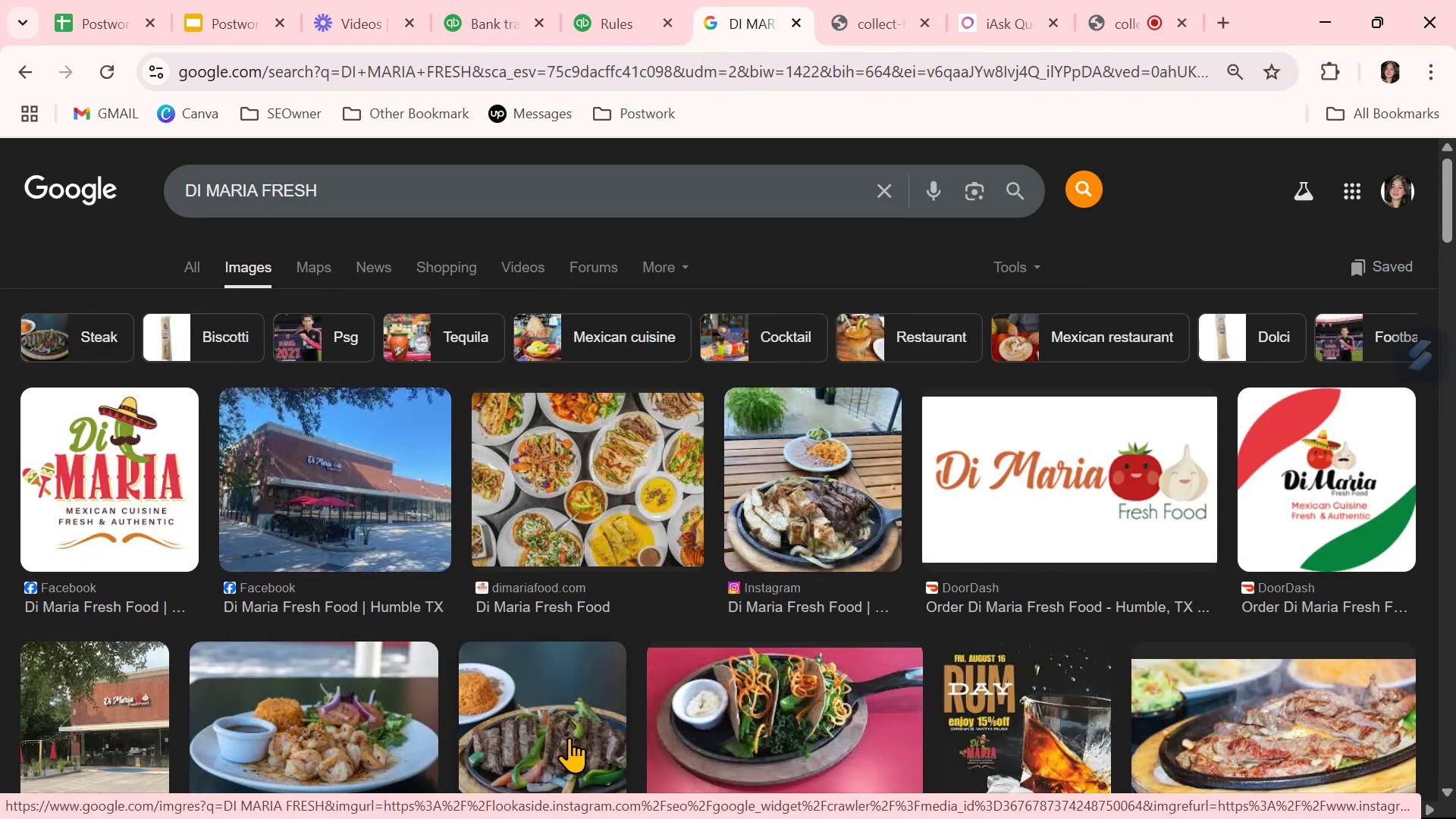 
wait(7.84)
 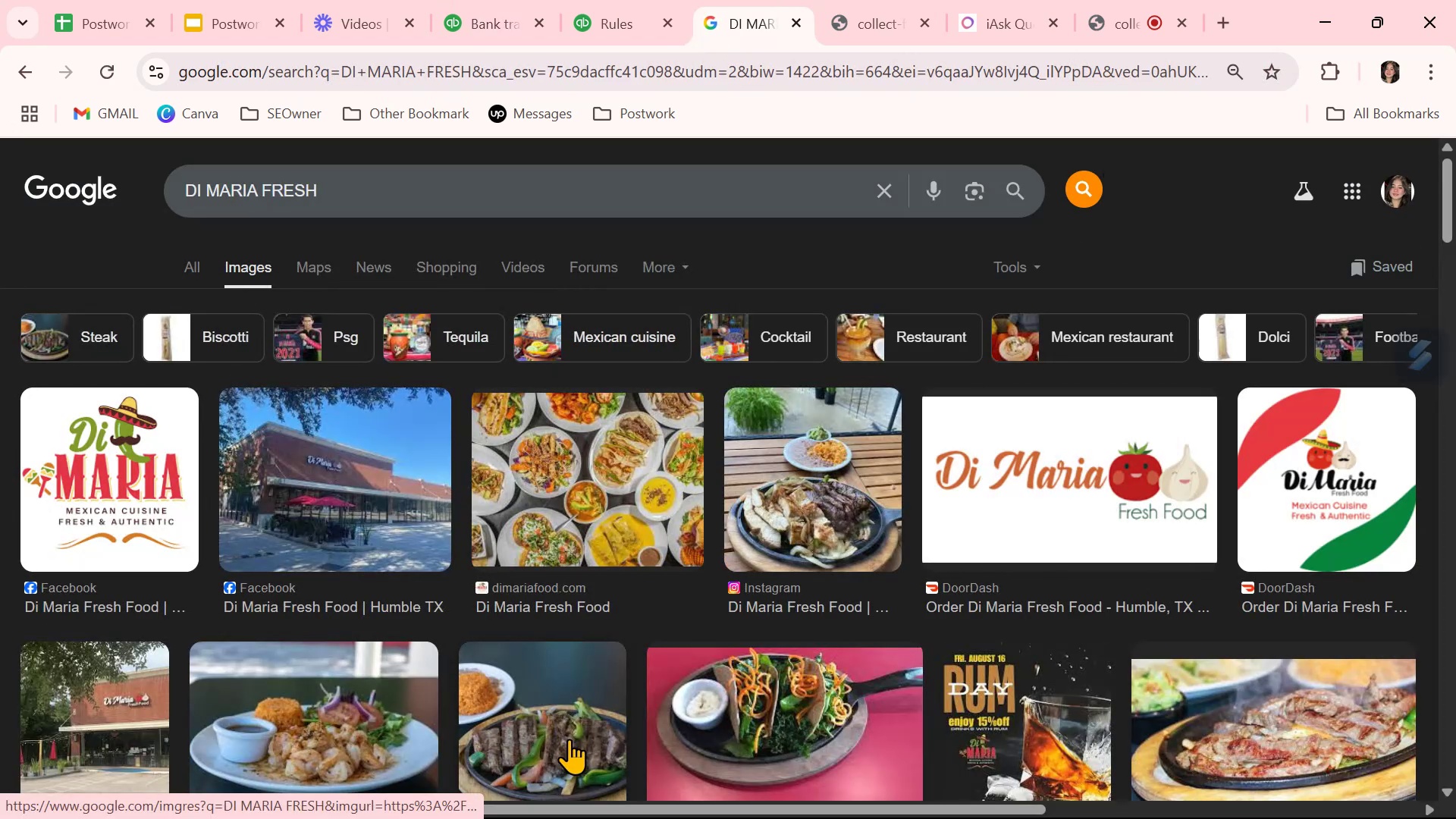 
left_click([507, 16])
 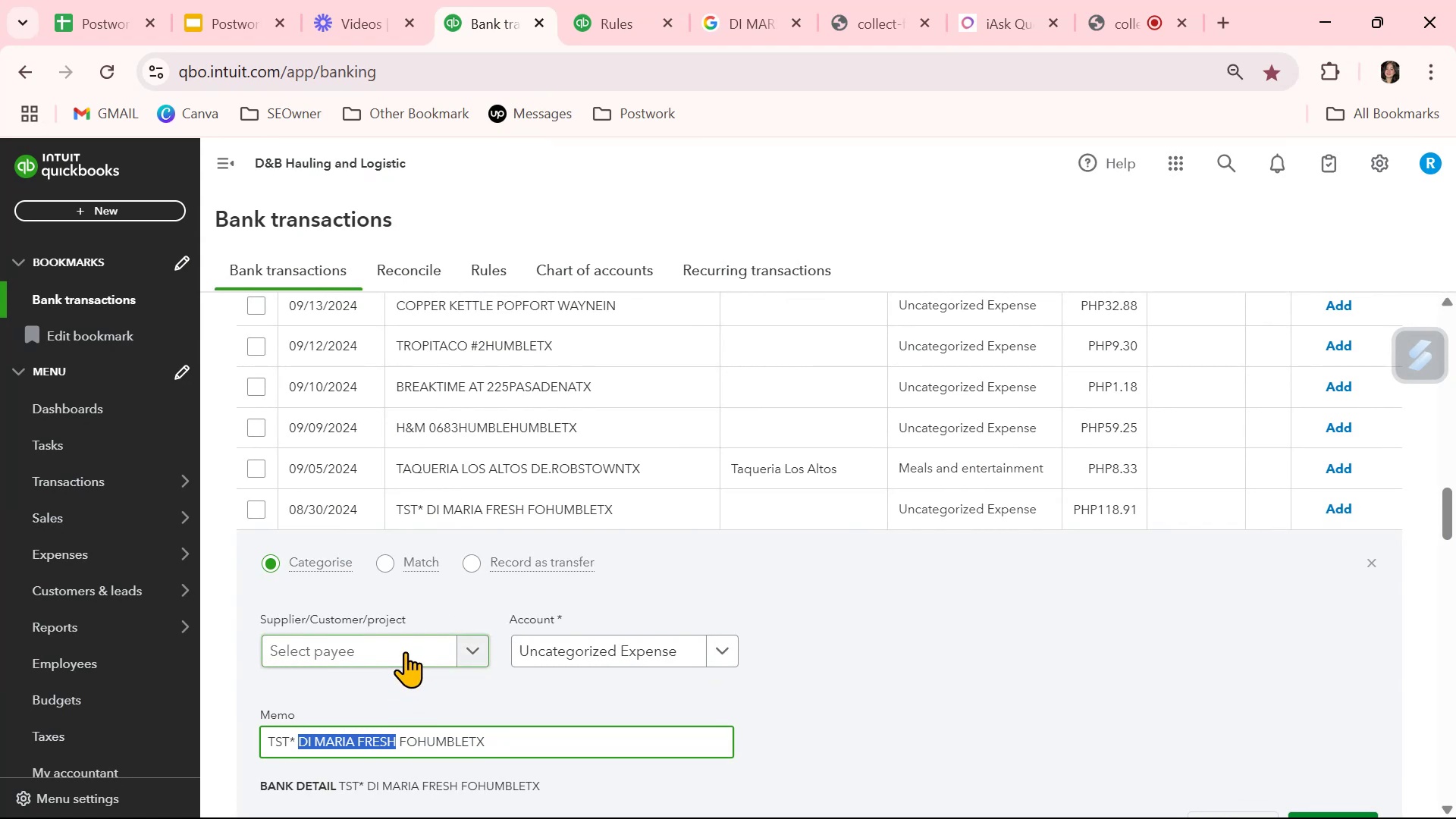 
left_click([411, 650])
 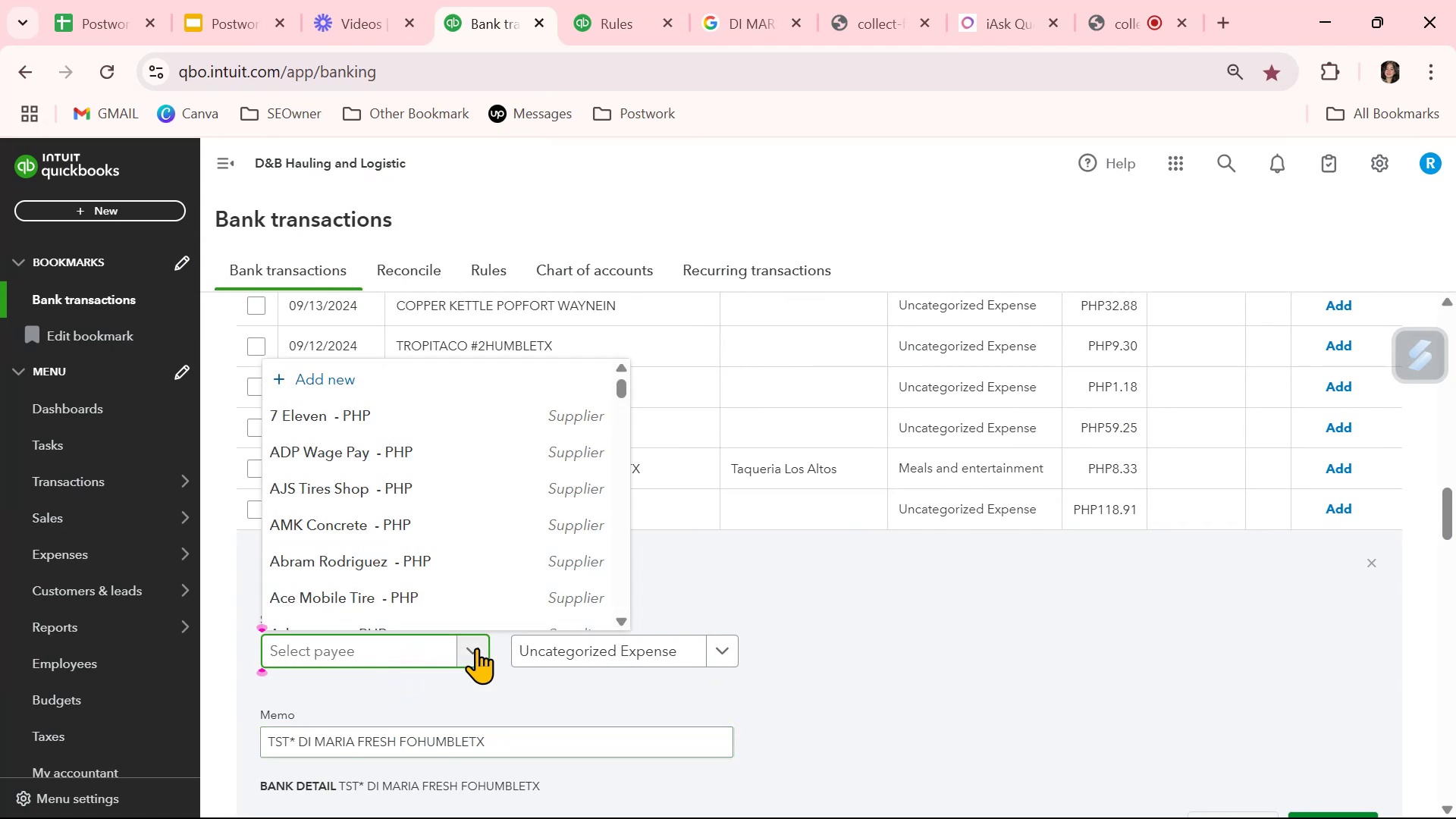 
left_click([526, 649])
 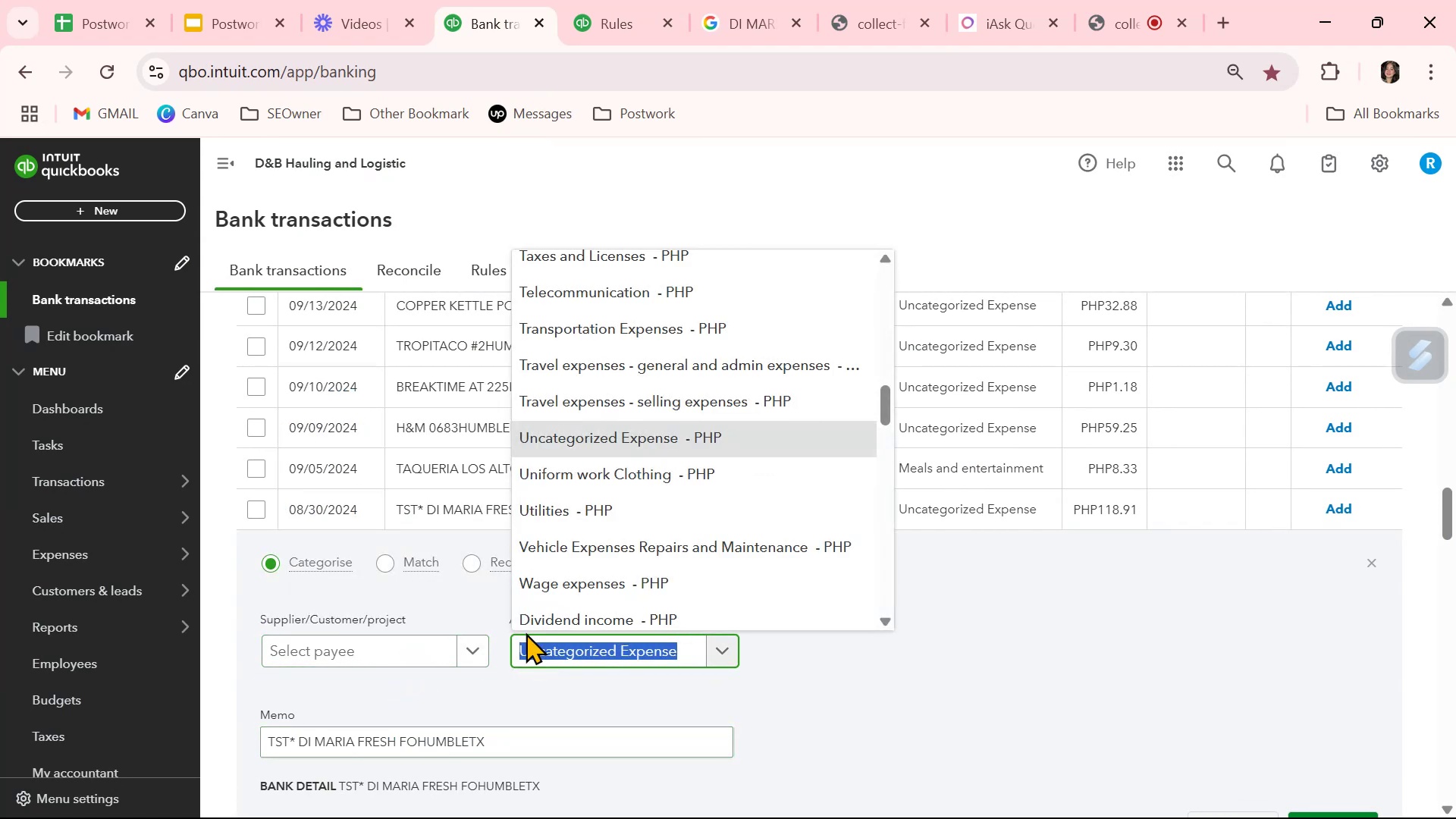 
type(meal)
 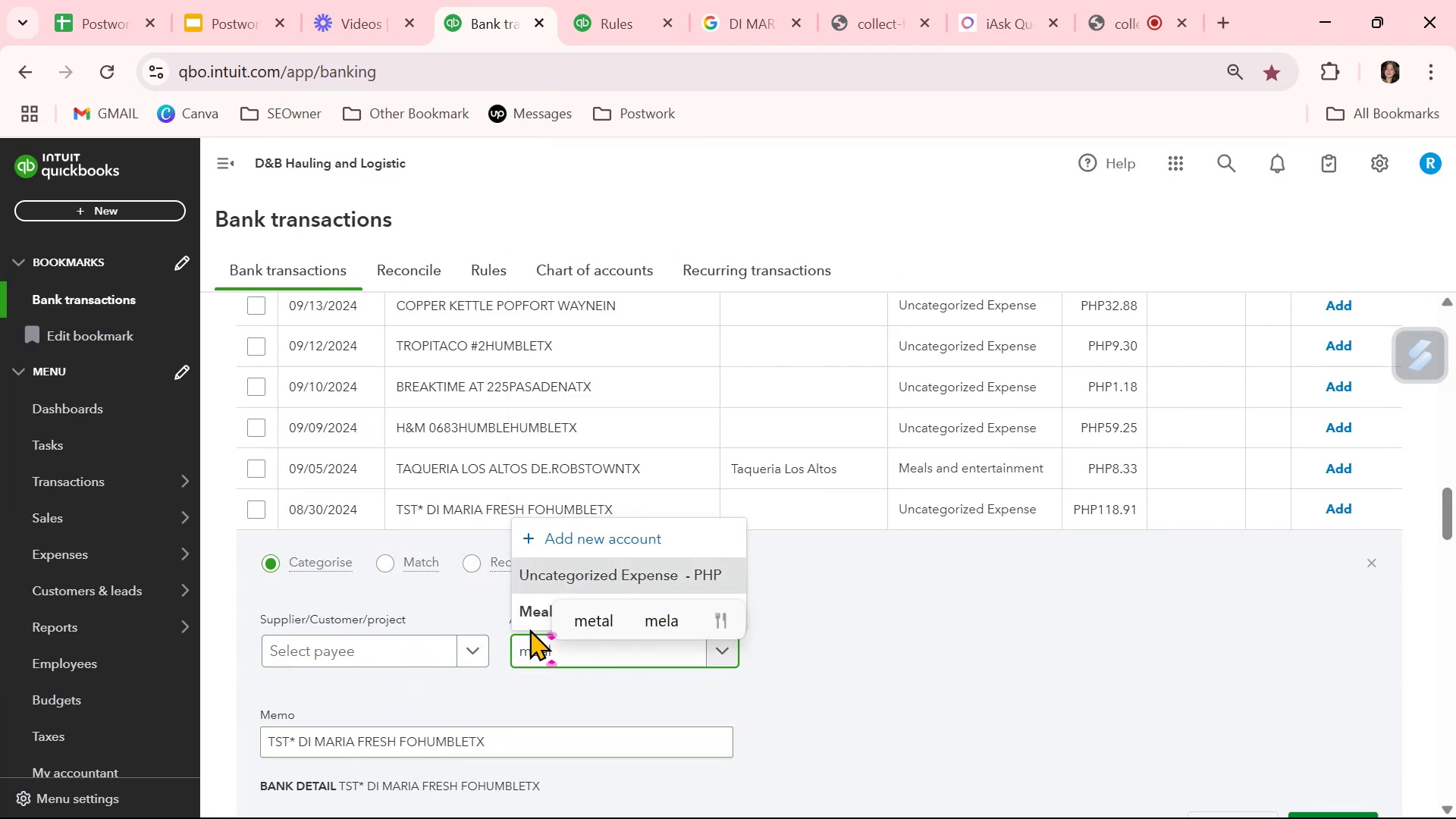 
left_click([532, 616])
 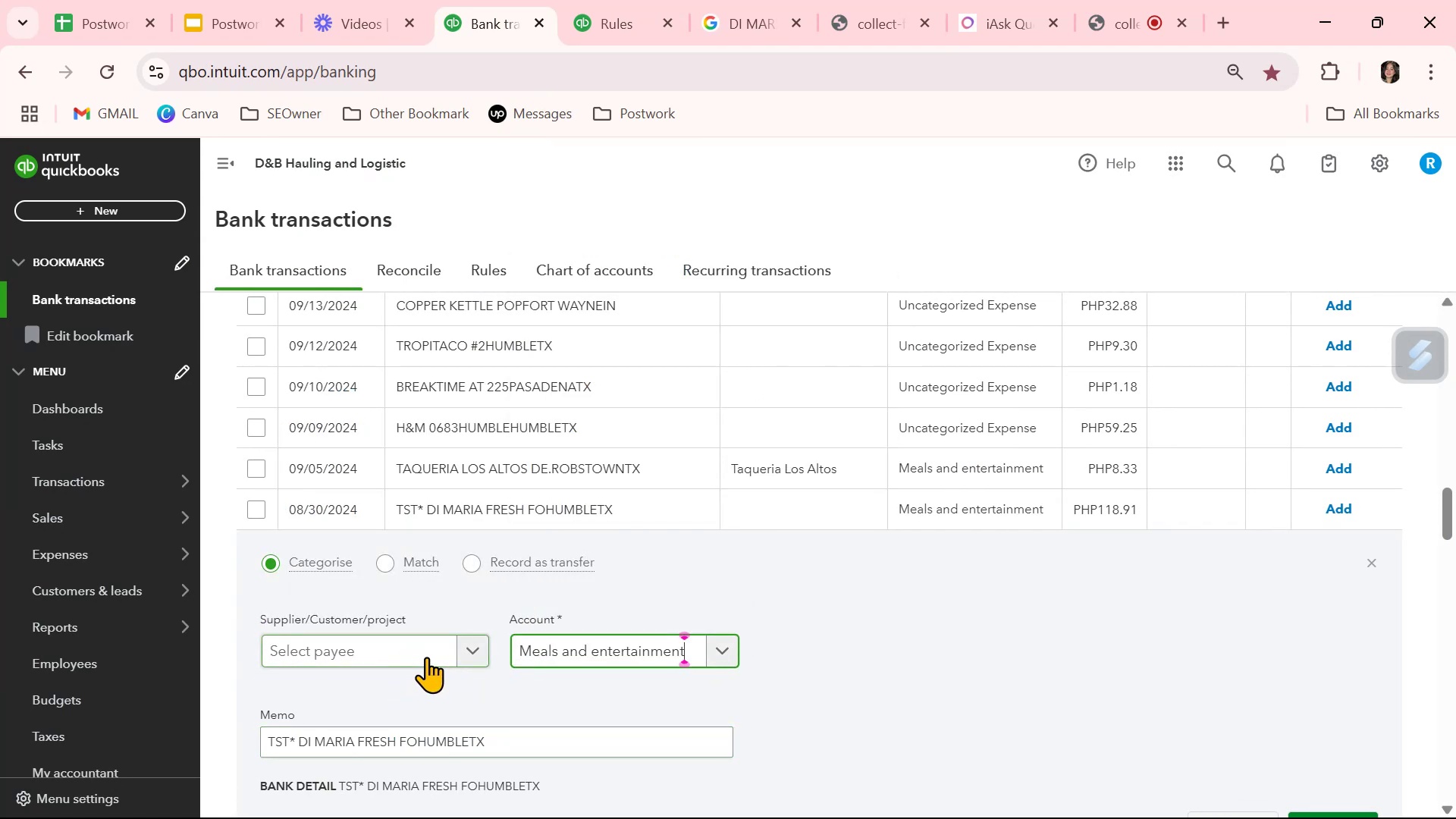 
left_click([417, 654])
 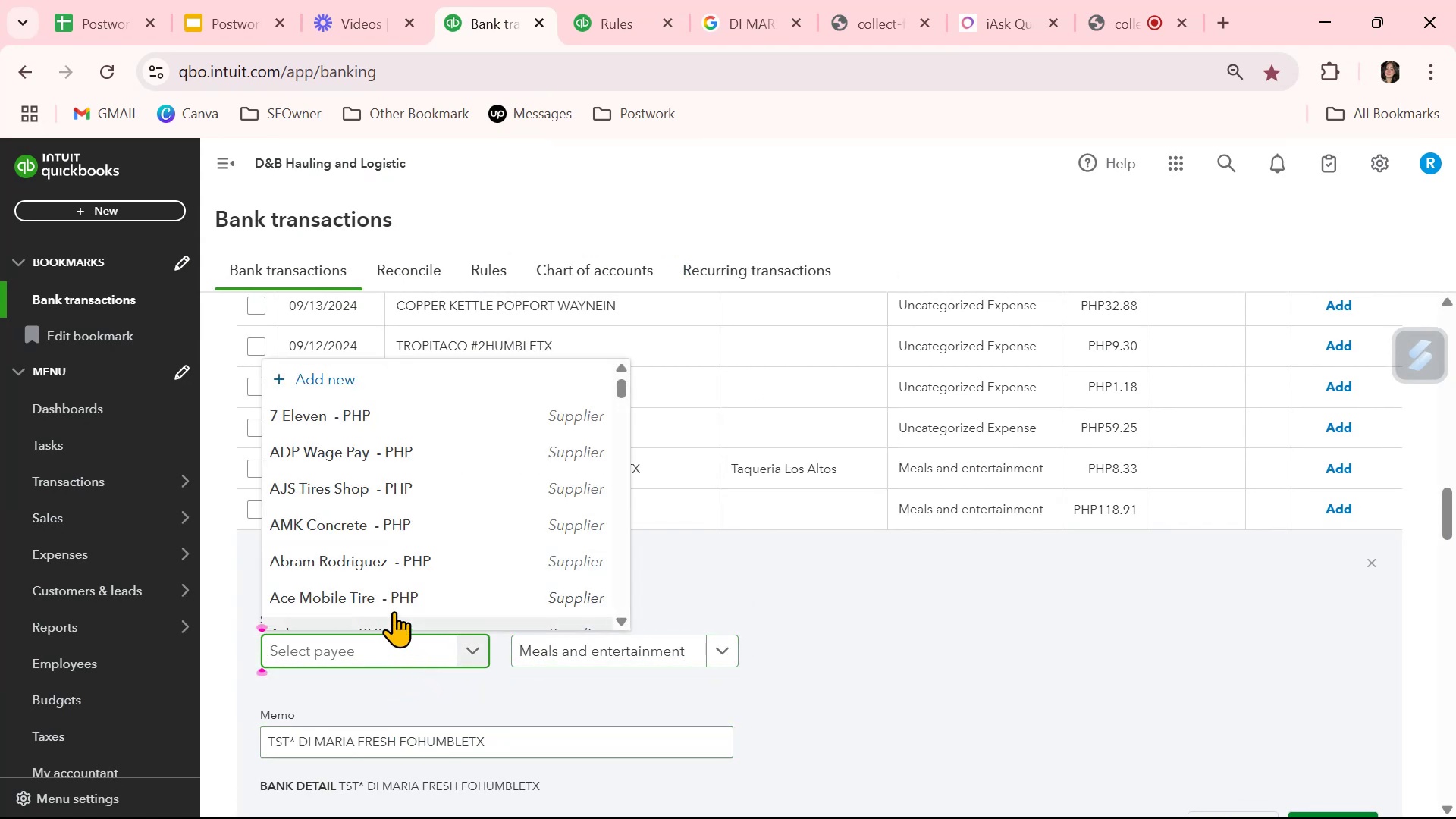 
scroll: coordinate [393, 577], scroll_direction: down, amount: 2.0
 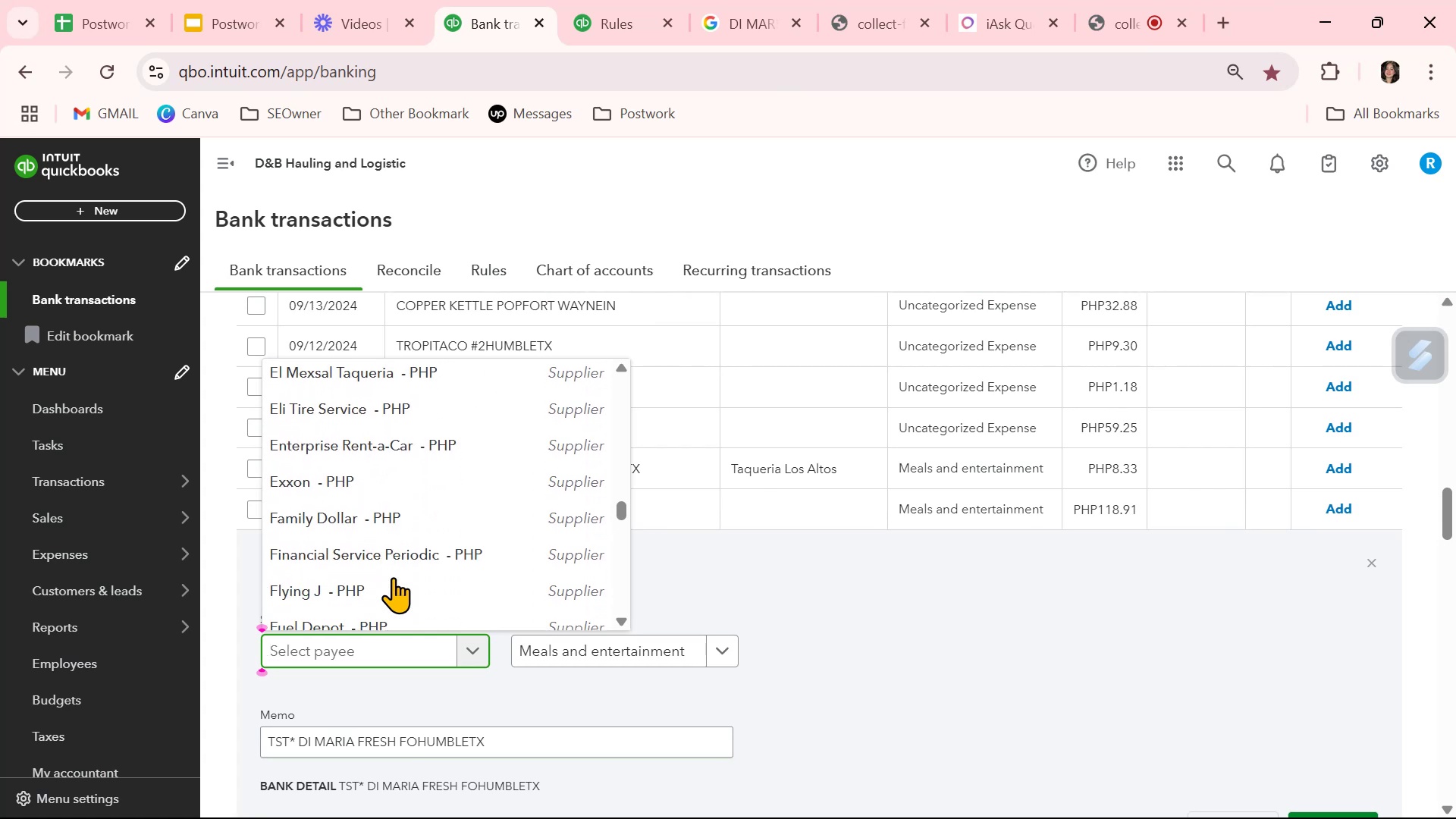 
scroll: coordinate [371, 583], scroll_direction: up, amount: 18.0
 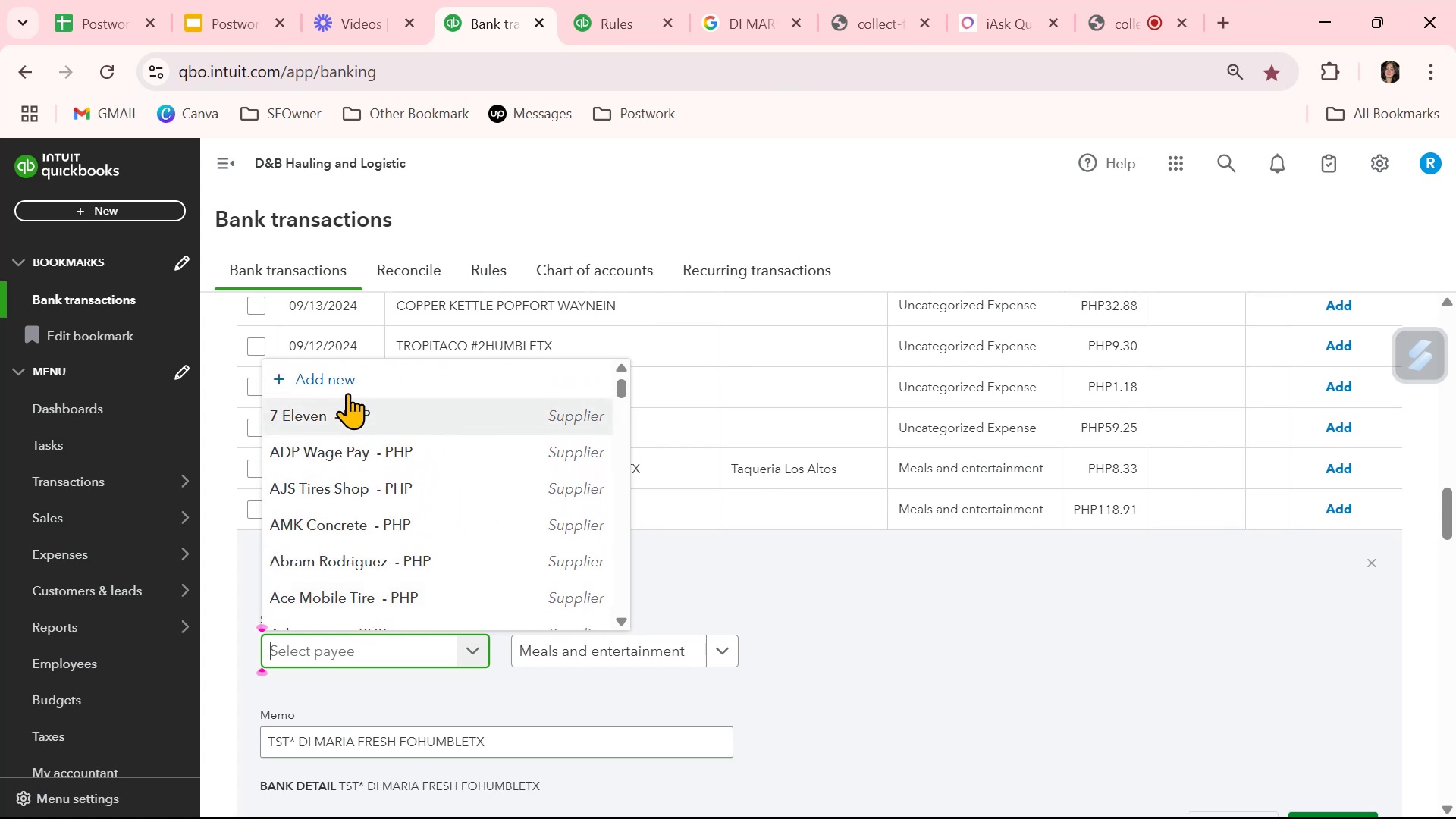 
left_click([347, 378])
 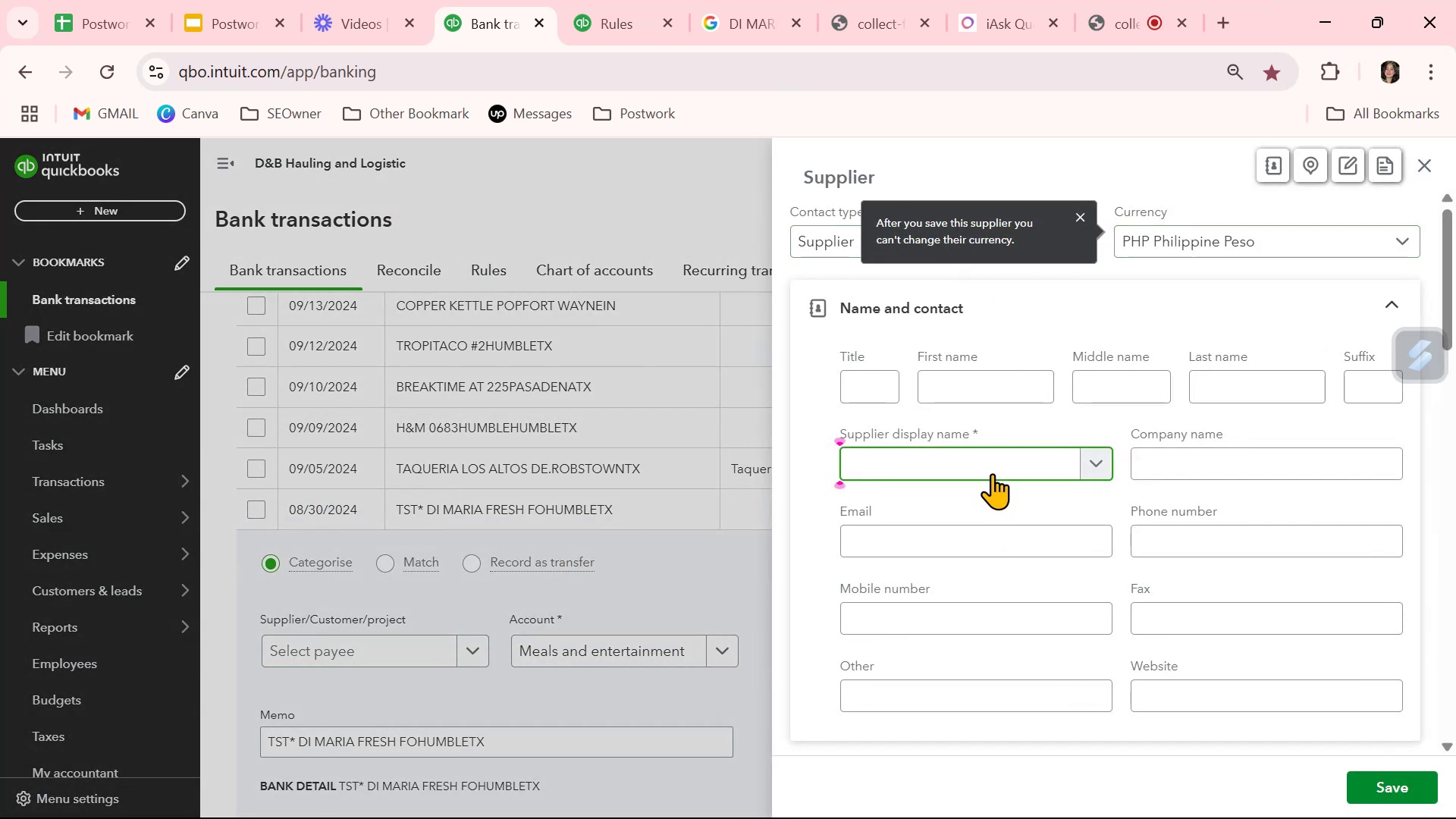 
type(Di maia)
key(Backspace)
key(Backspace)
key(Backspace)
key(Backspace)
type(Maria Fresh Food)
 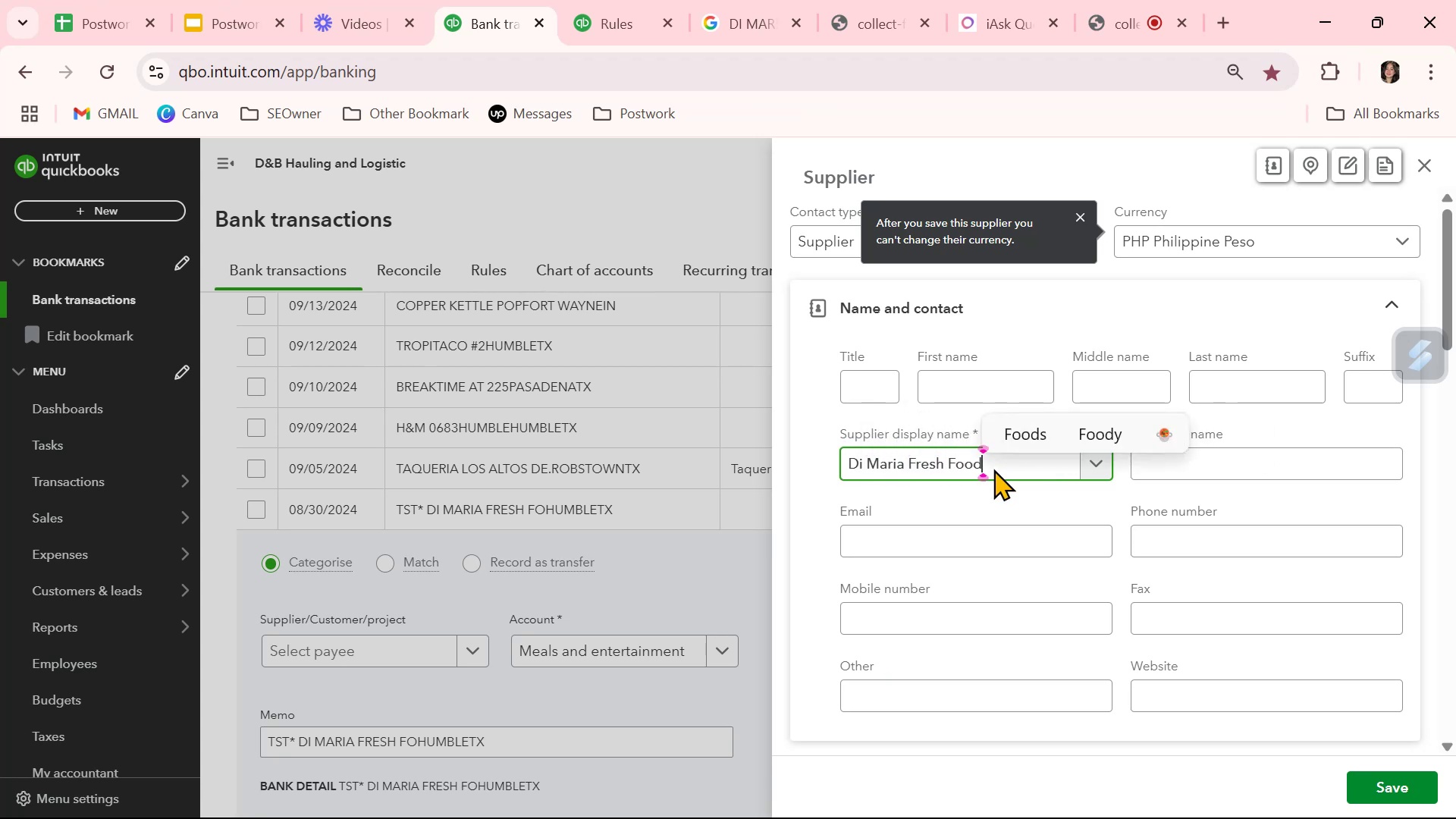 
double_click([942, 463])
 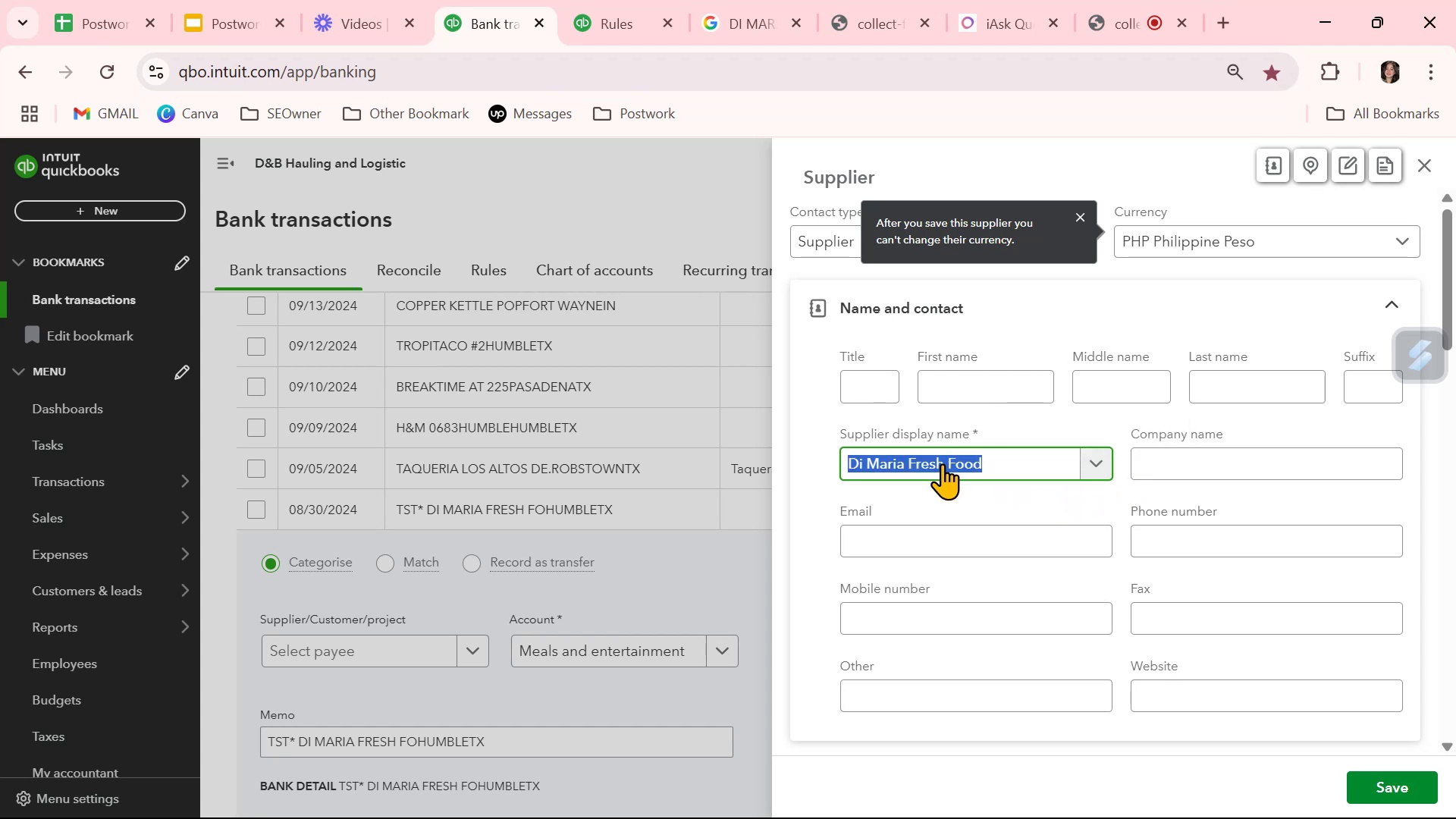 
triple_click([942, 463])
 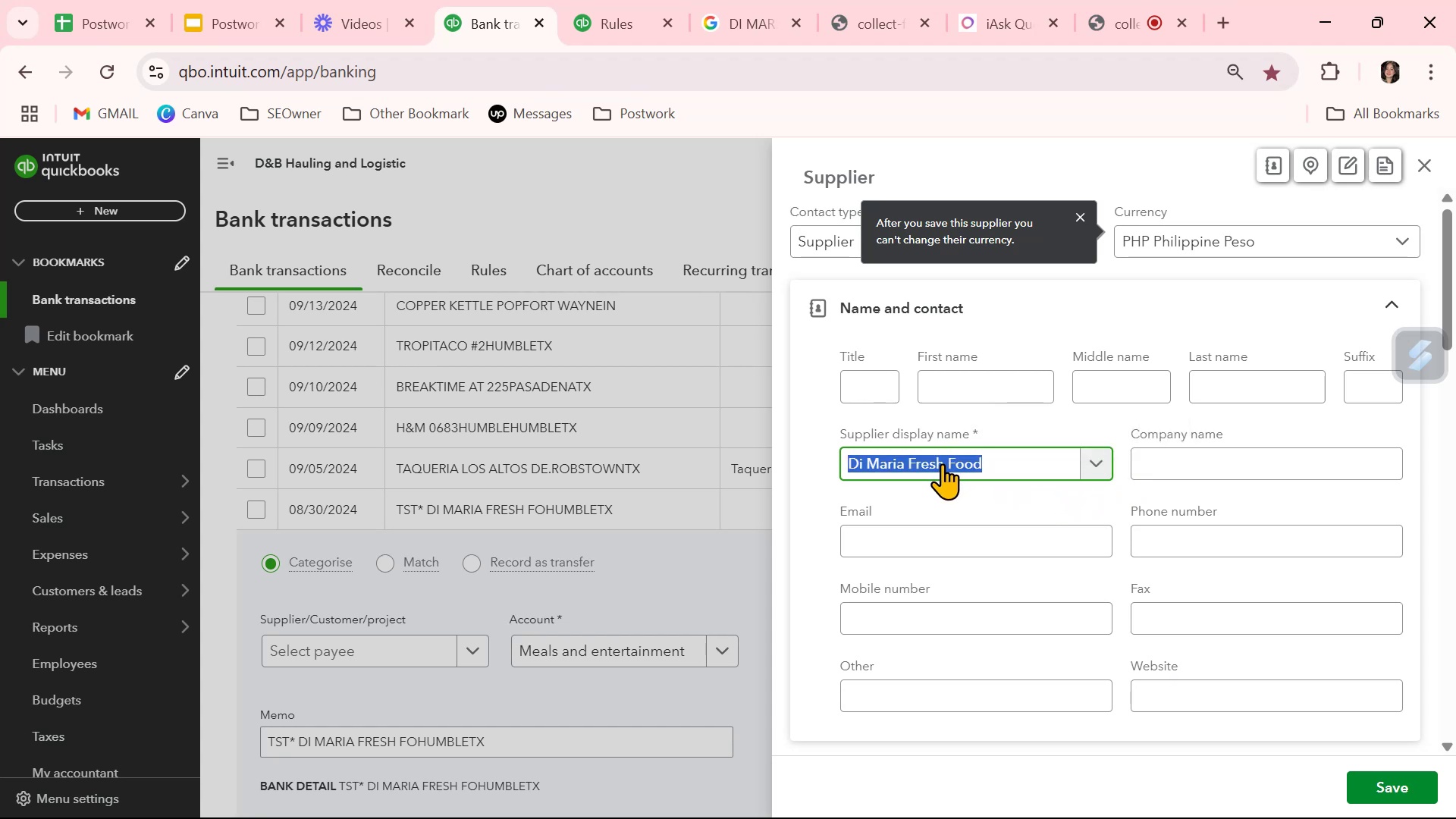 
key(Control+ControlLeft)
 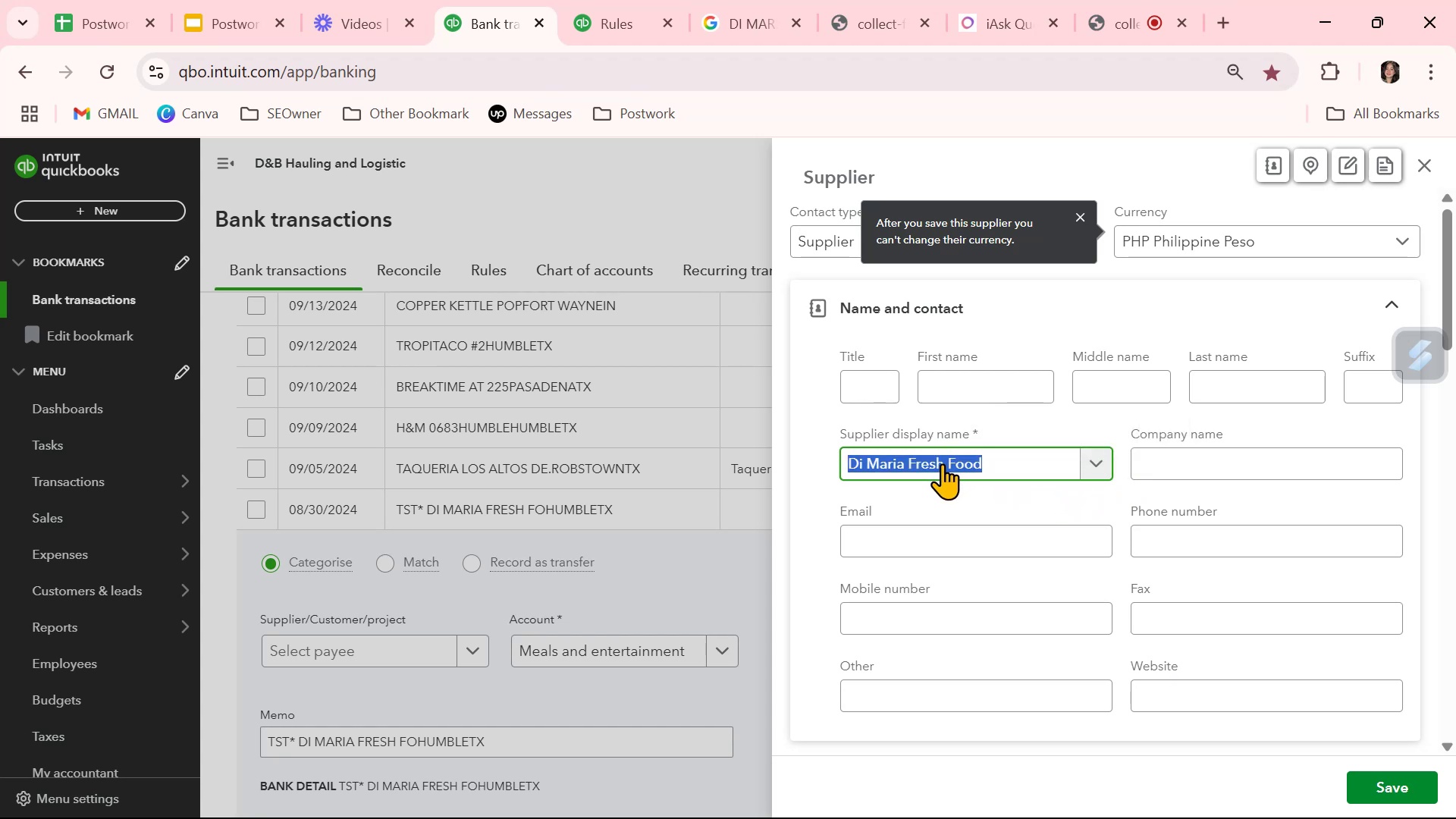 
key(Control+C)
 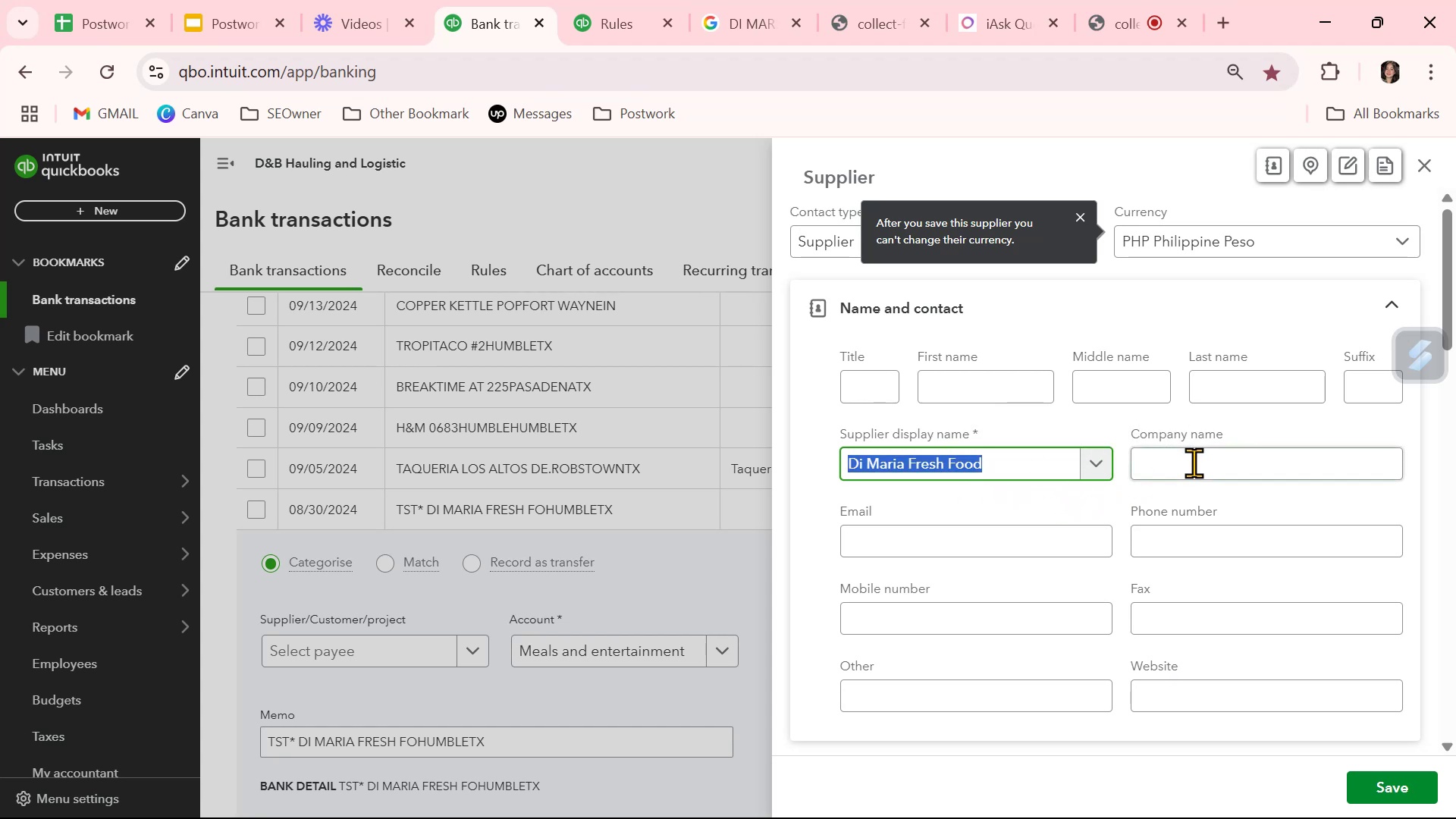 
left_click([1200, 463])
 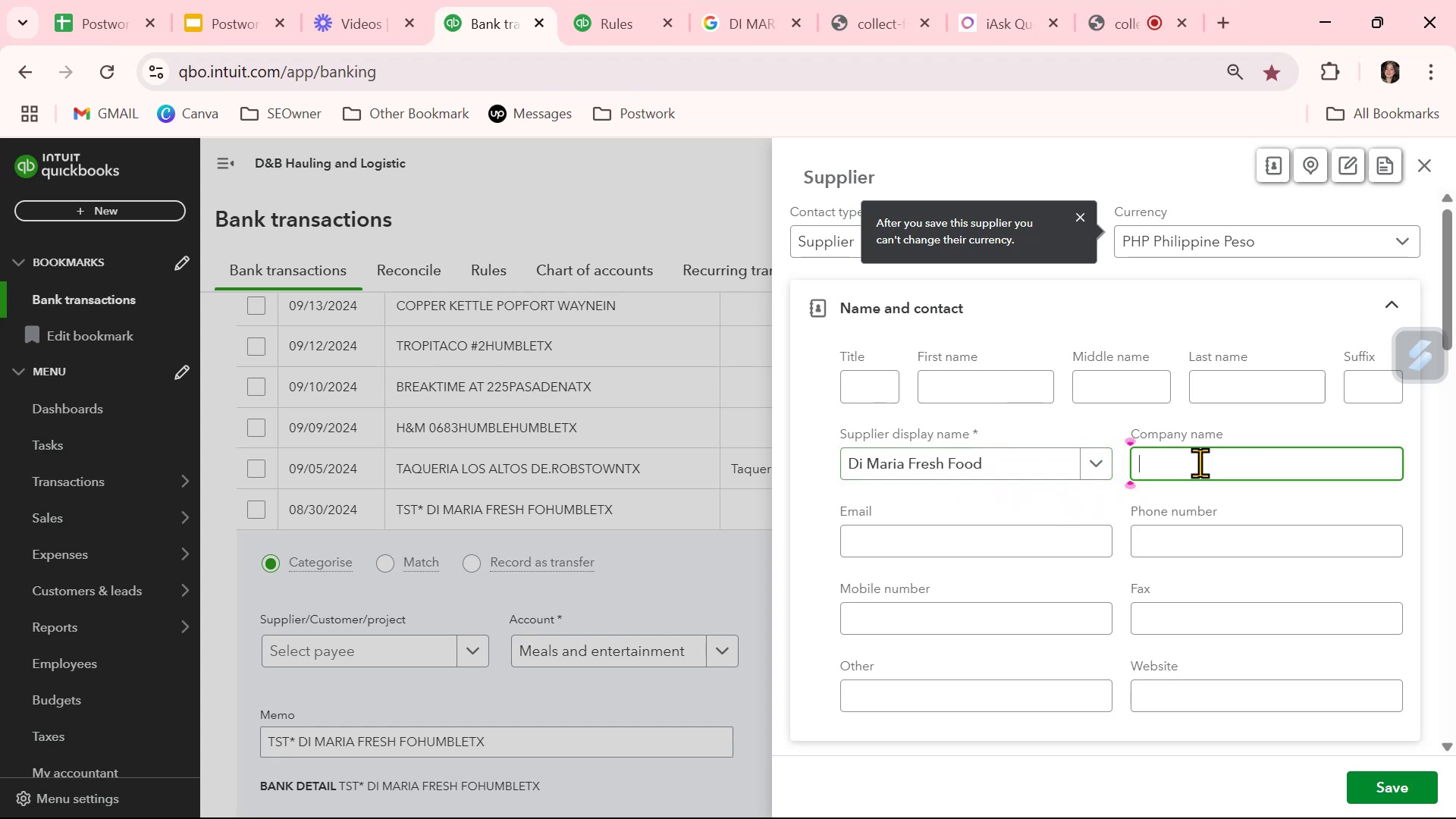 
key(Control+ControlLeft)
 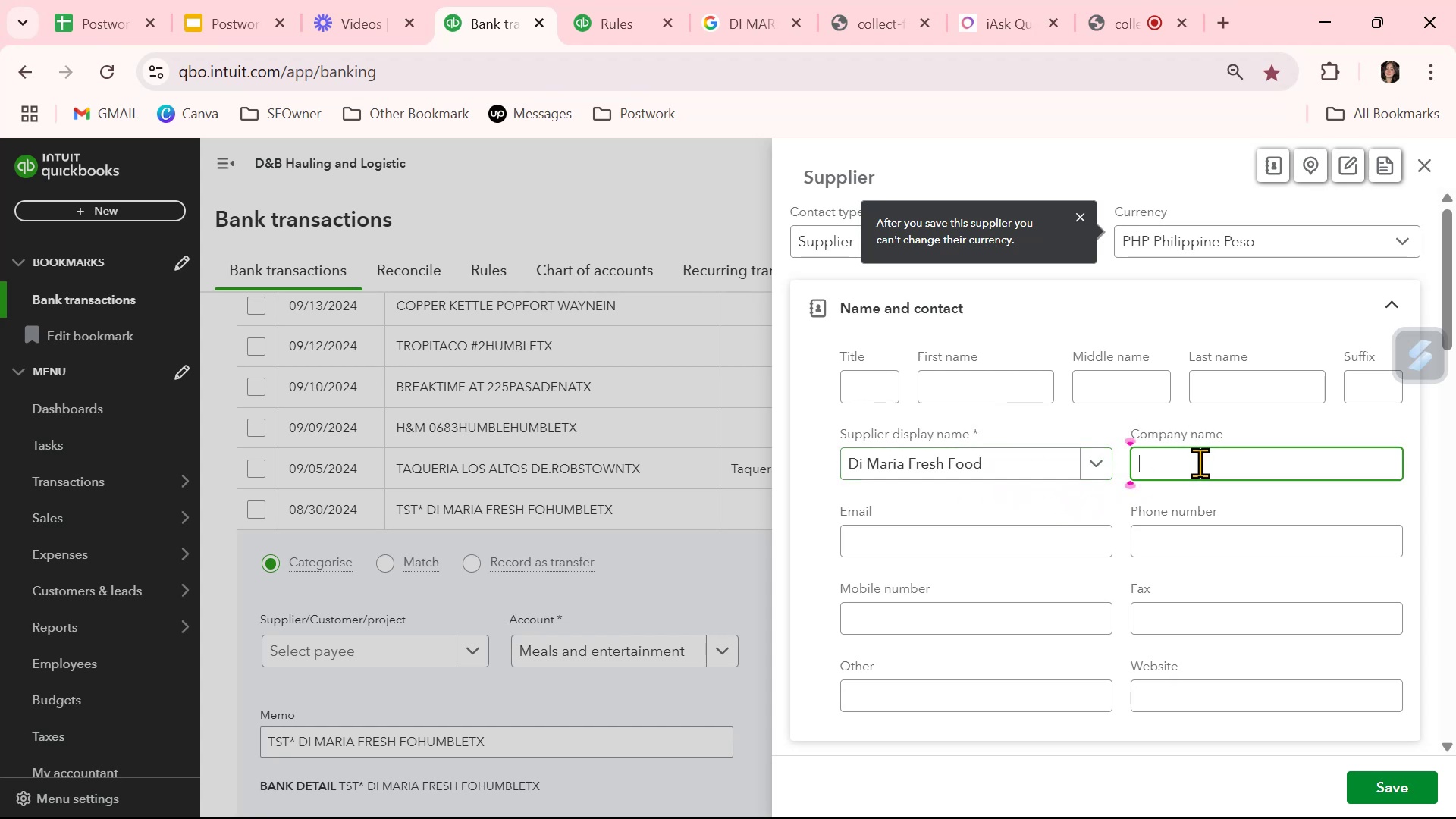 
key(Control+V)
 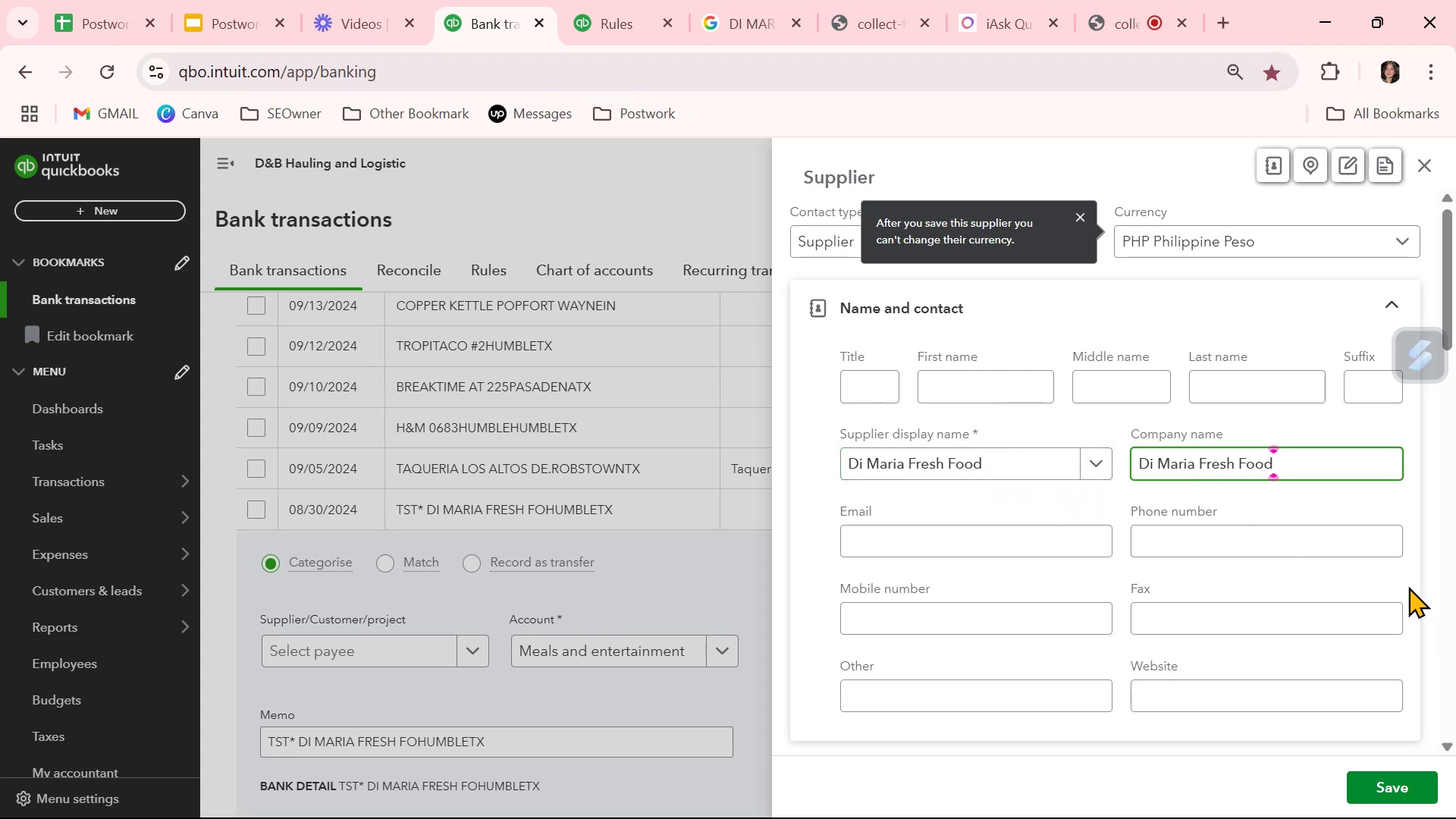 
left_click([1415, 586])
 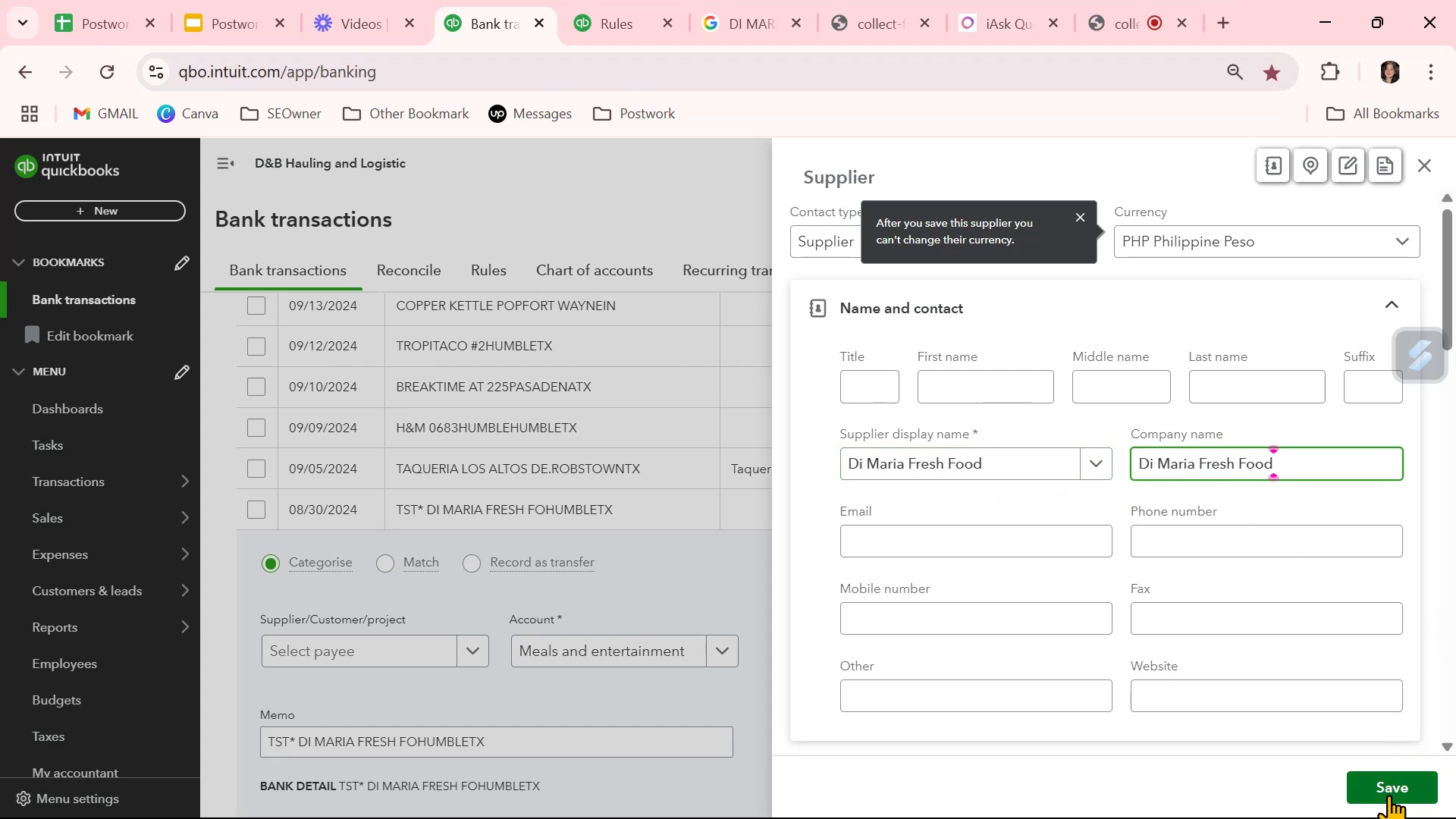 
left_click([1388, 795])
 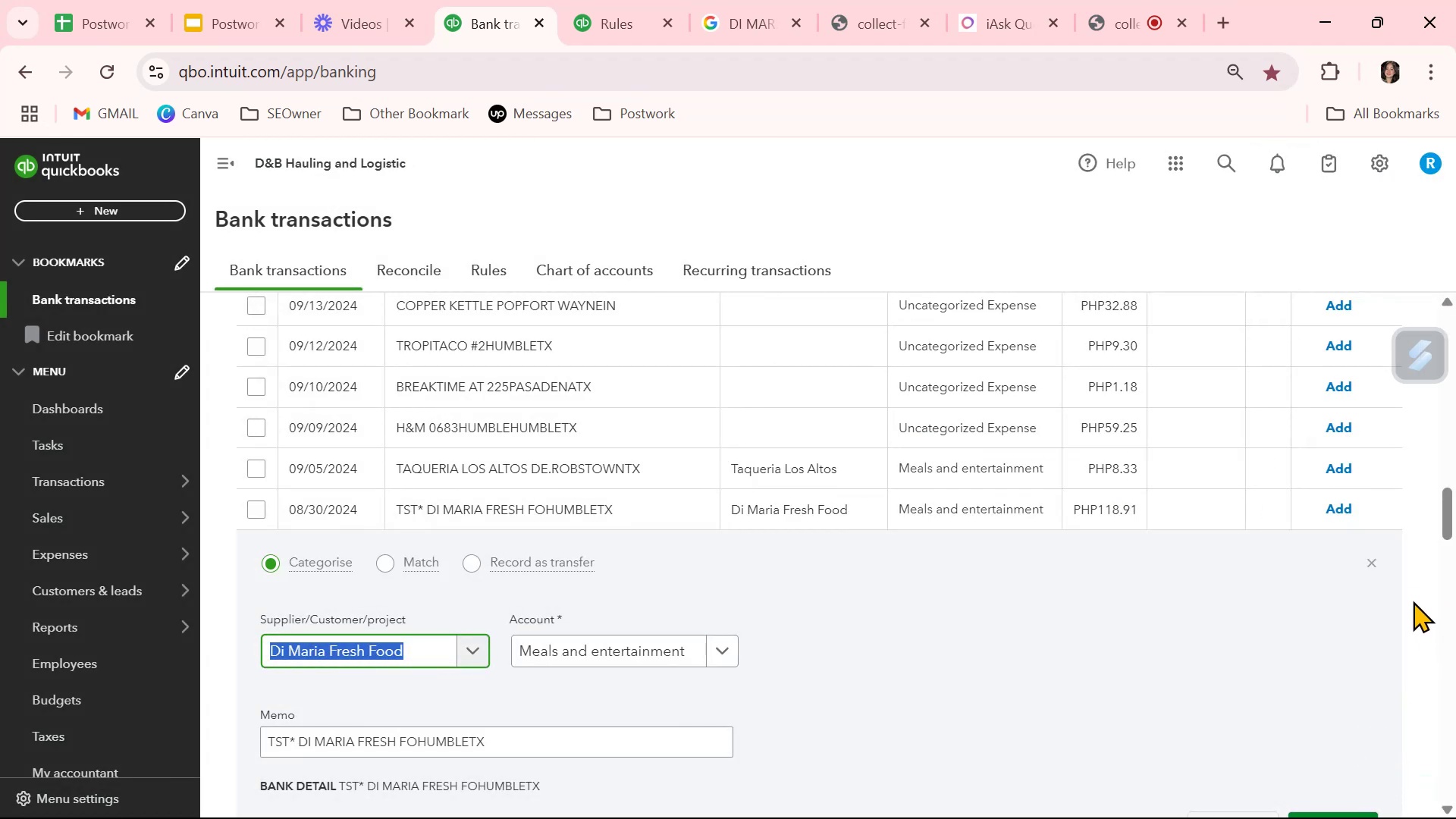 
left_click([1304, 585])
 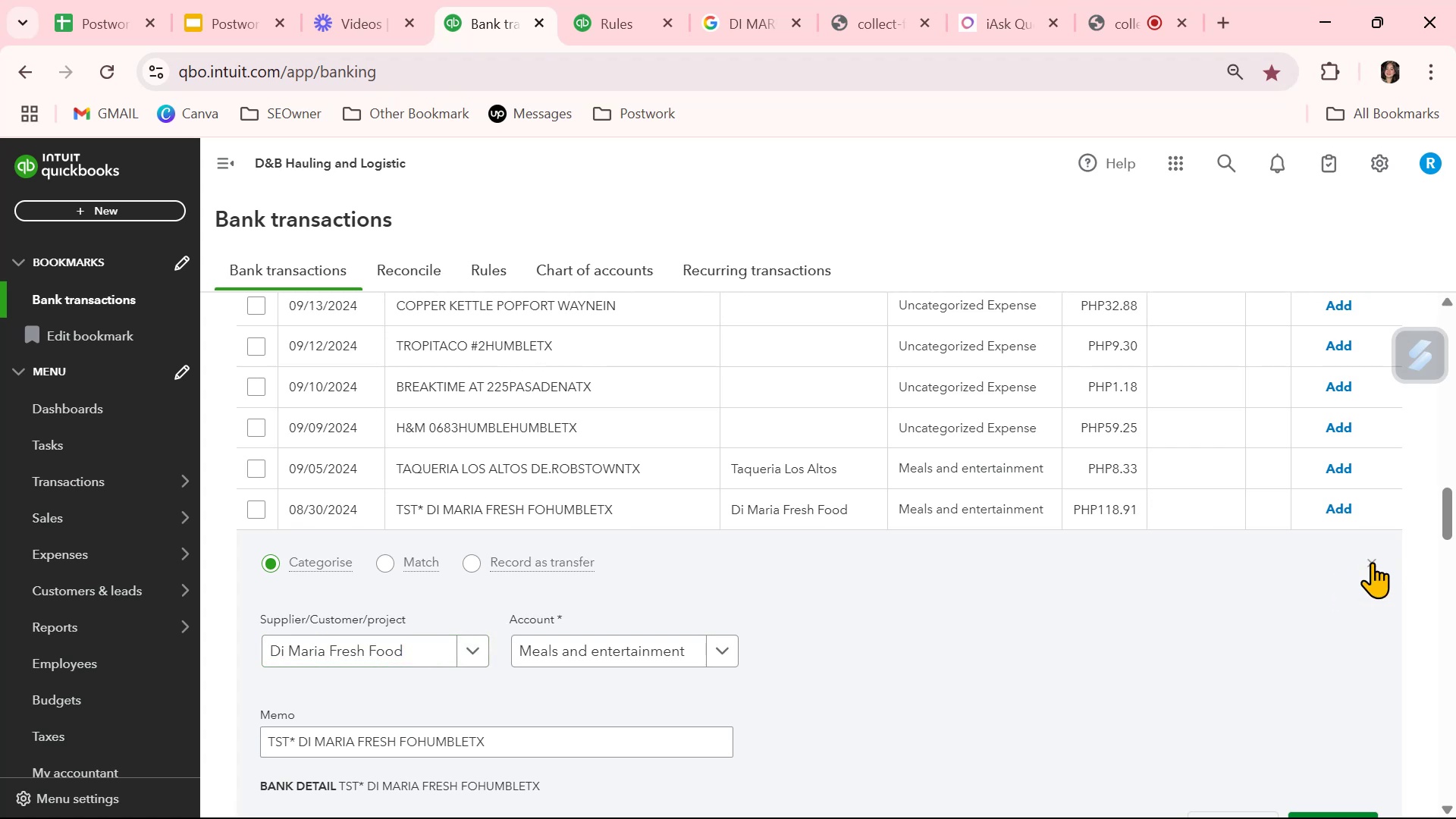 
left_click([1372, 562])
 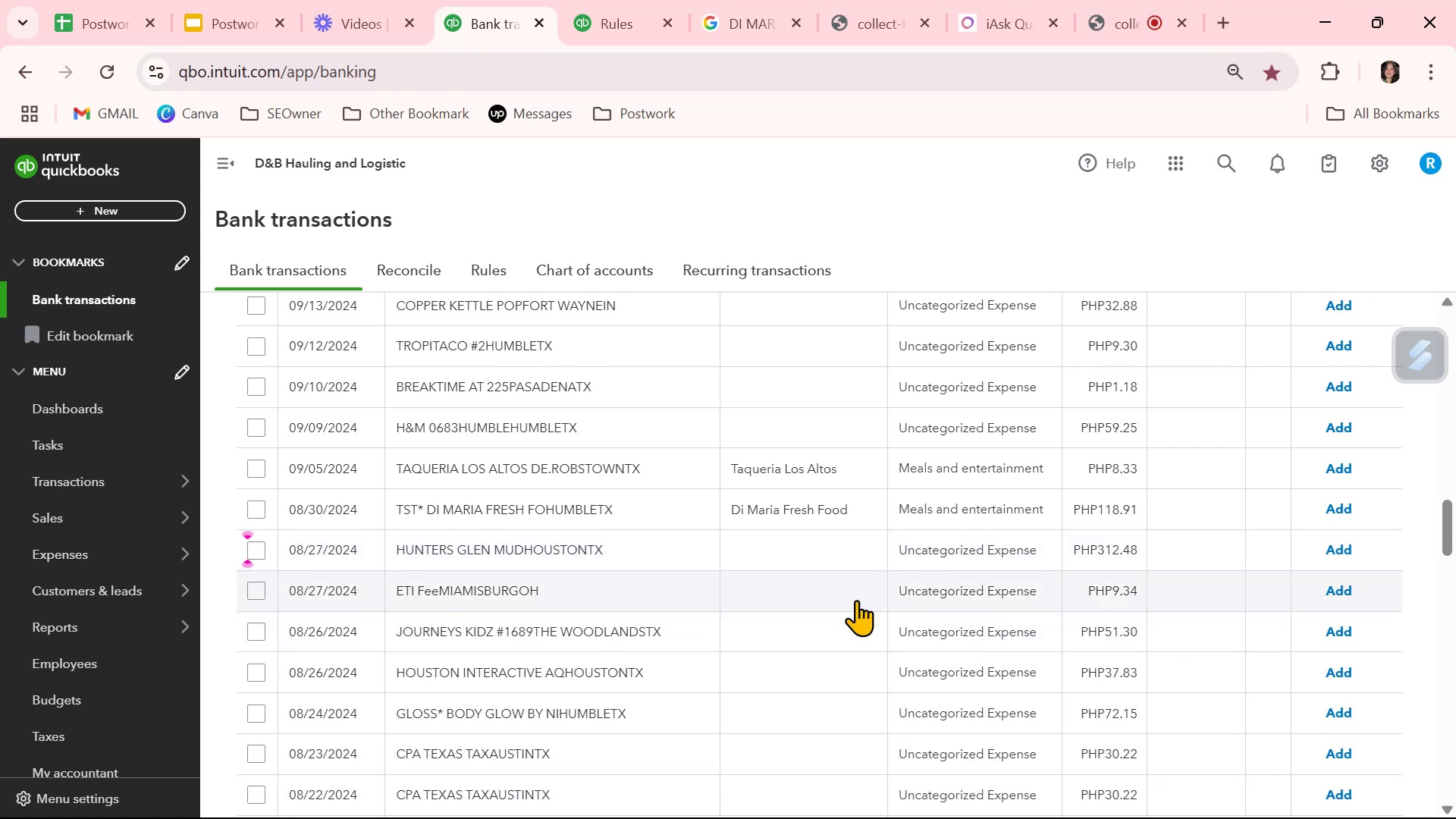 
left_click([572, 547])
 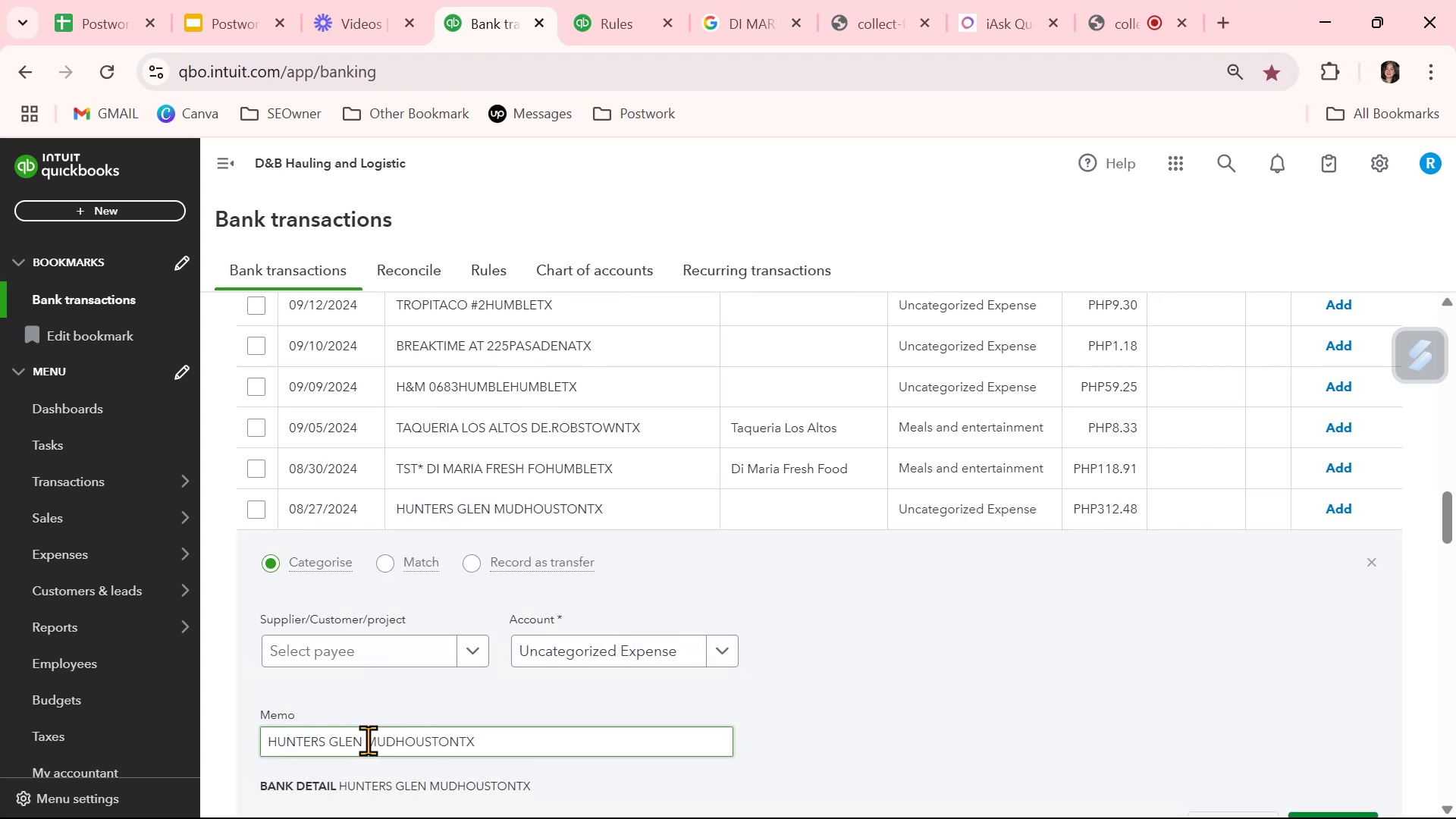 
left_click_drag(start_coordinate=[362, 742], to_coordinate=[251, 745])
 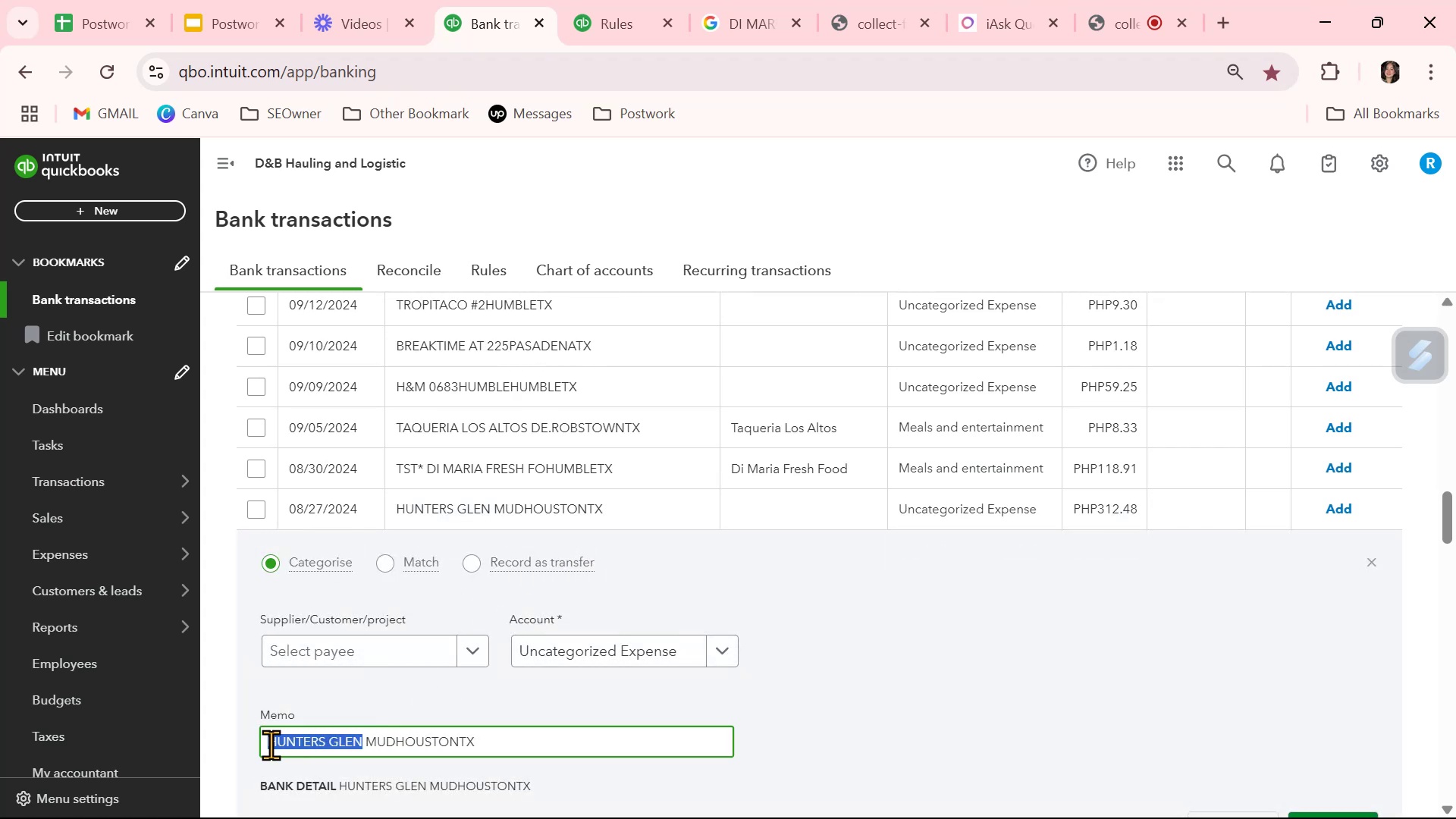 
key(Control+ControlLeft)
 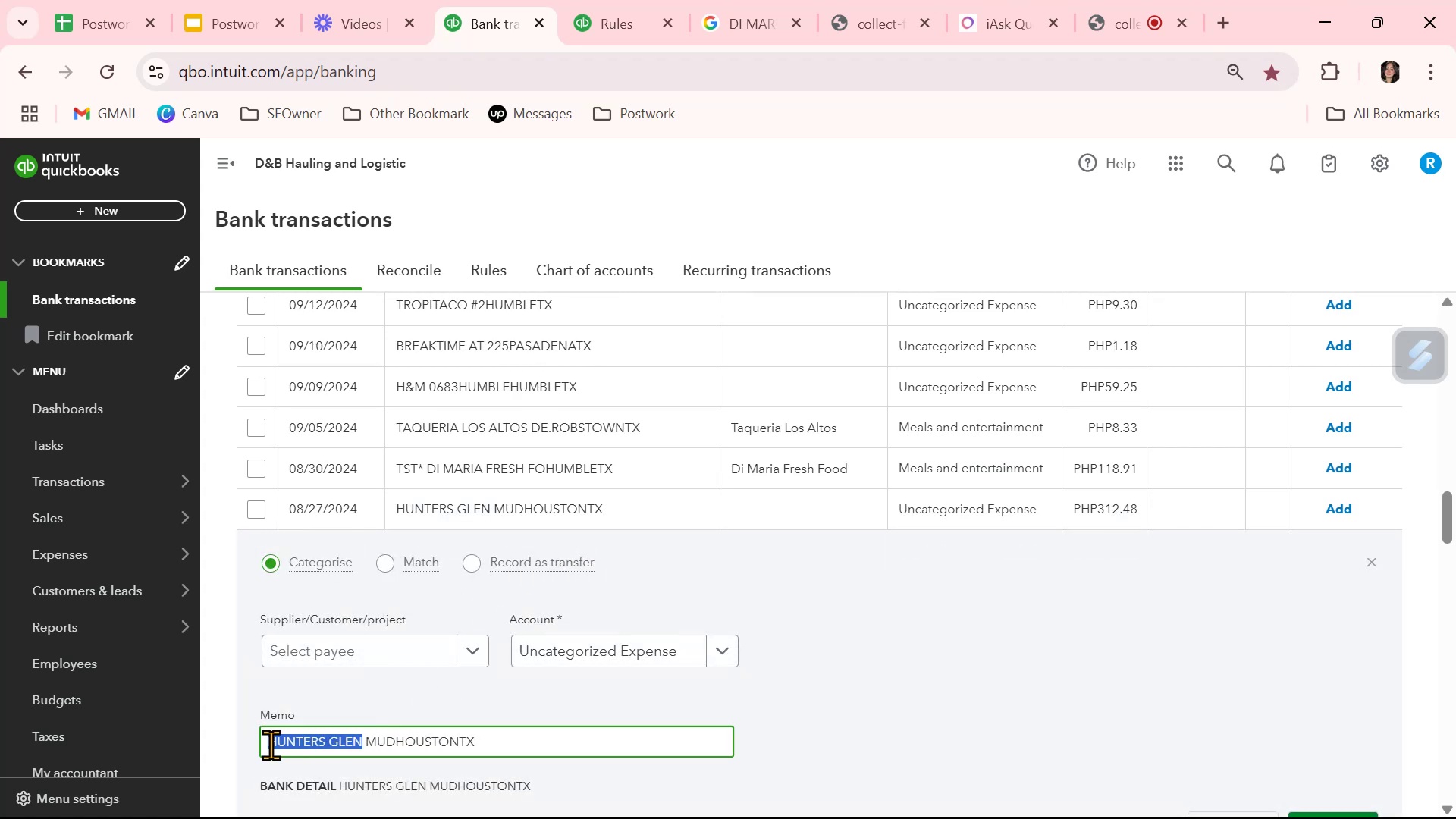 
key(Control+C)
 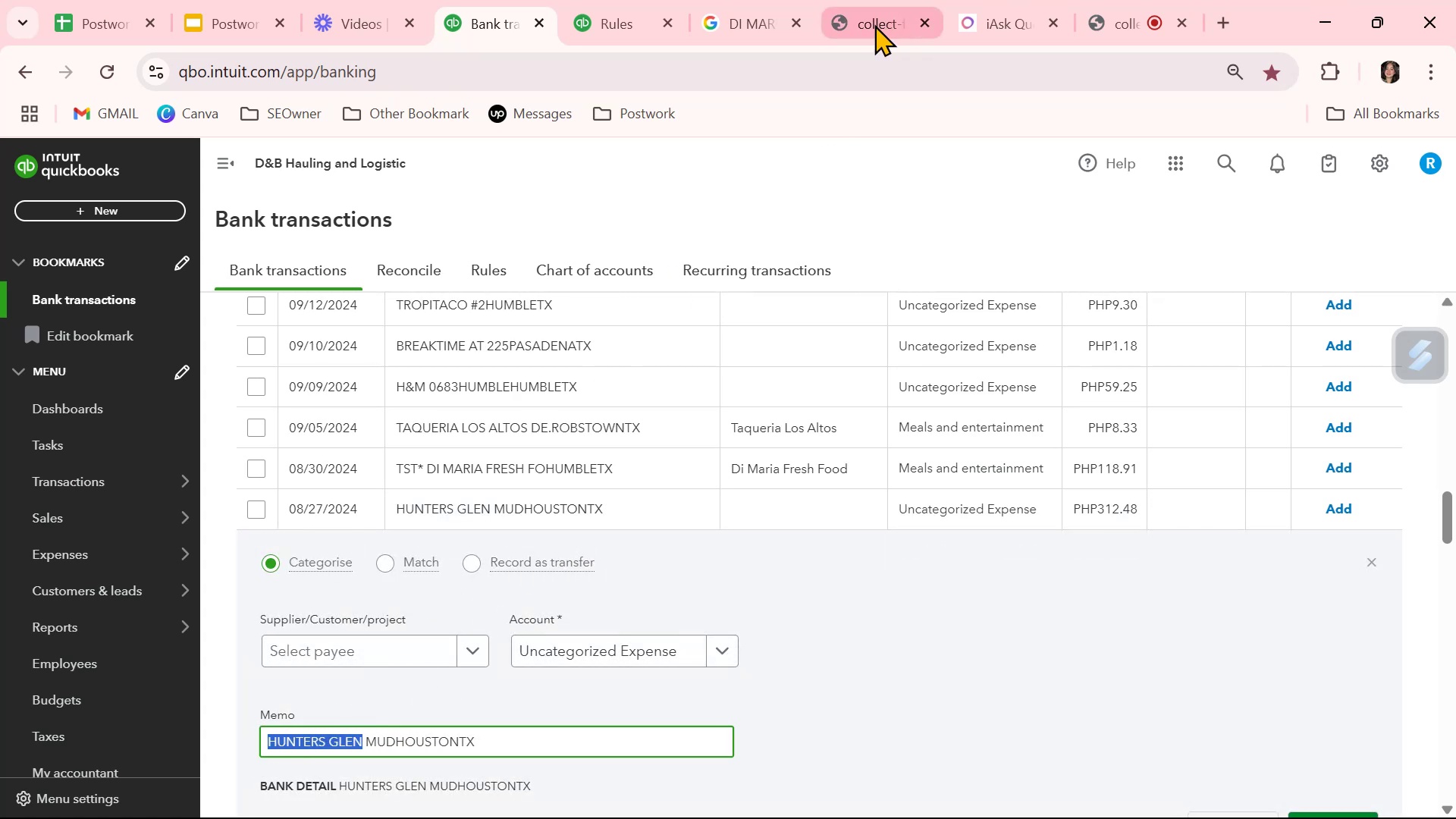 
left_click([732, 20])
 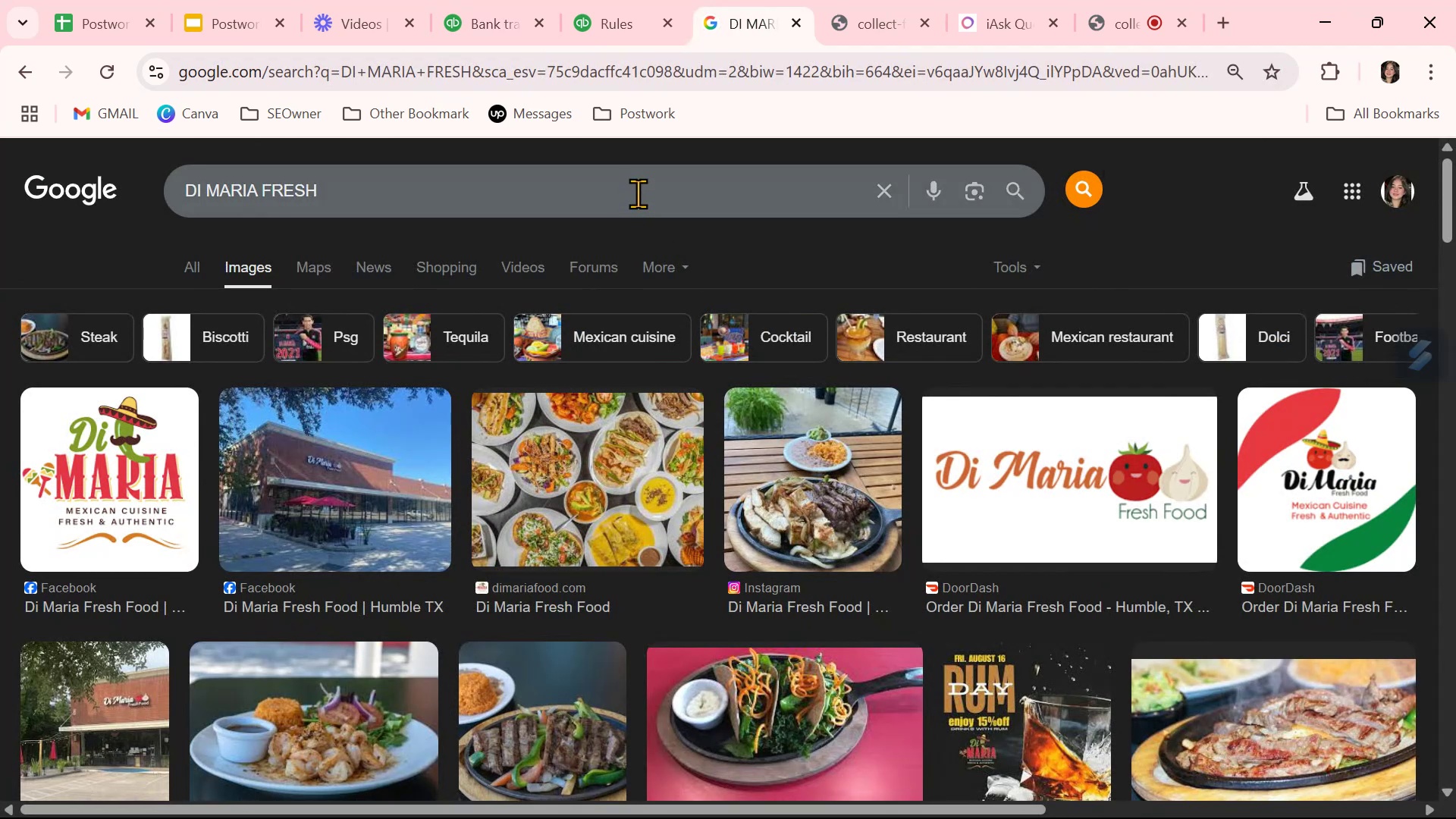 
double_click([638, 193])
 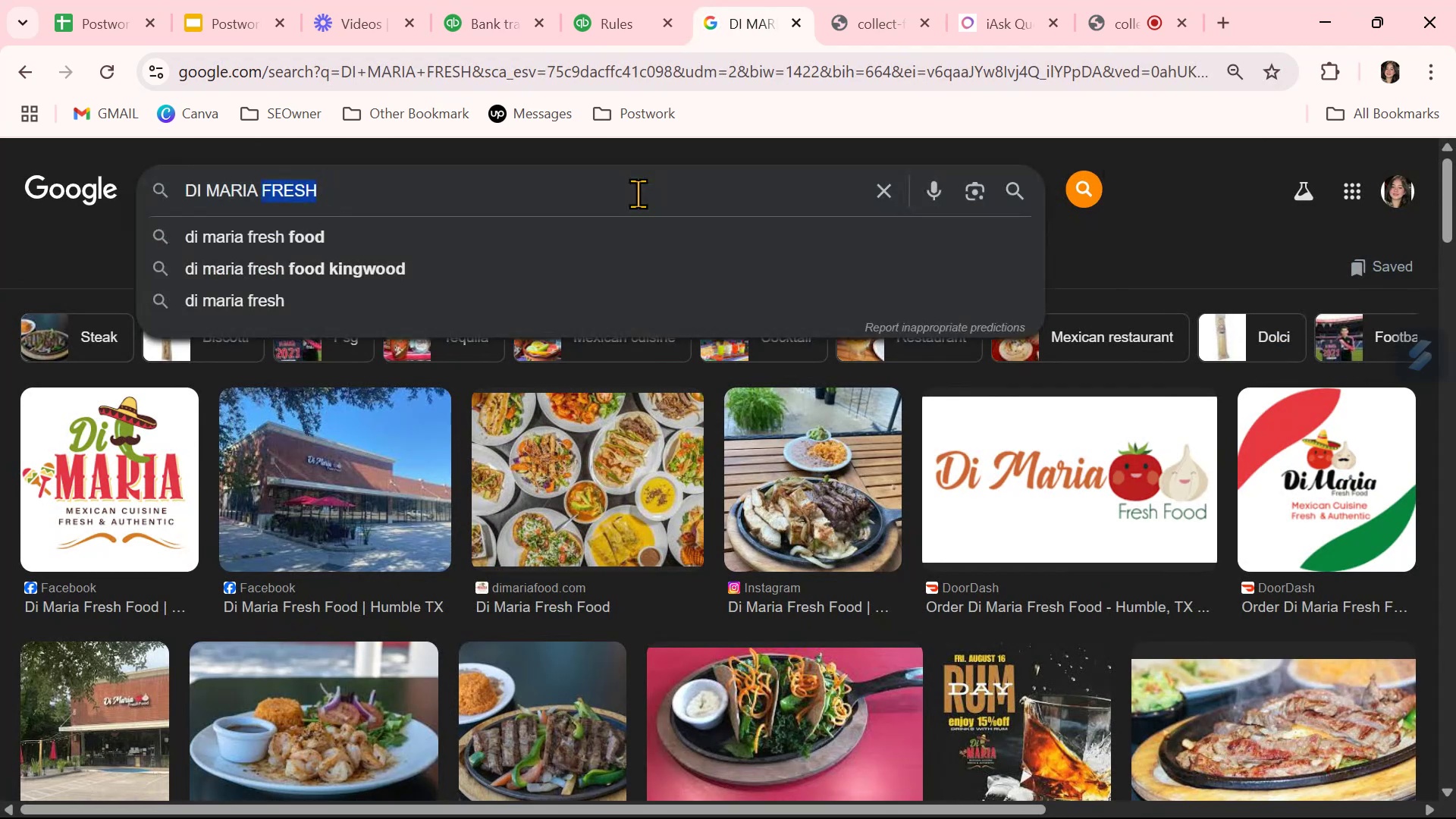 
triple_click([638, 193])
 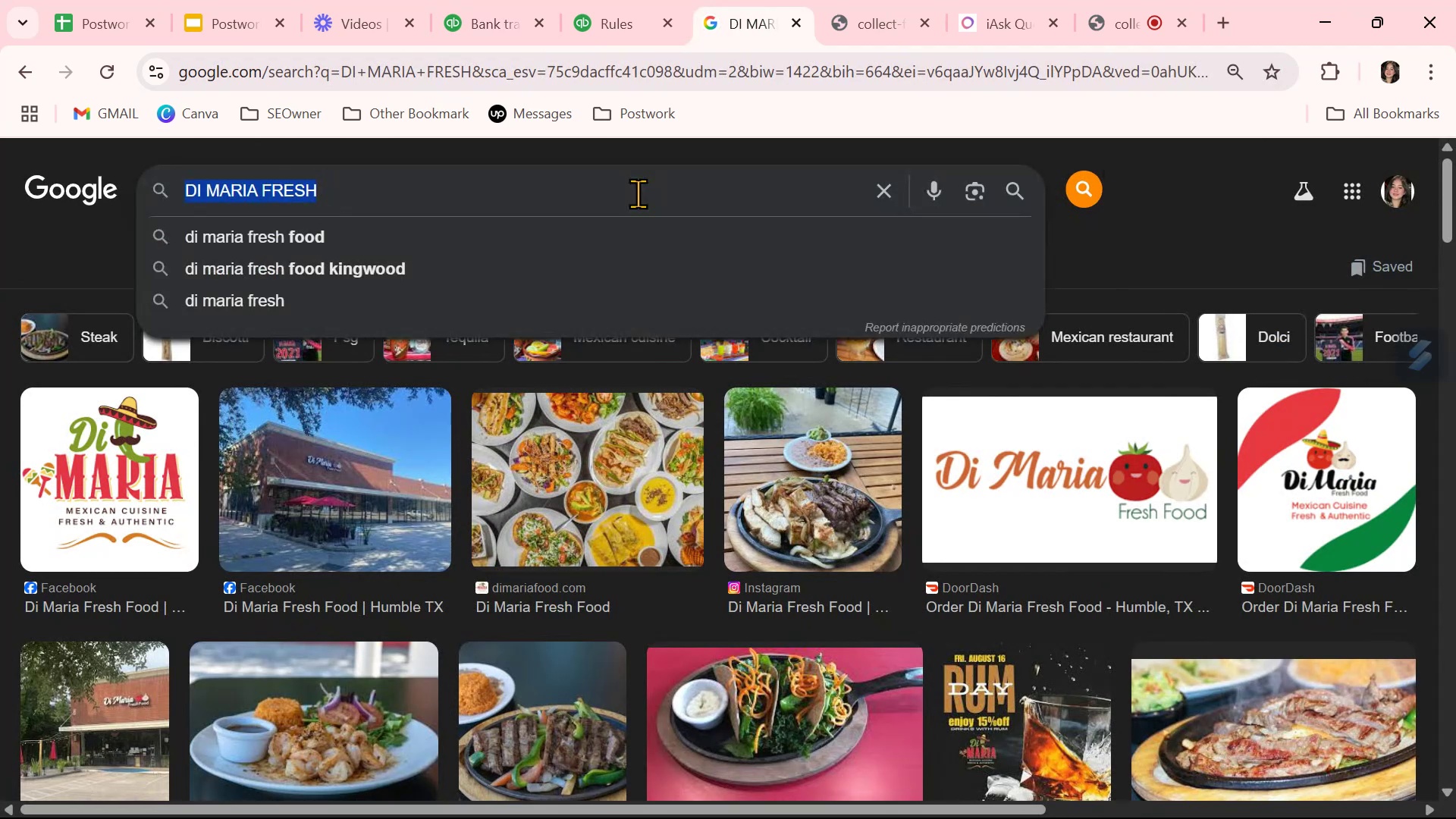 
key(Control+ControlLeft)
 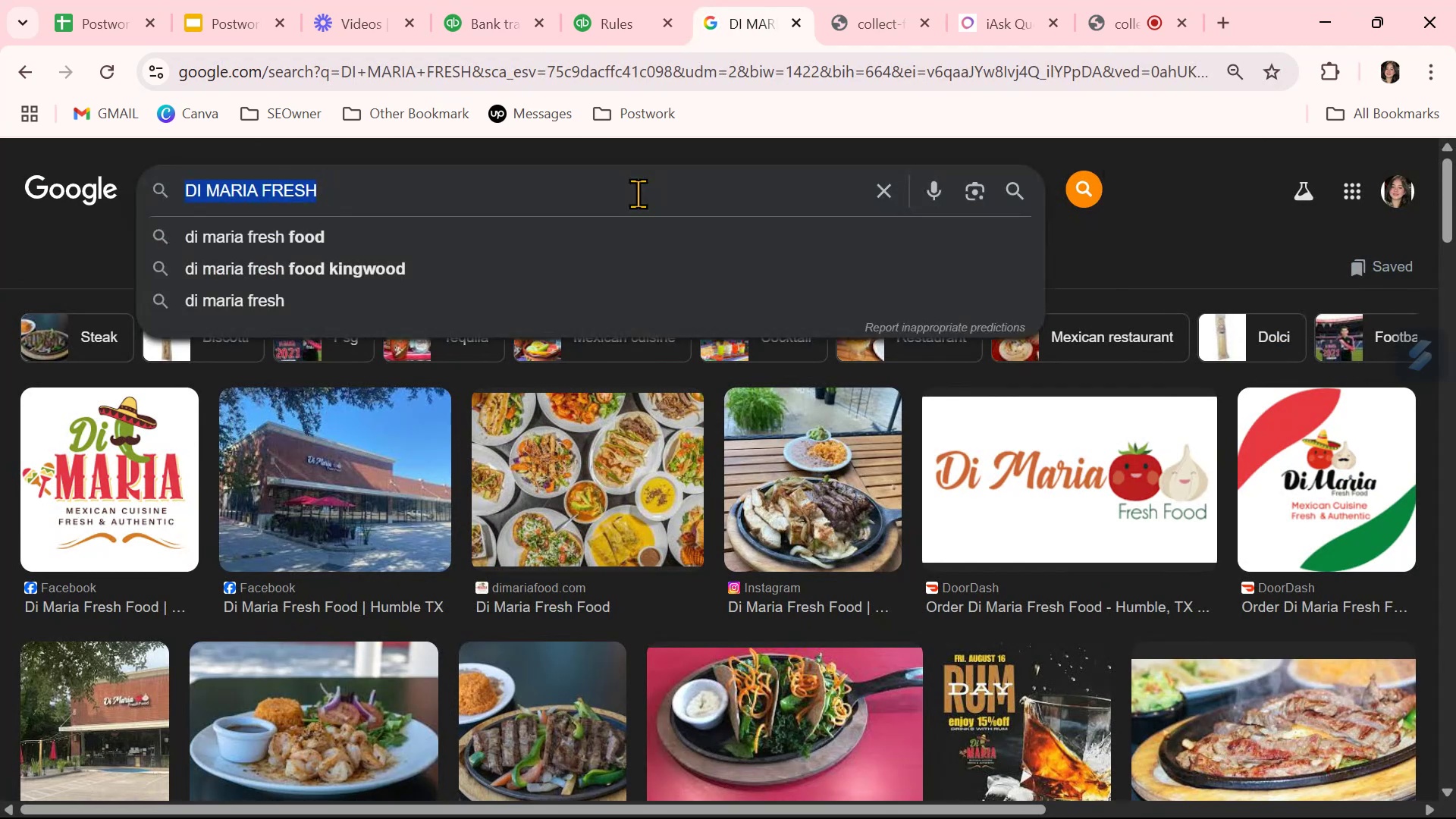 
key(Control+V)
 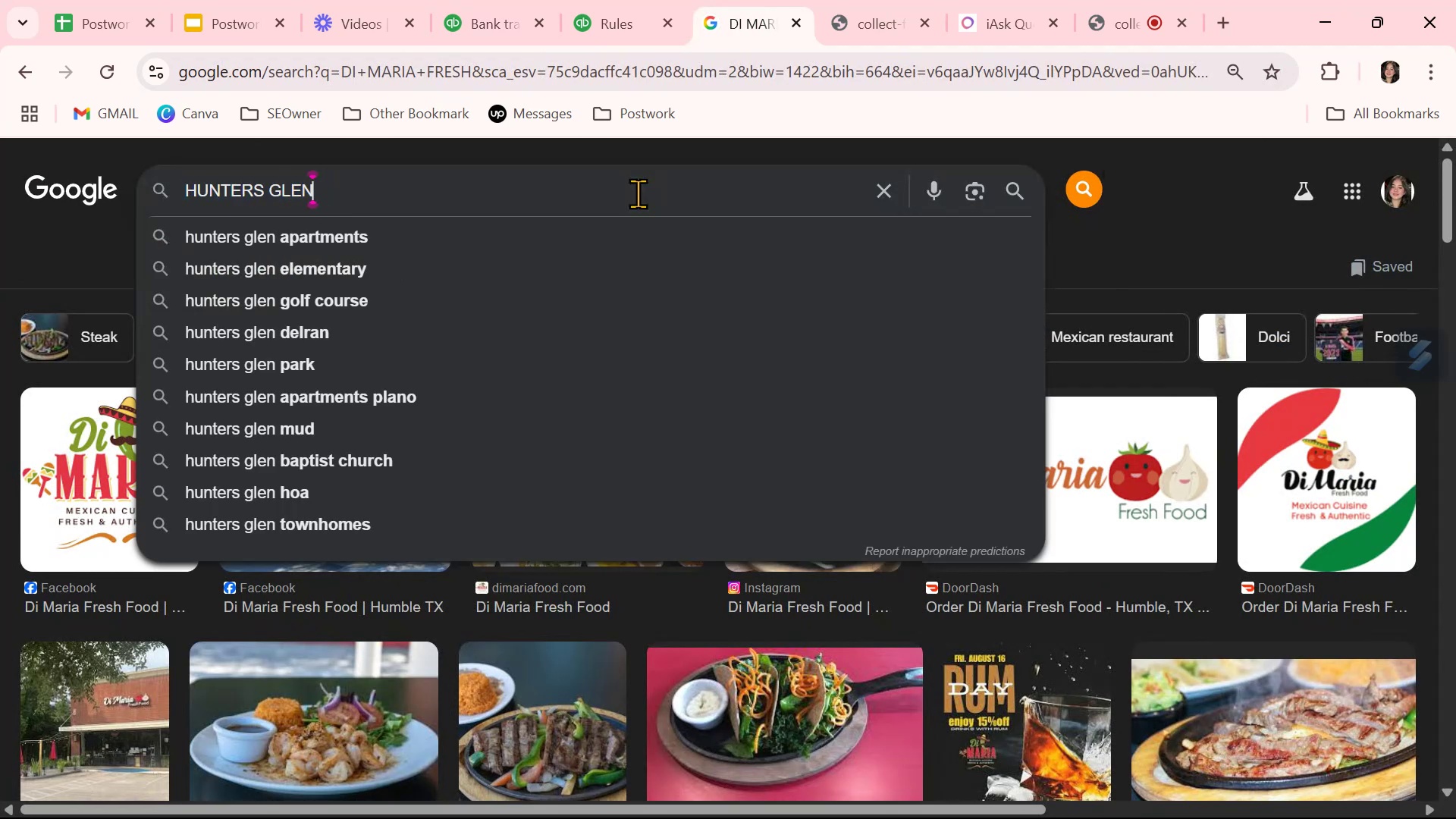 
key(Control+NumpadEnter)
 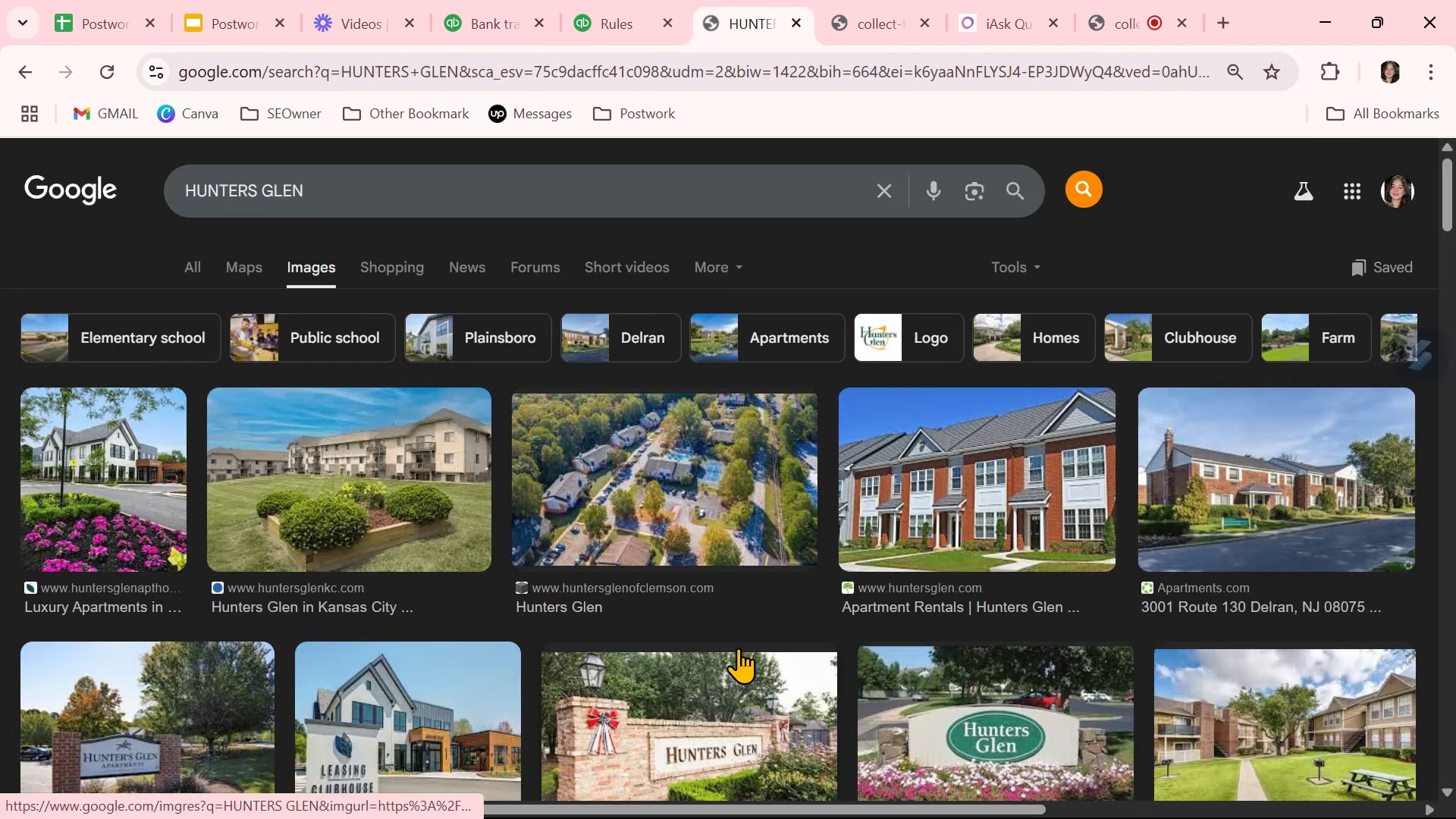 
scroll: coordinate [738, 648], scroll_direction: down, amount: 1.0
 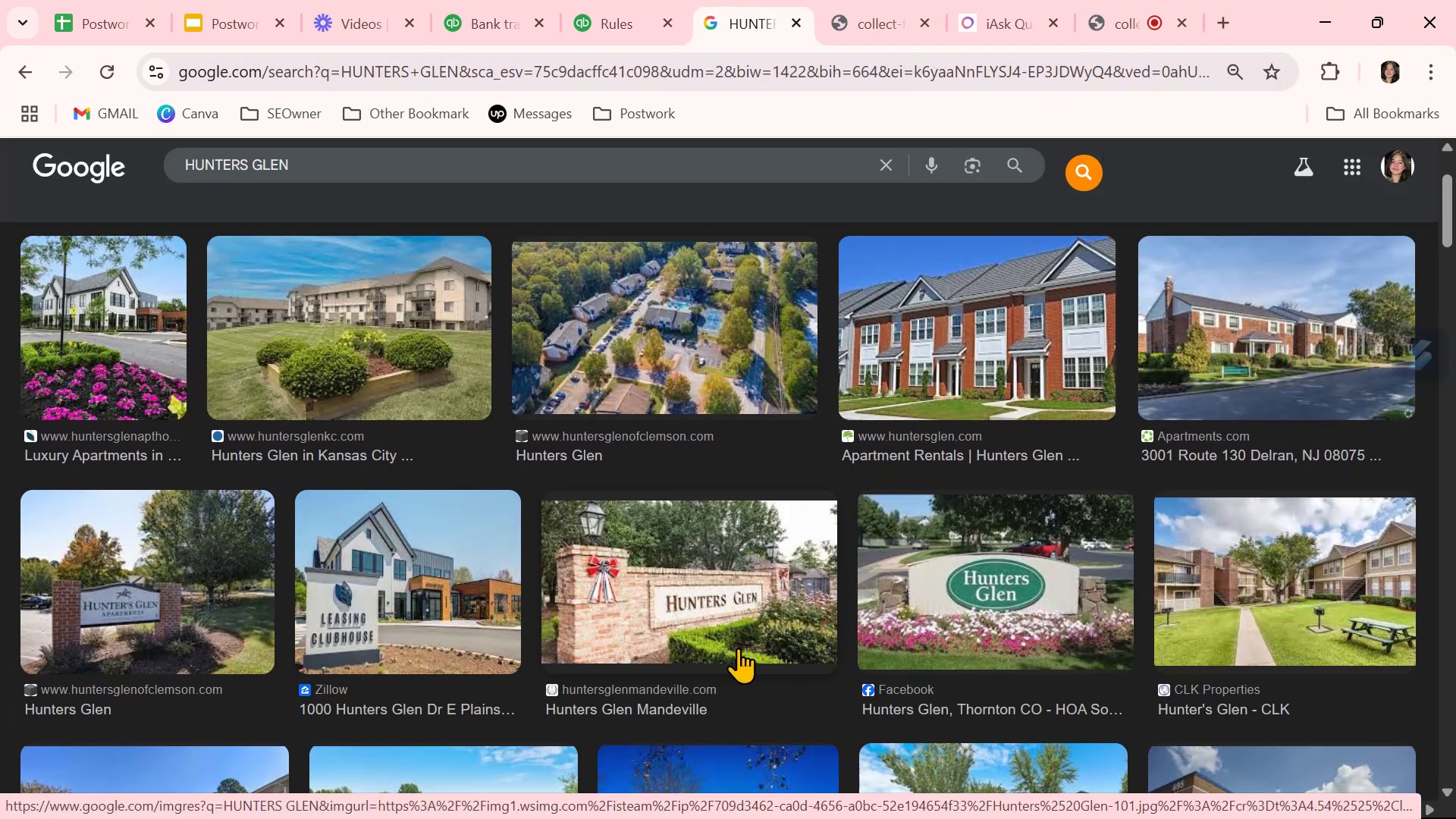 
wait(5.63)
 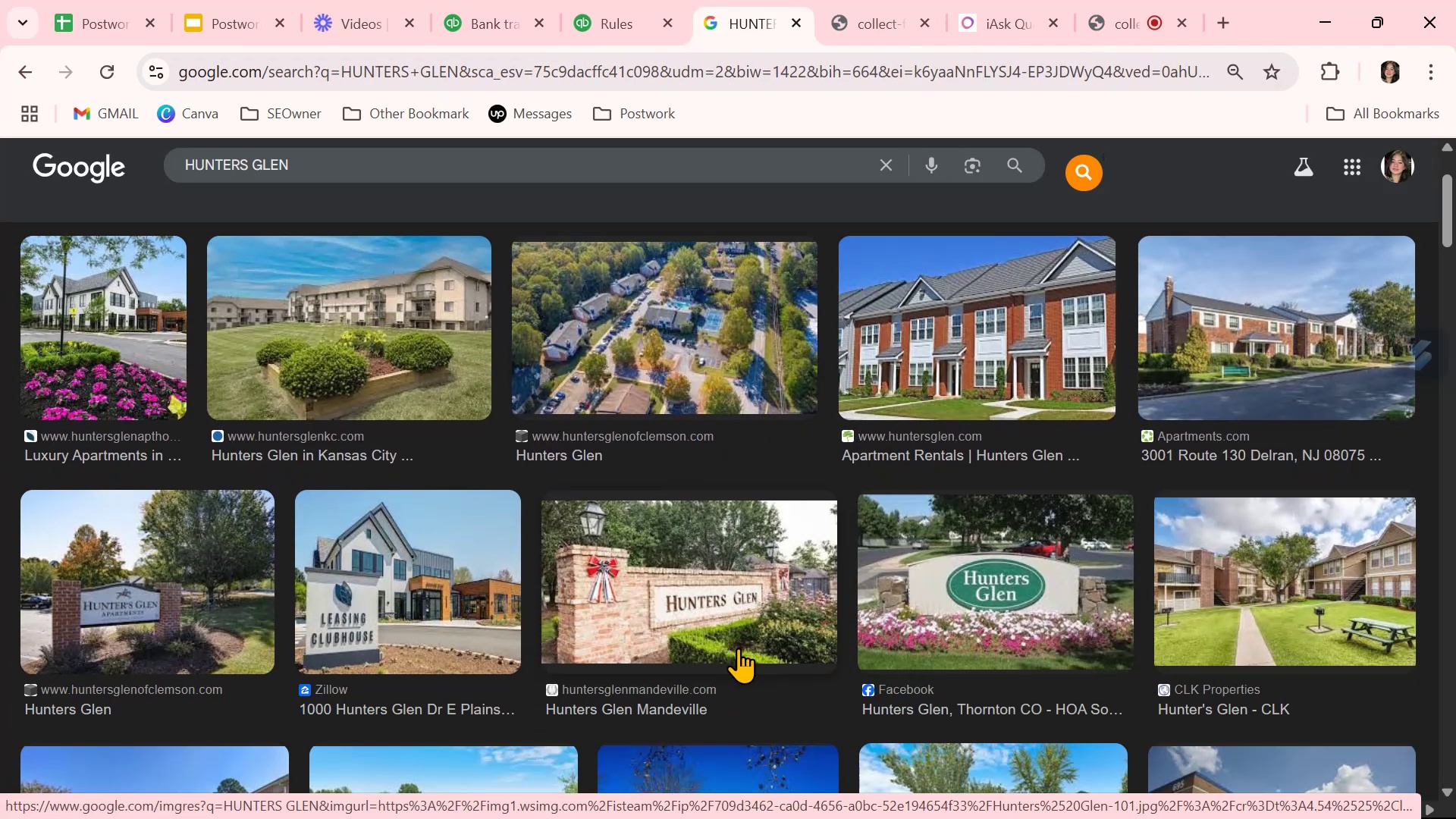 
left_click([479, 11])
 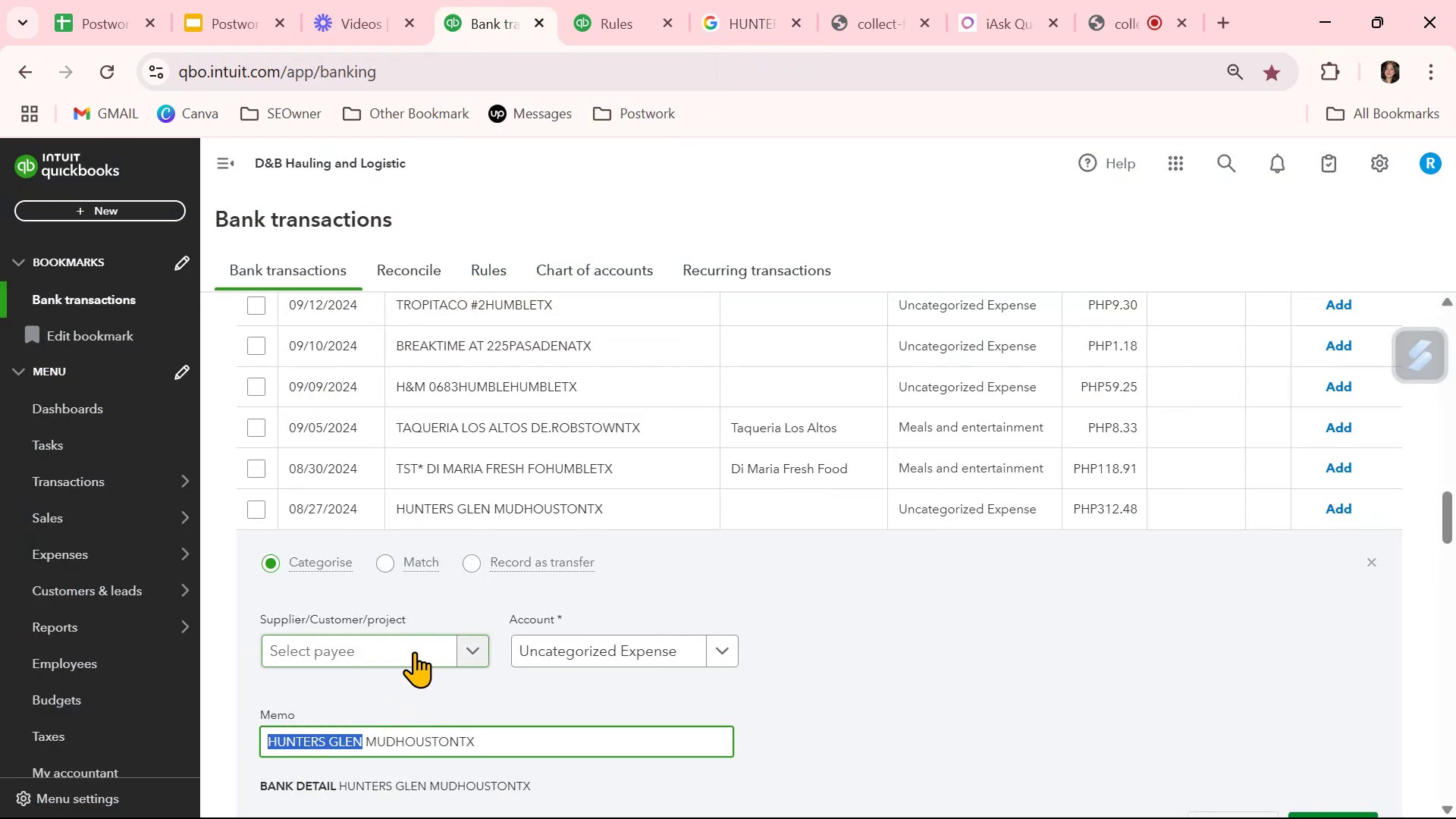 
left_click([414, 651])
 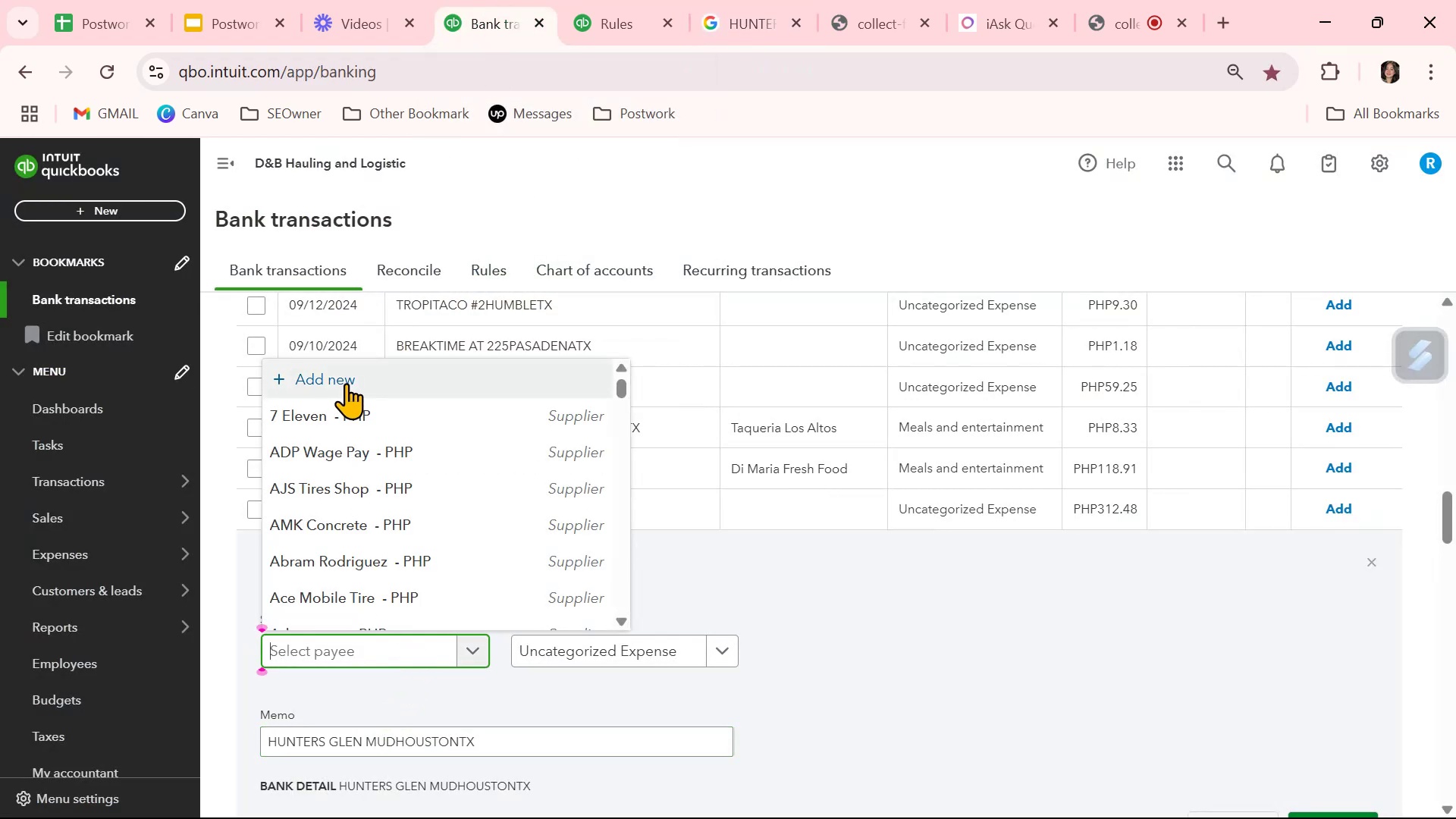 
left_click([346, 383])
 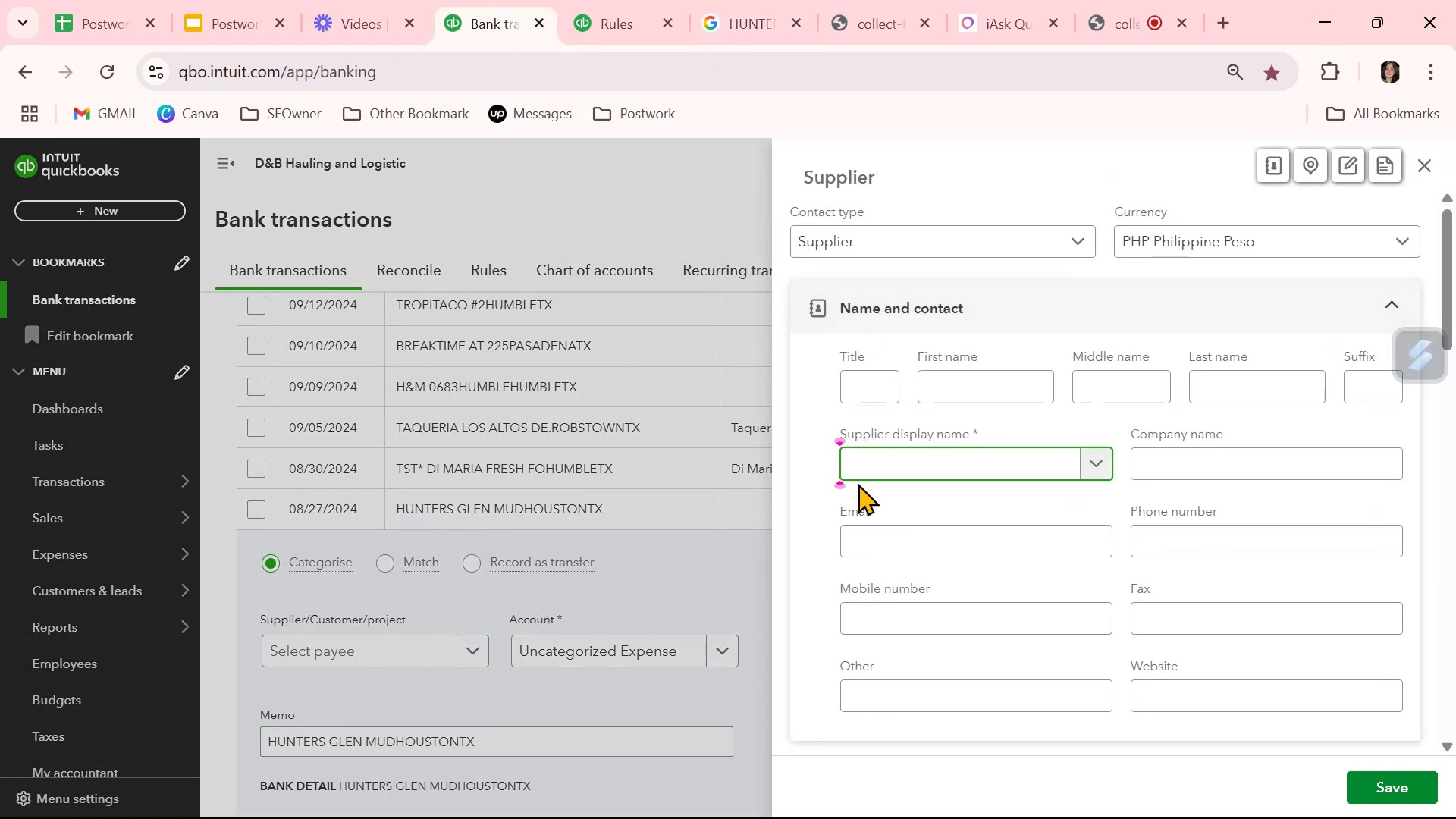 
type(Hunters Glen)
 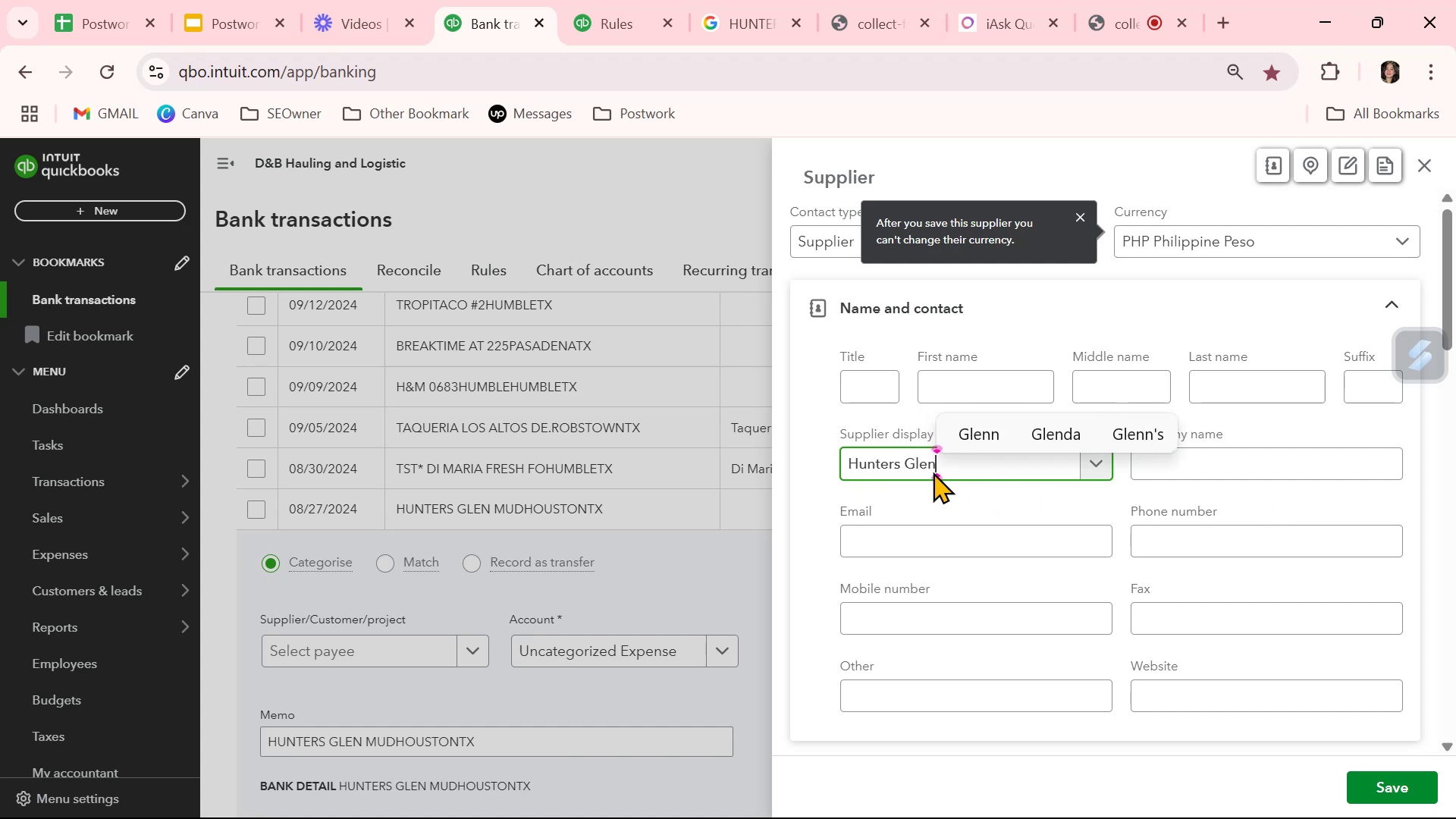 
double_click([875, 461])
 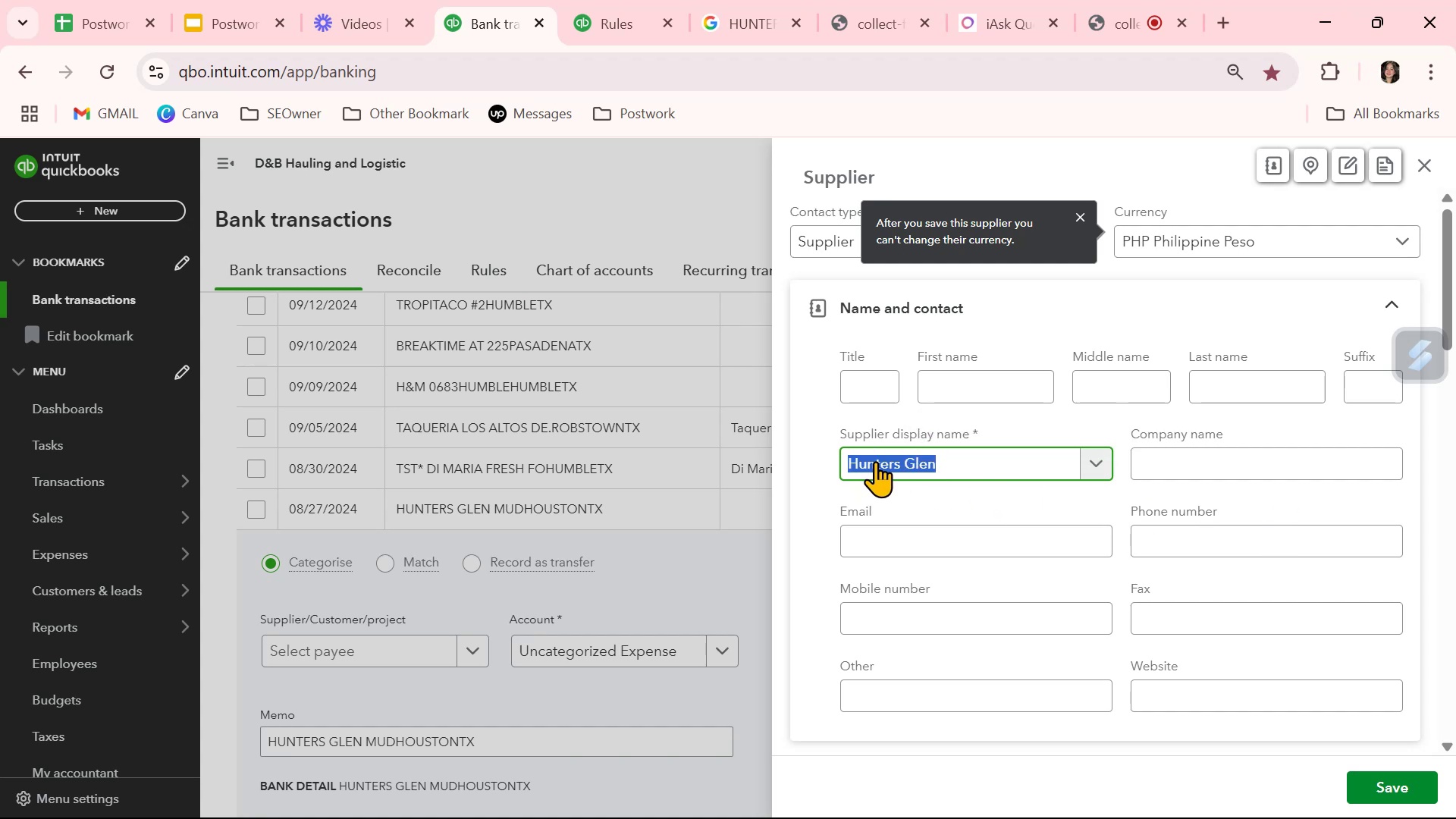 
triple_click([875, 461])
 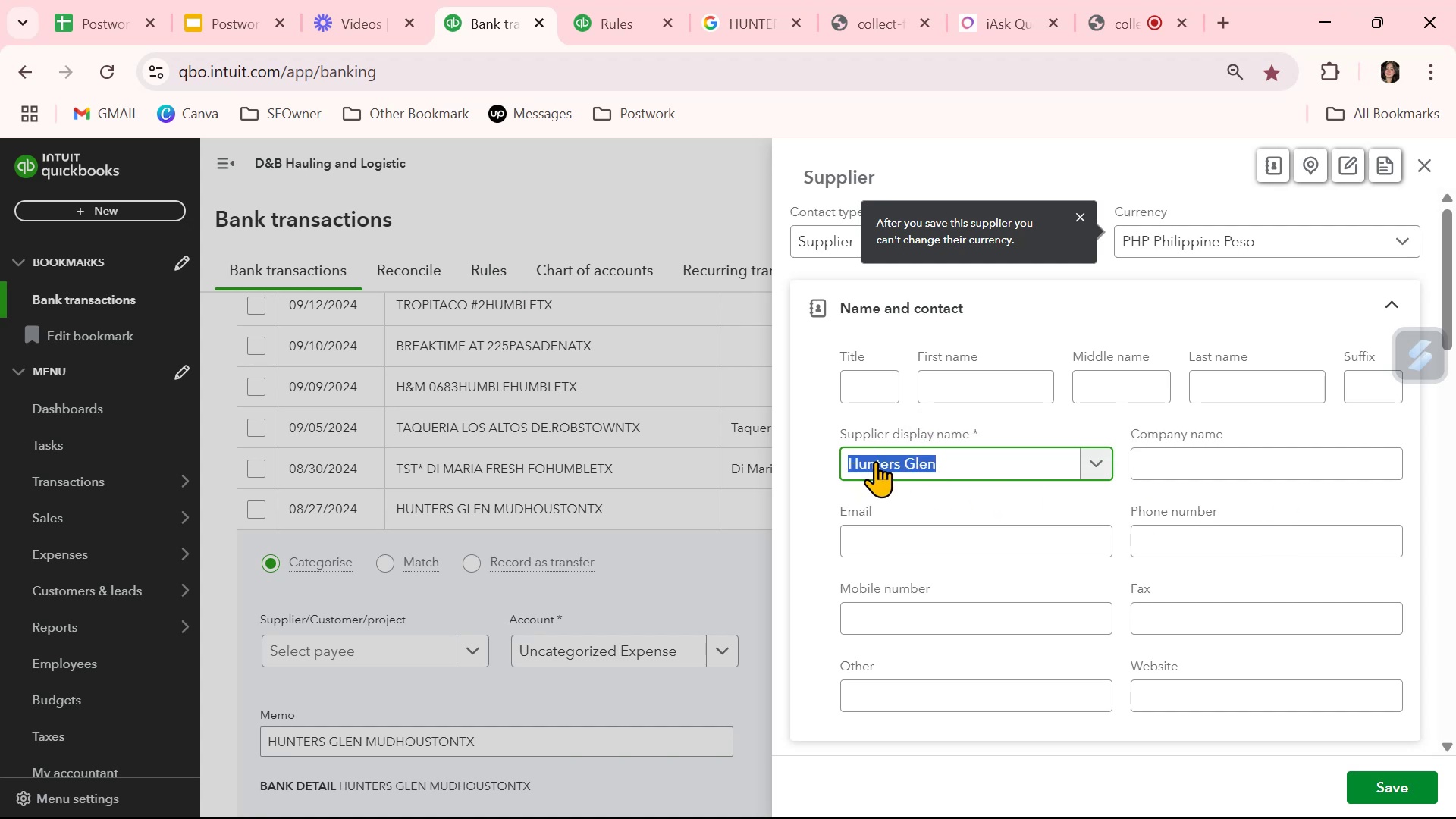 
key(Control+ControlLeft)
 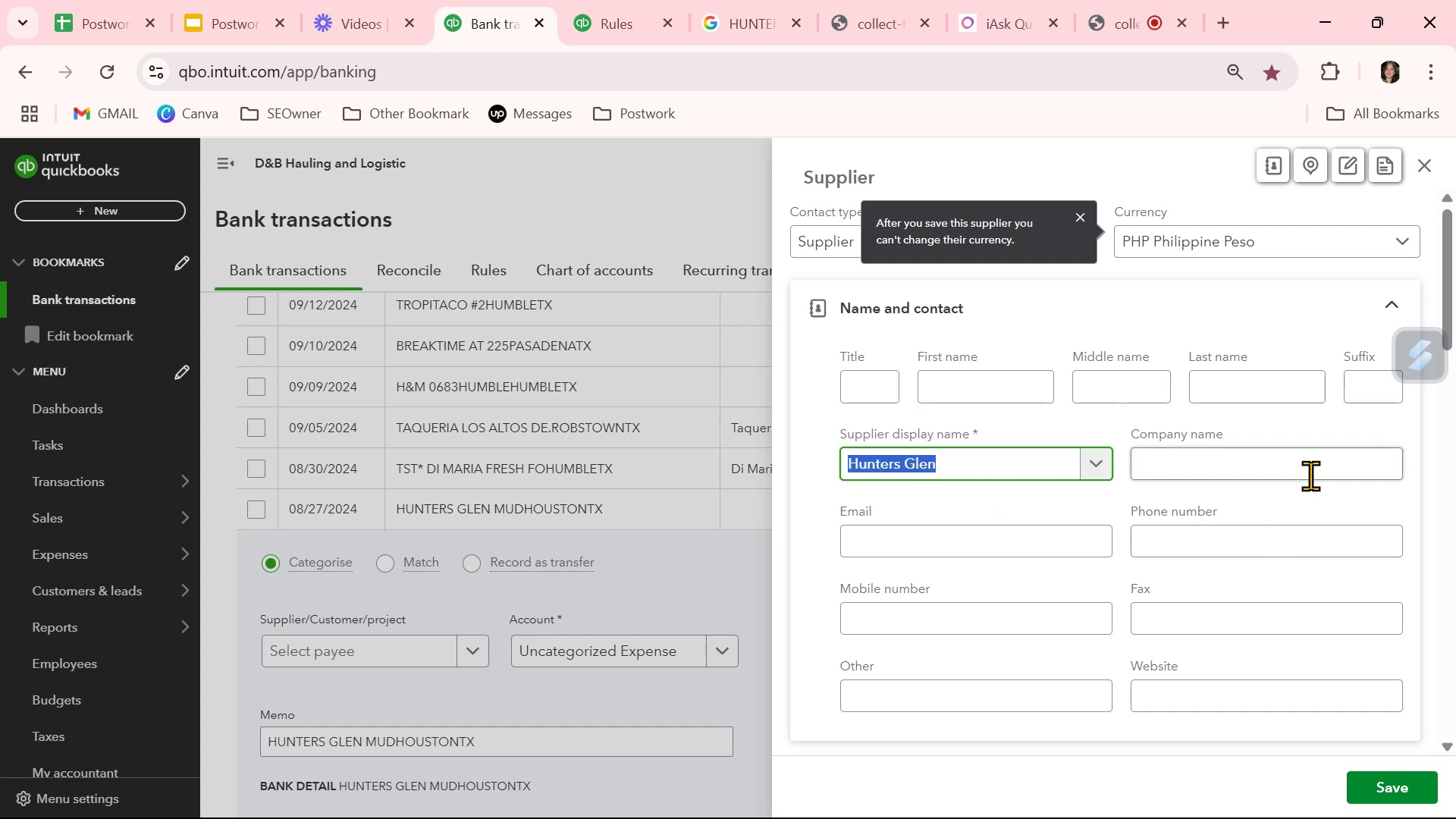 
key(Control+C)
 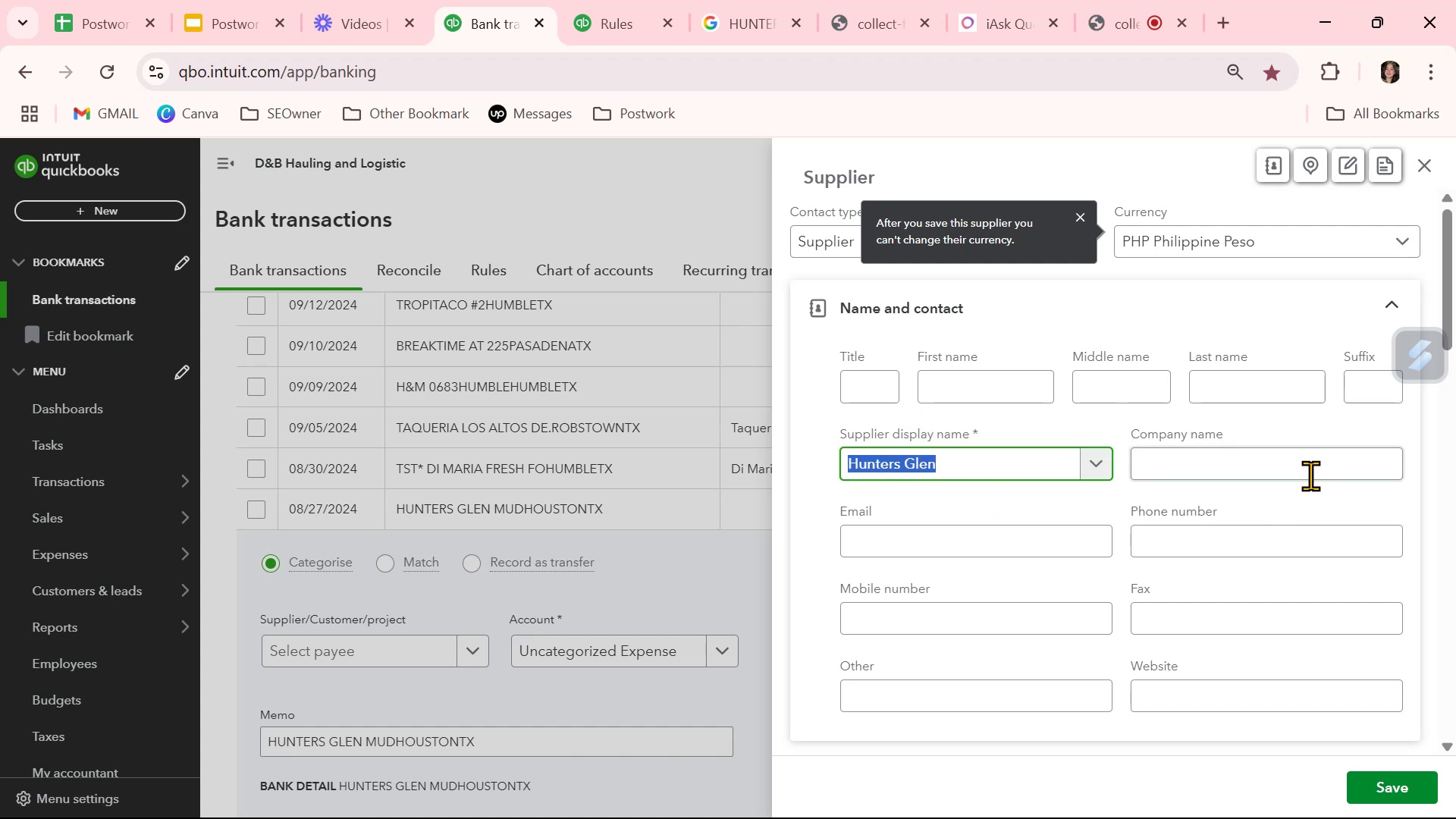 
left_click([1310, 475])
 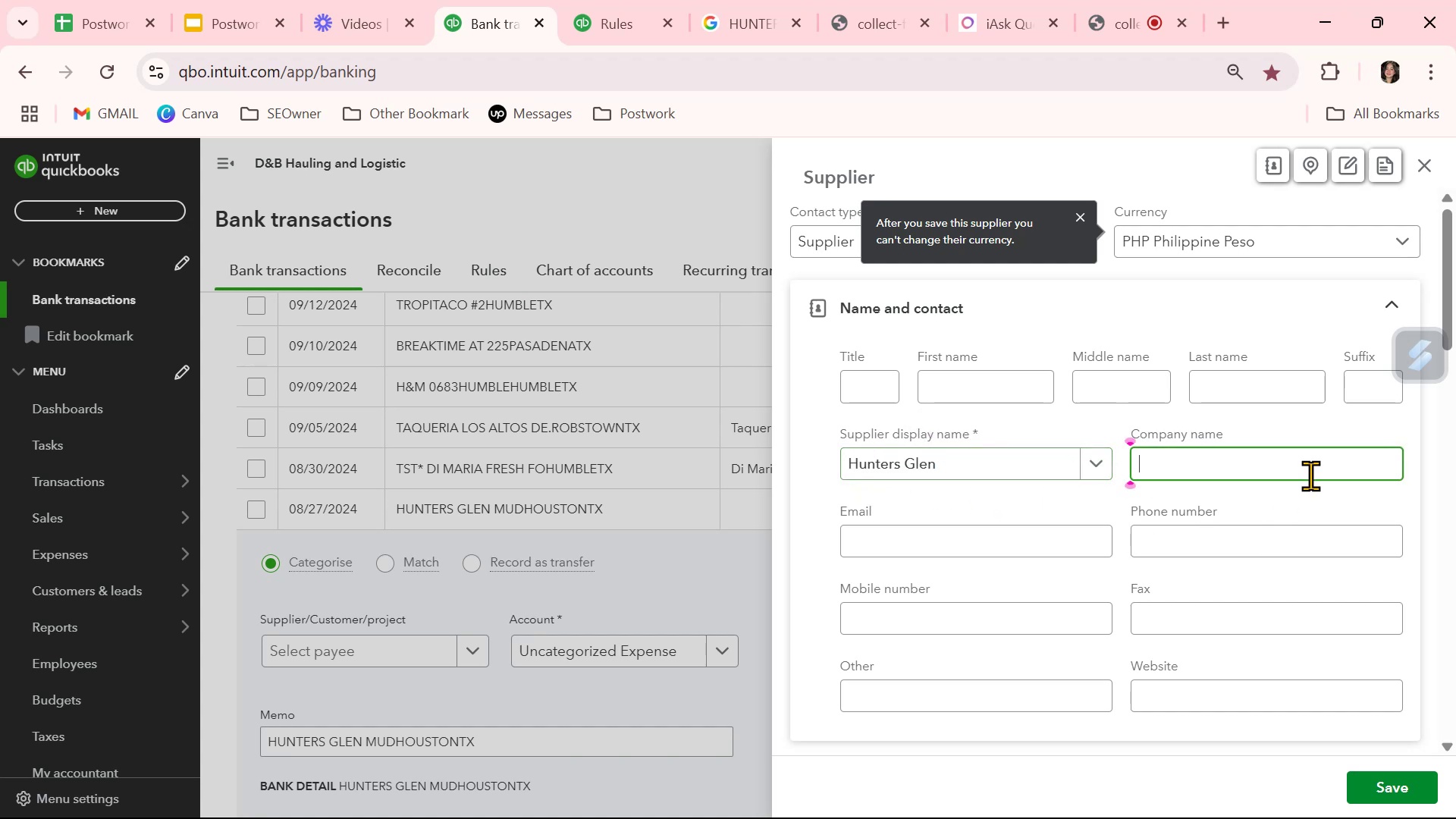 
key(Control+ControlLeft)
 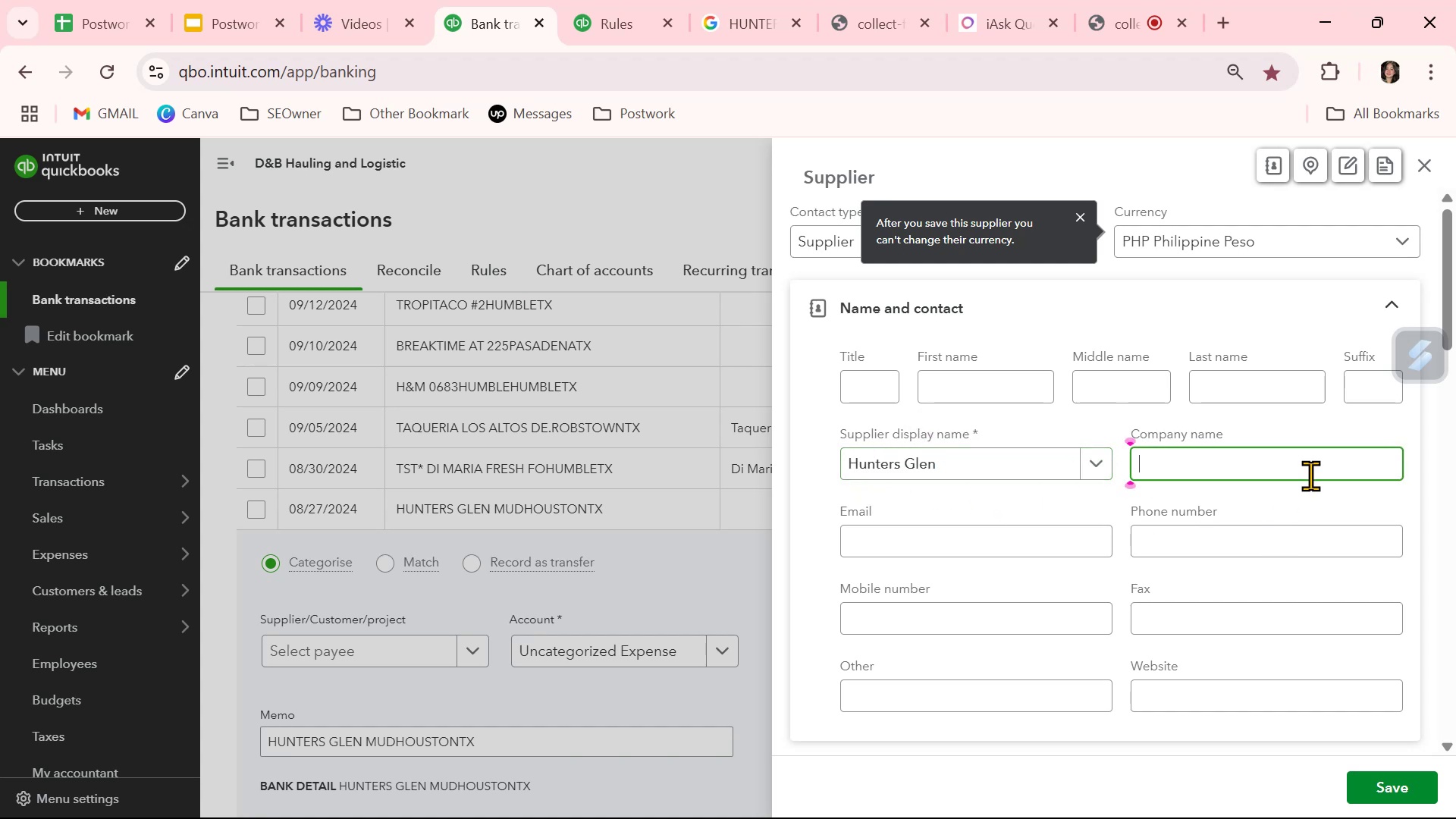 
key(Control+V)
 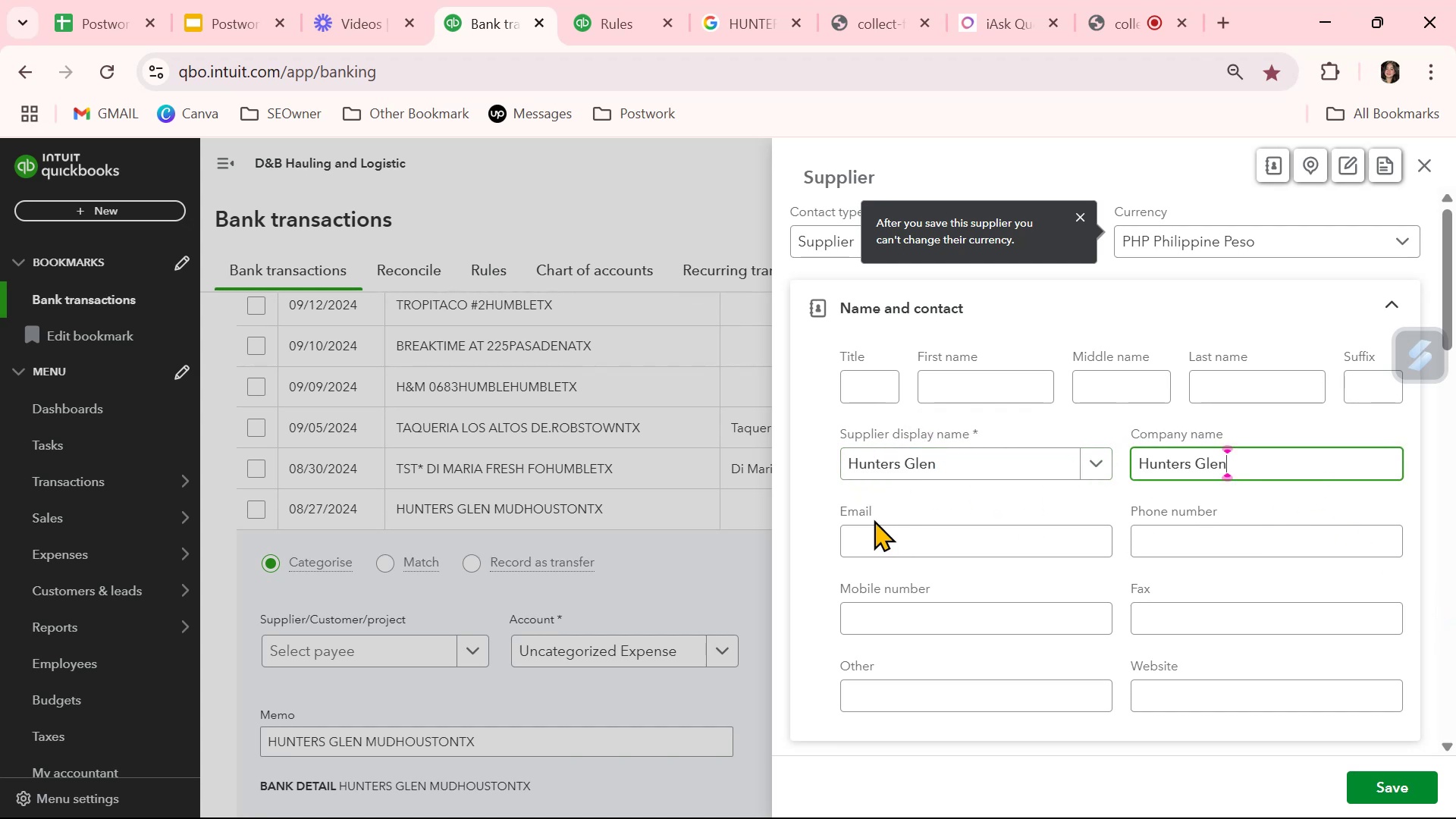 
left_click([816, 525])
 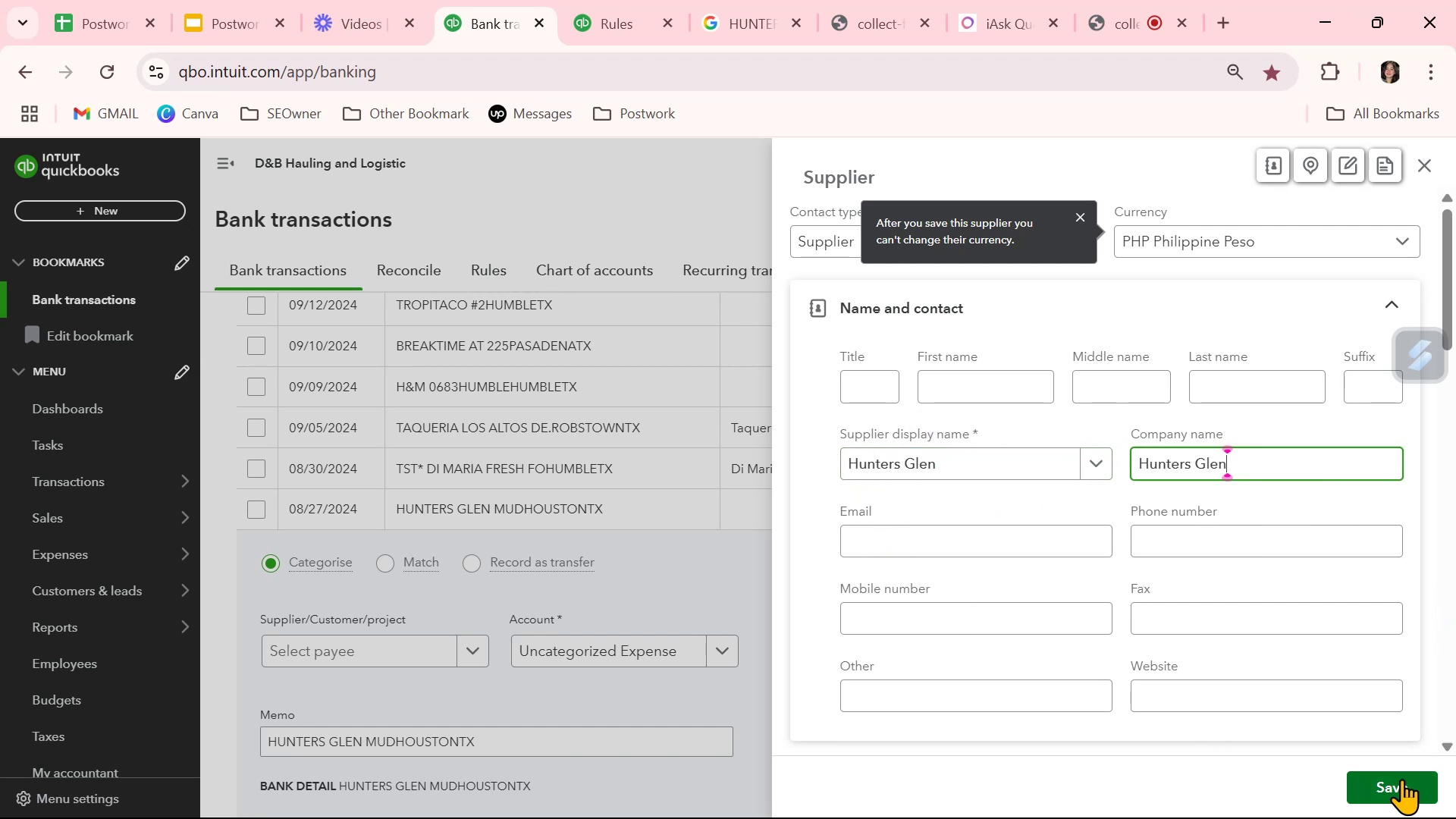 
left_click([1401, 777])
 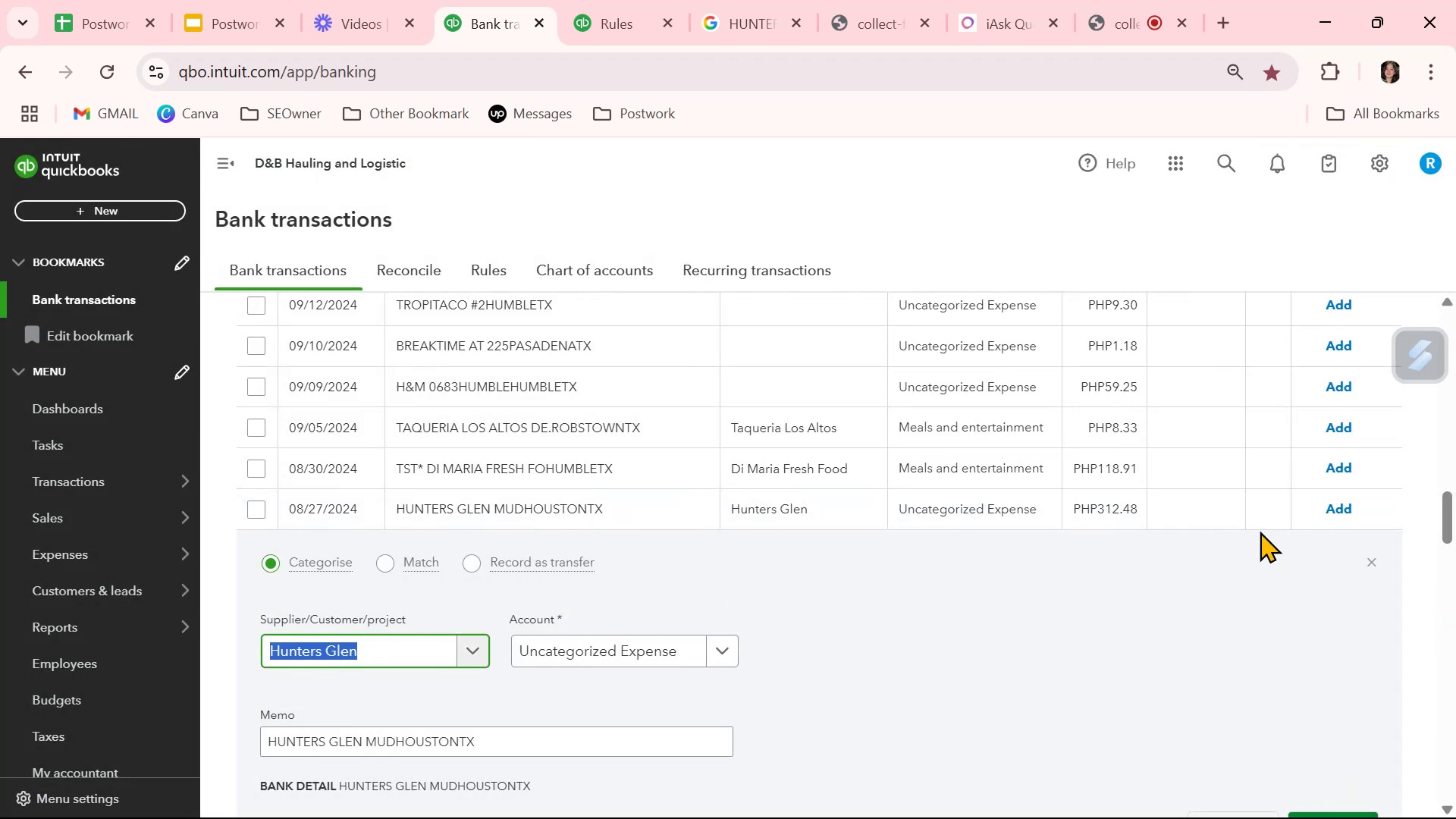 
left_click([1376, 563])
 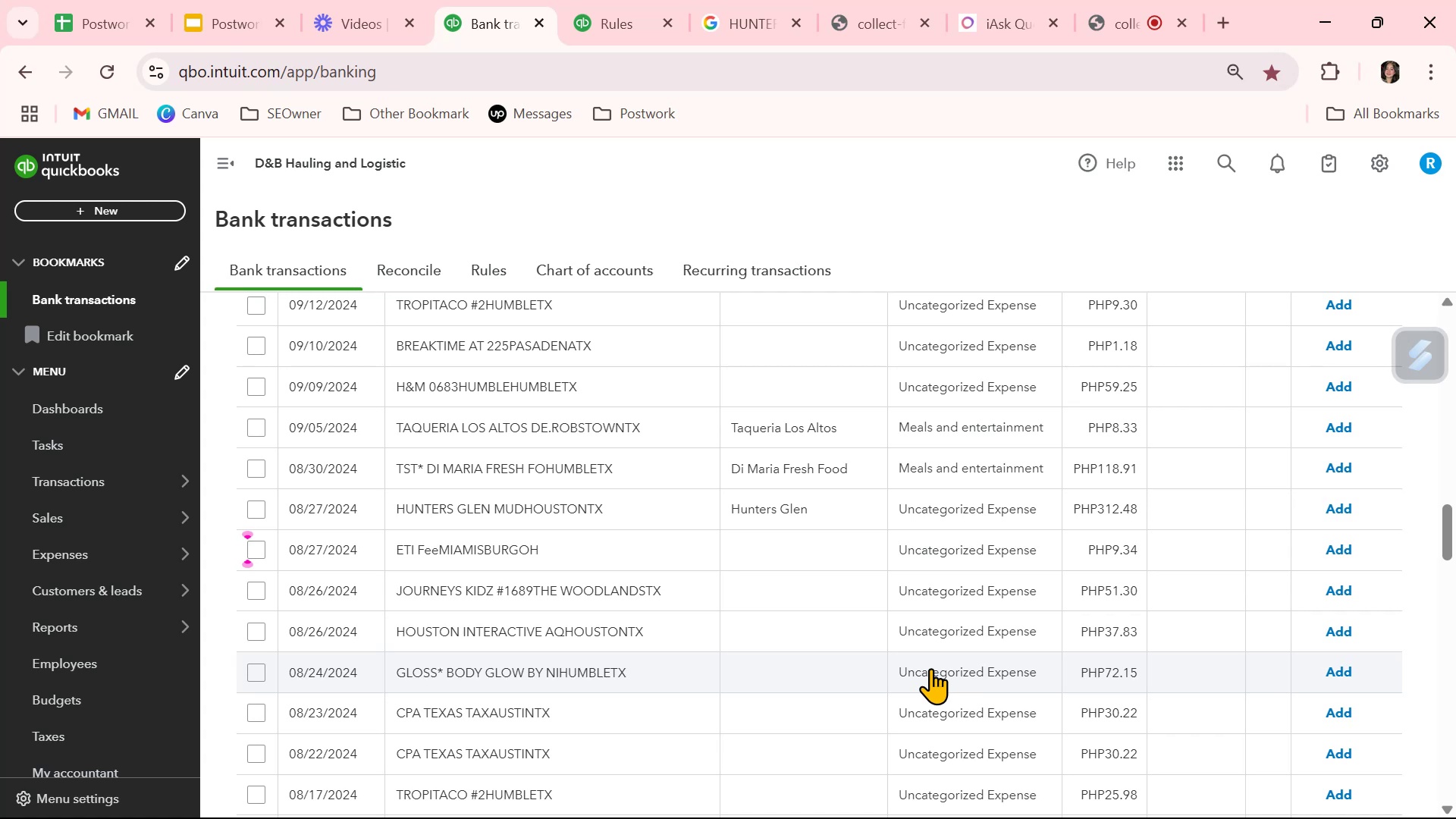 
wait(8.54)
 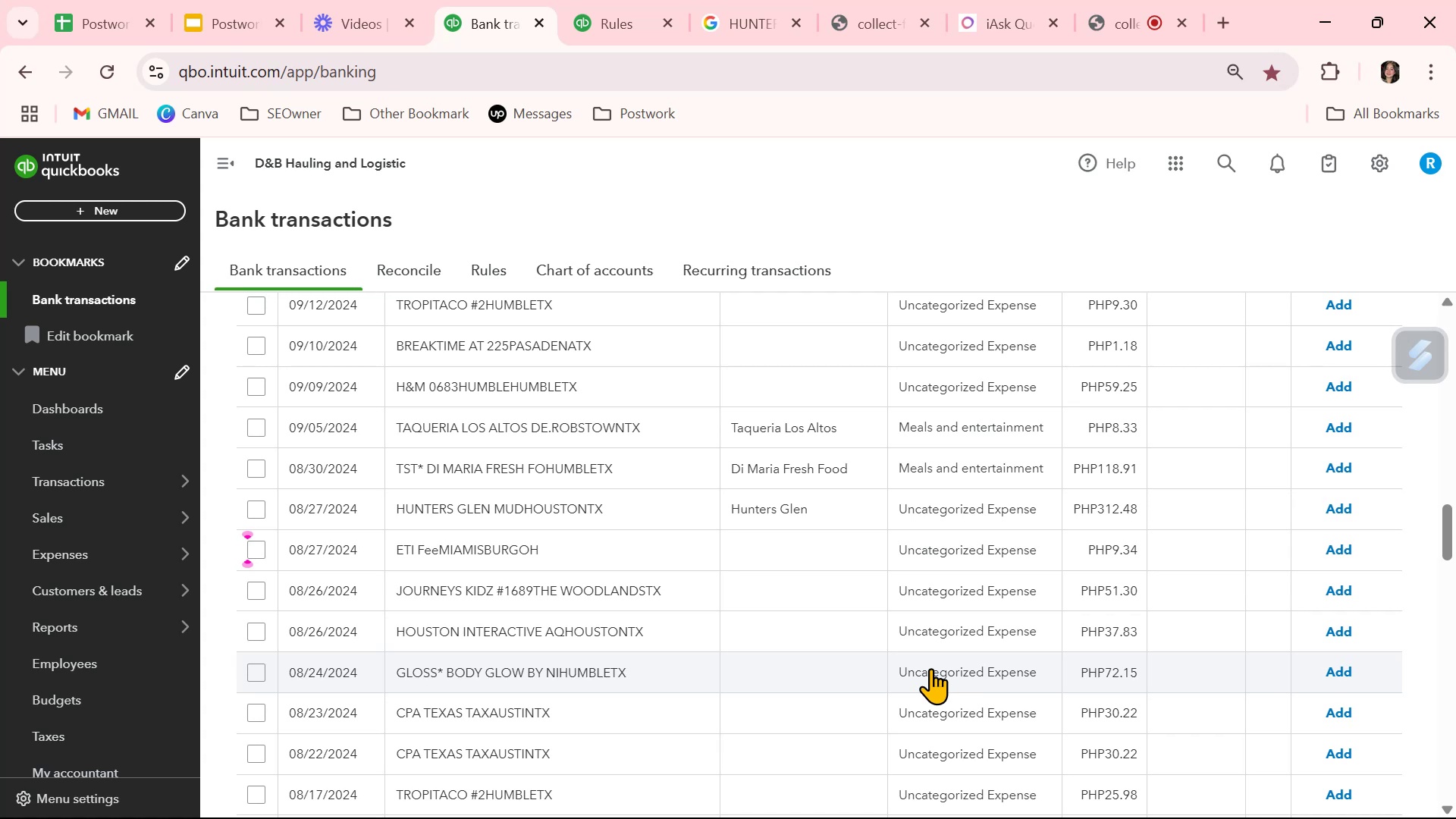 
left_click([824, 592])
 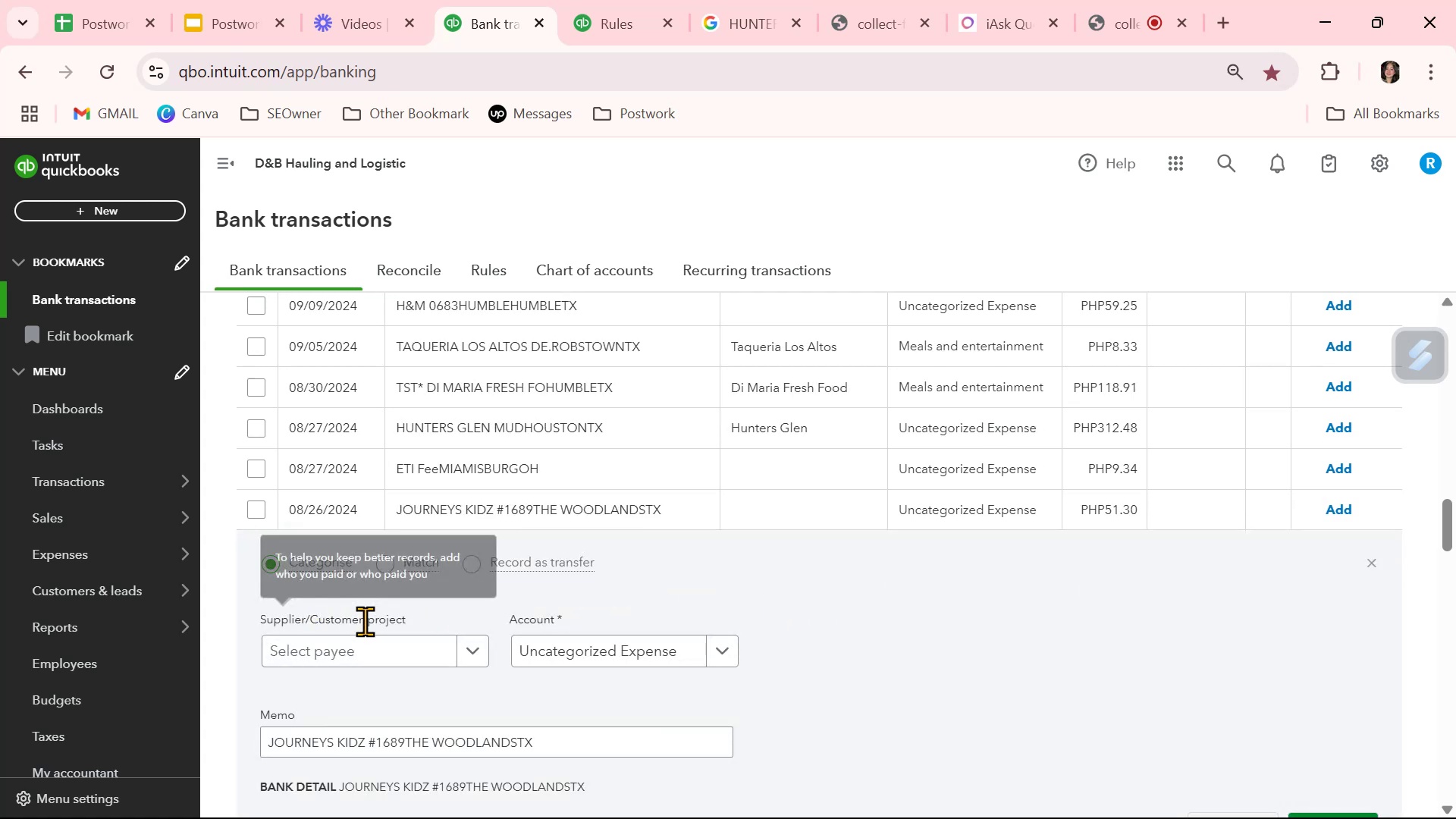 
left_click([359, 657])
 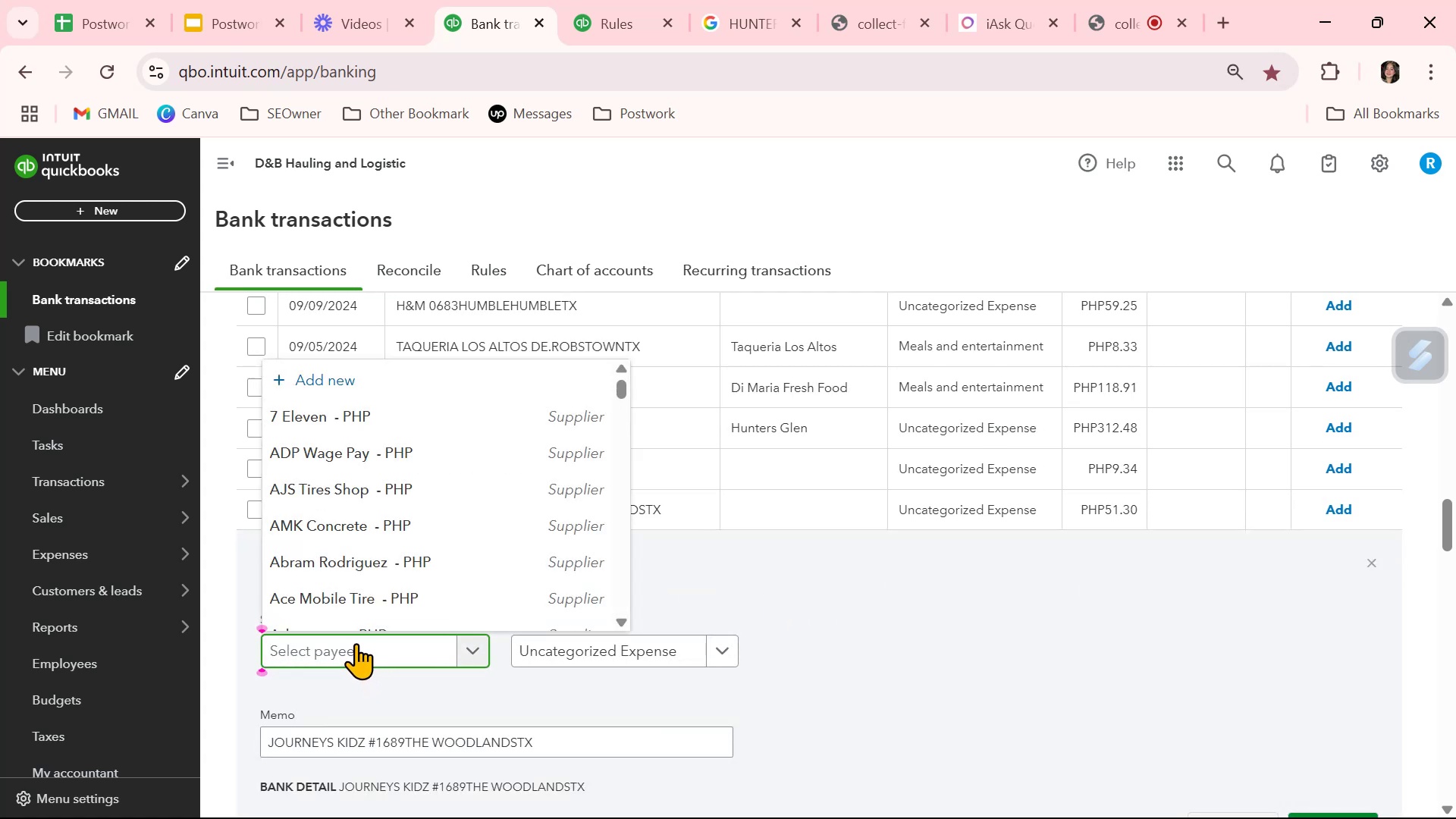 
type(journ)
 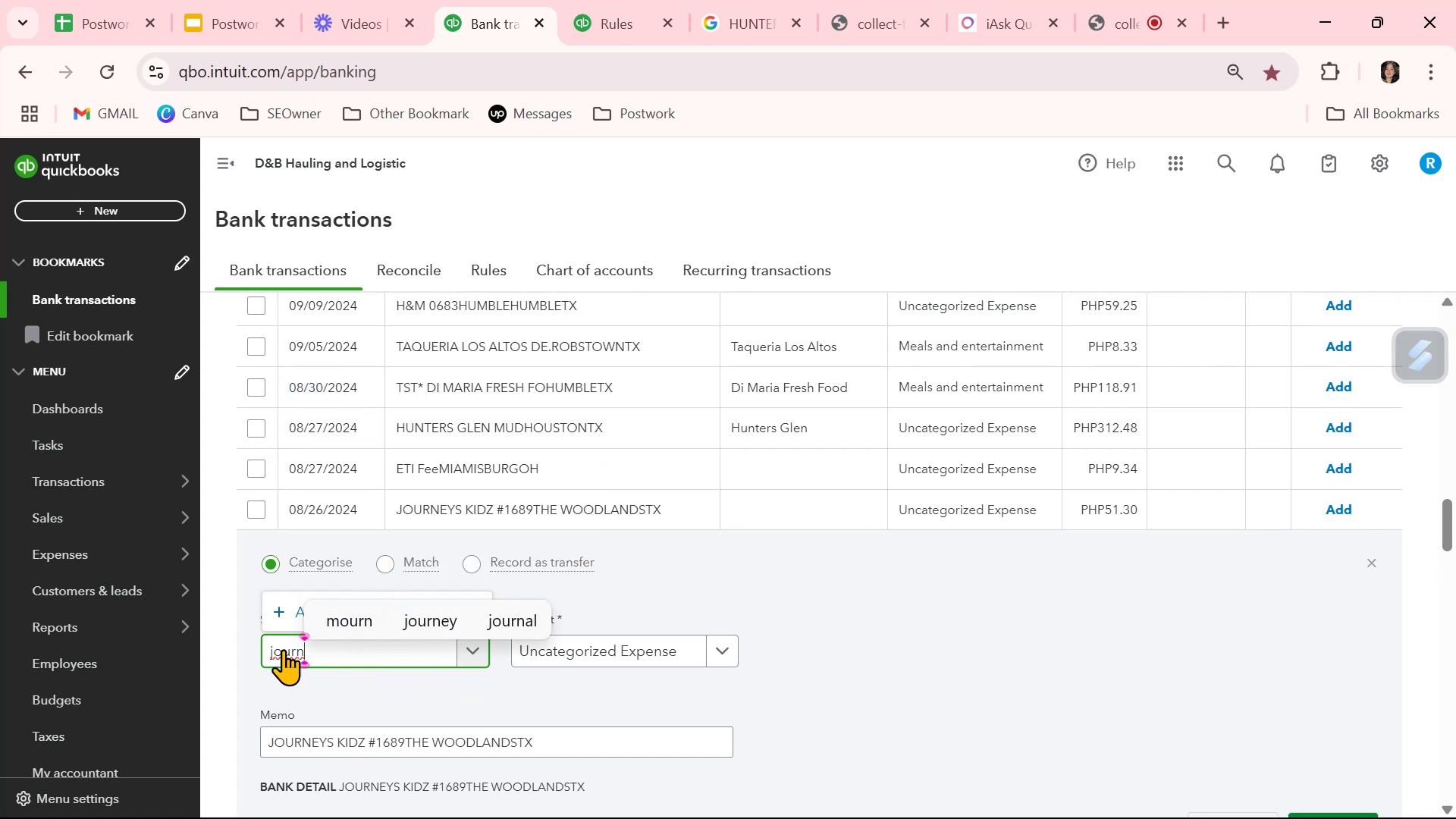 
left_click_drag(start_coordinate=[363, 742], to_coordinate=[224, 745])
 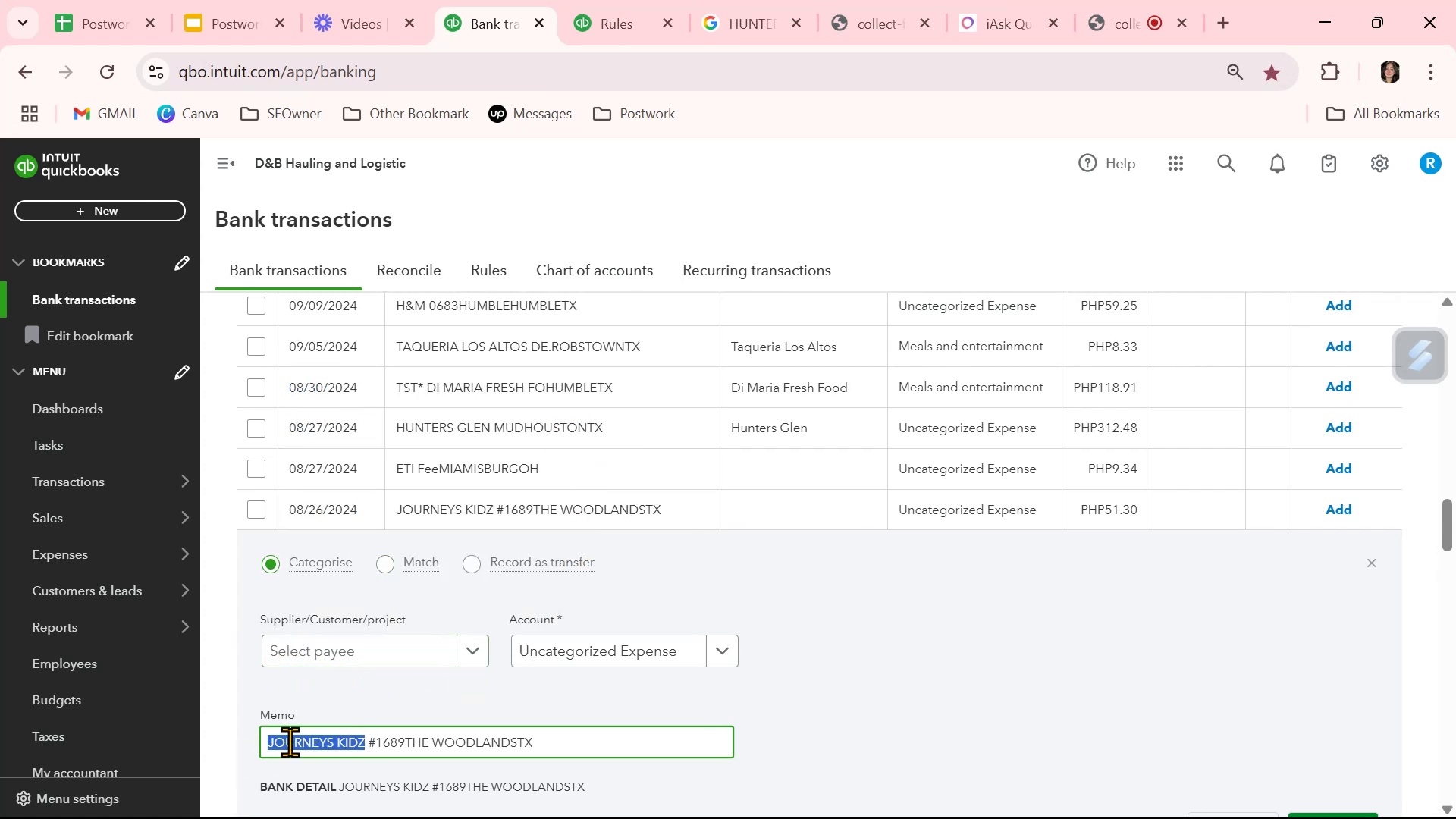 
key(Control+ControlLeft)
 